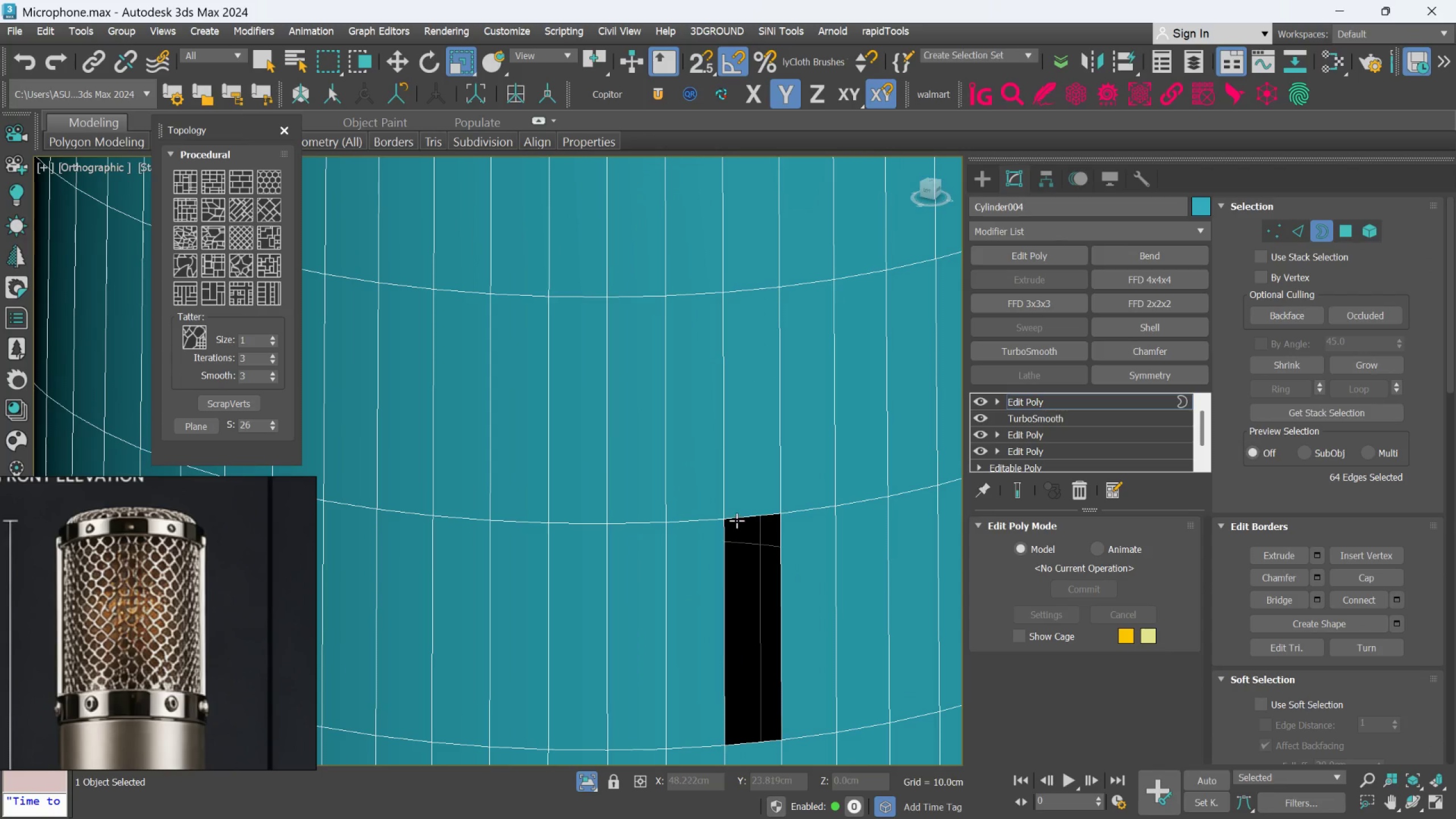 
left_click([737, 518])
 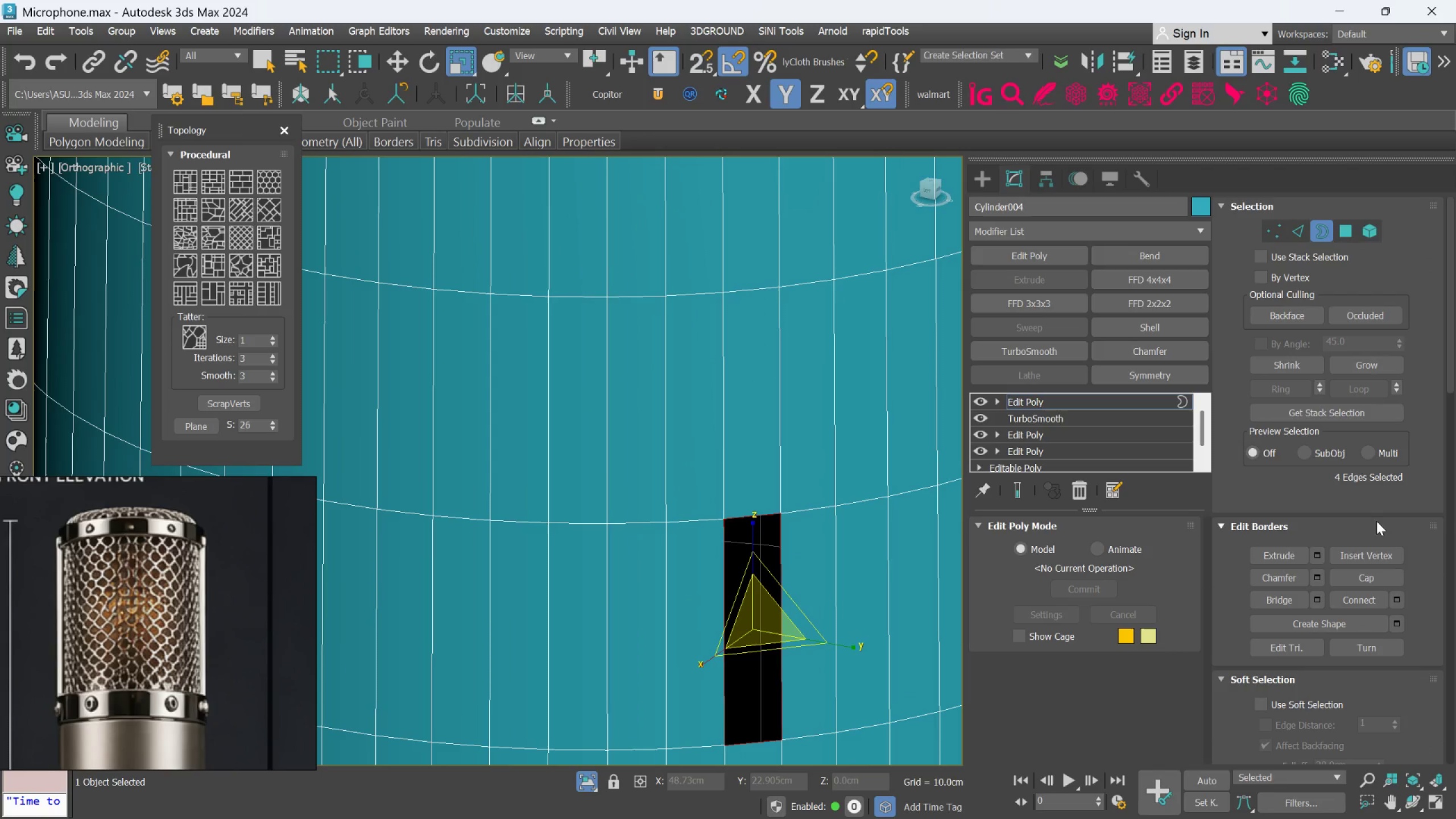 
left_click([1366, 573])
 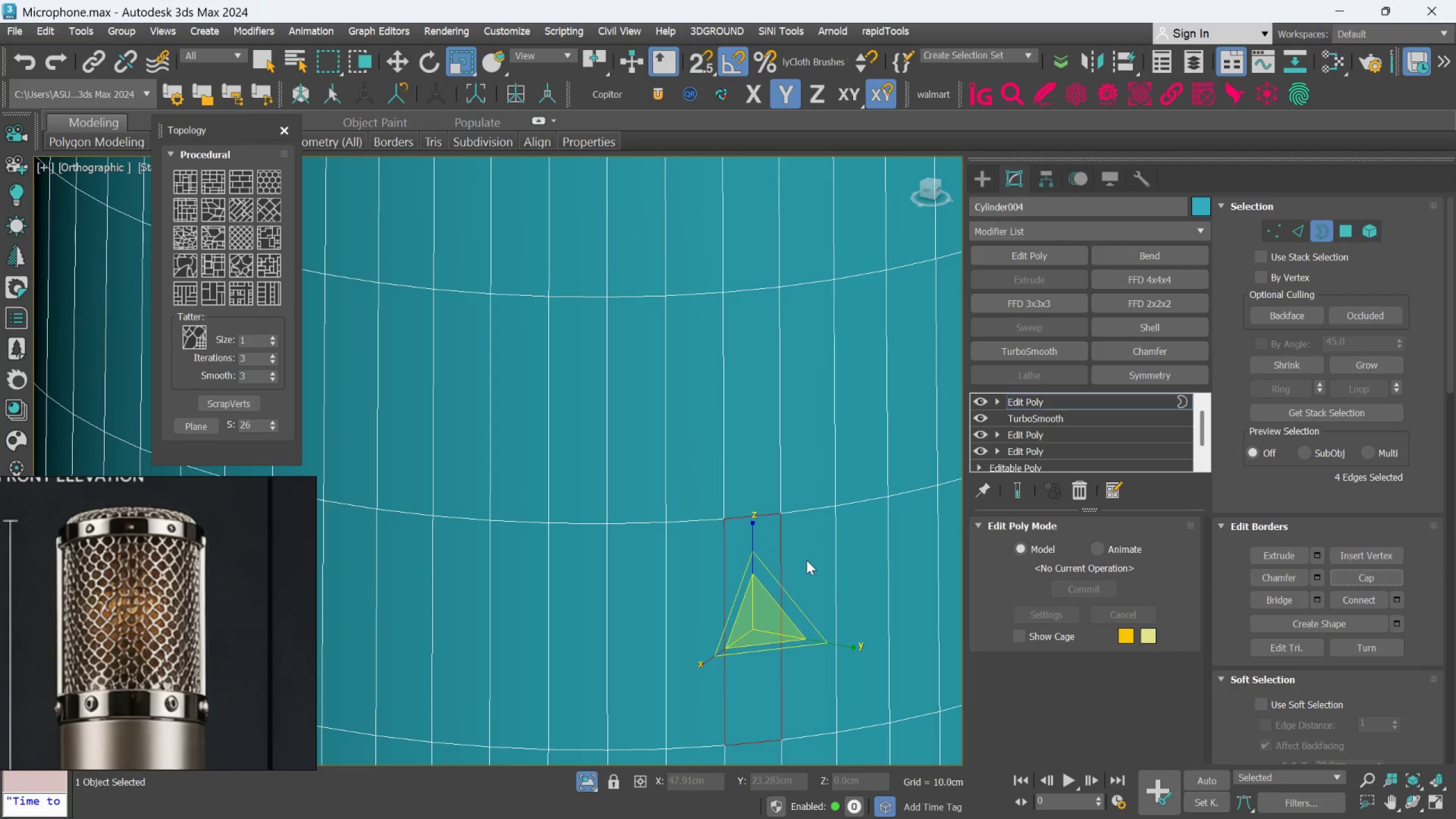 
left_click([808, 558])
 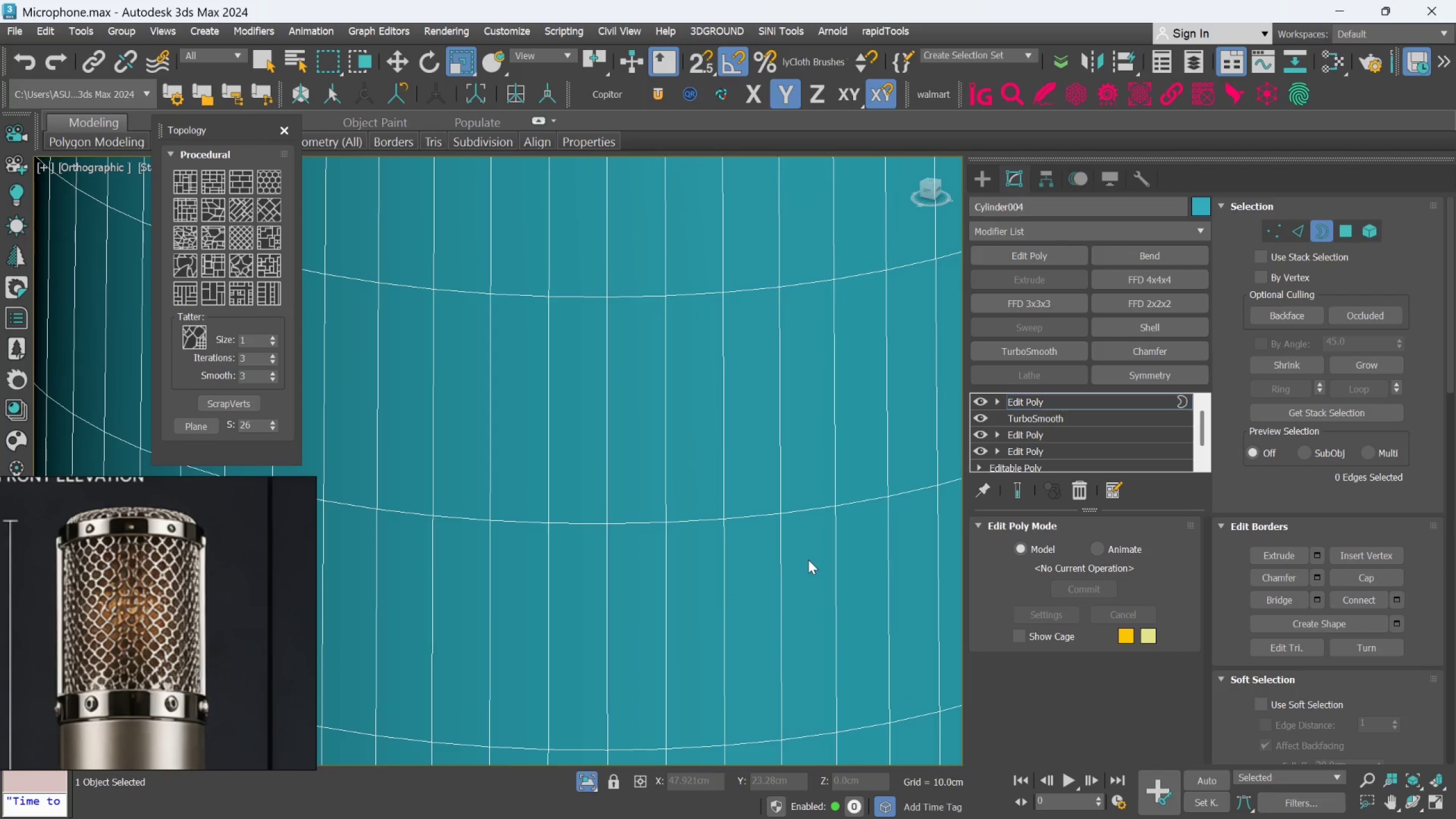 
scroll: coordinate [807, 563], scroll_direction: down, amount: 2.0
 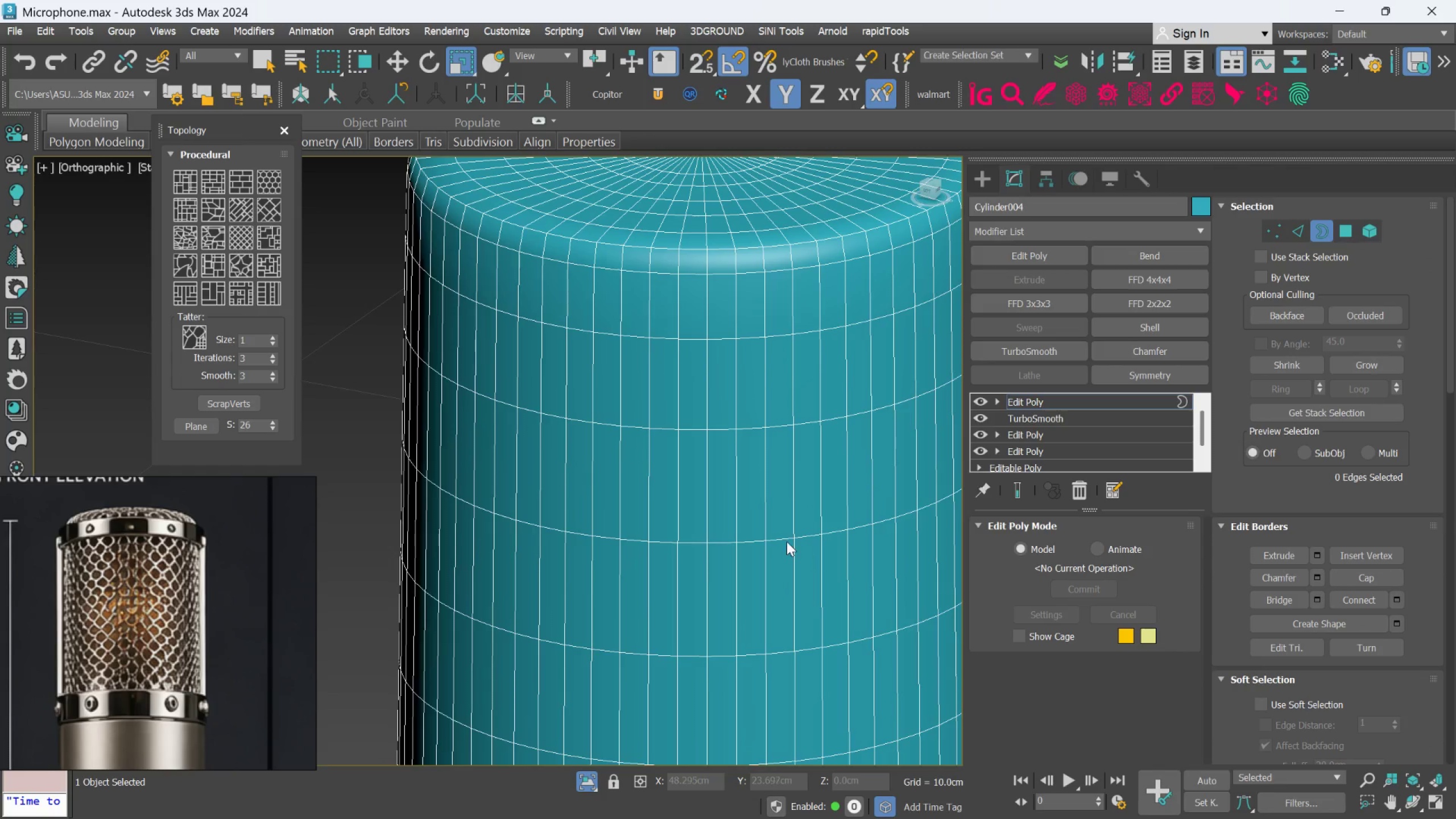 
hold_key(key=AltLeft, duration=0.41)
 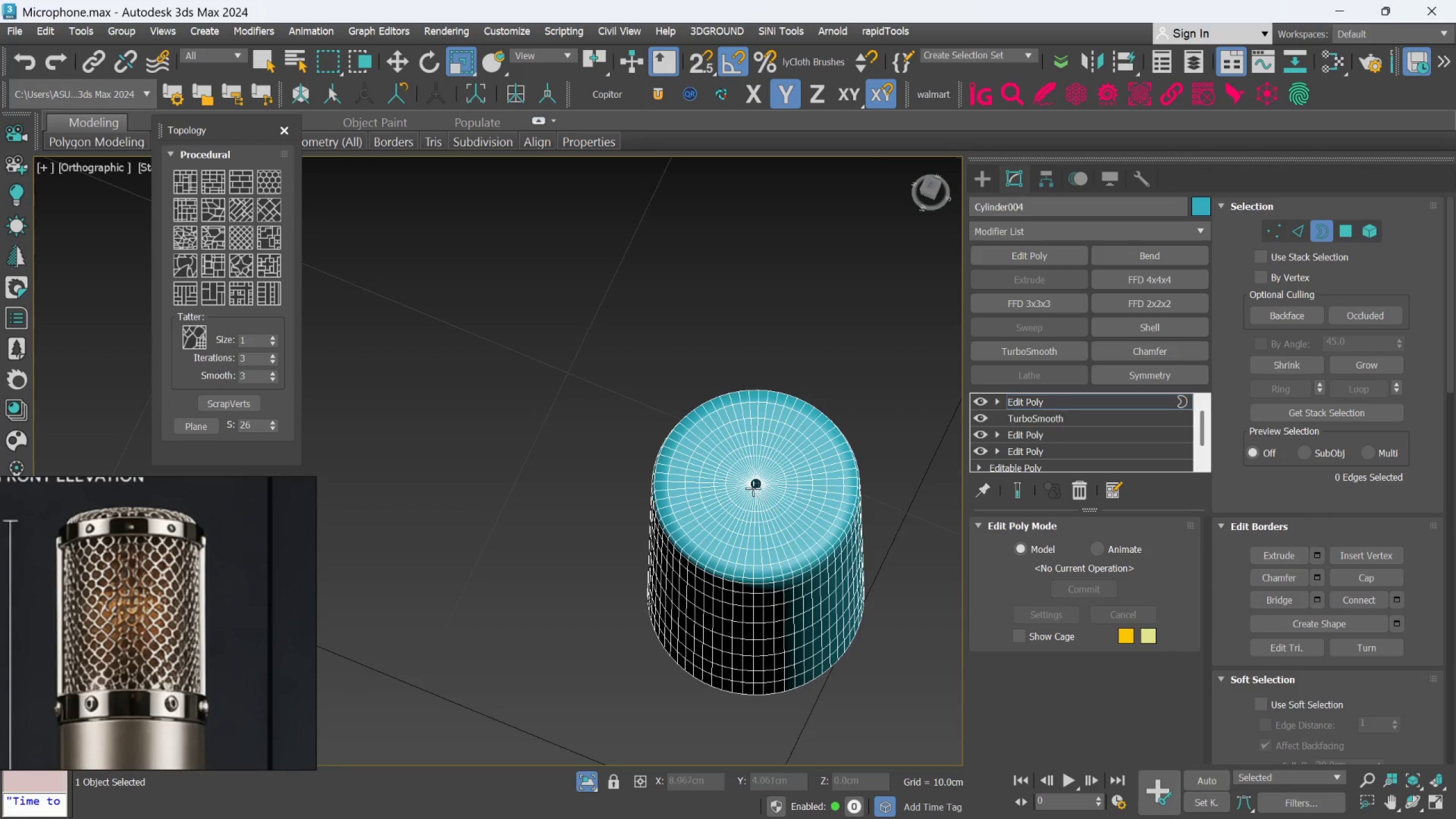 
scroll: coordinate [785, 542], scroll_direction: down, amount: 3.0
 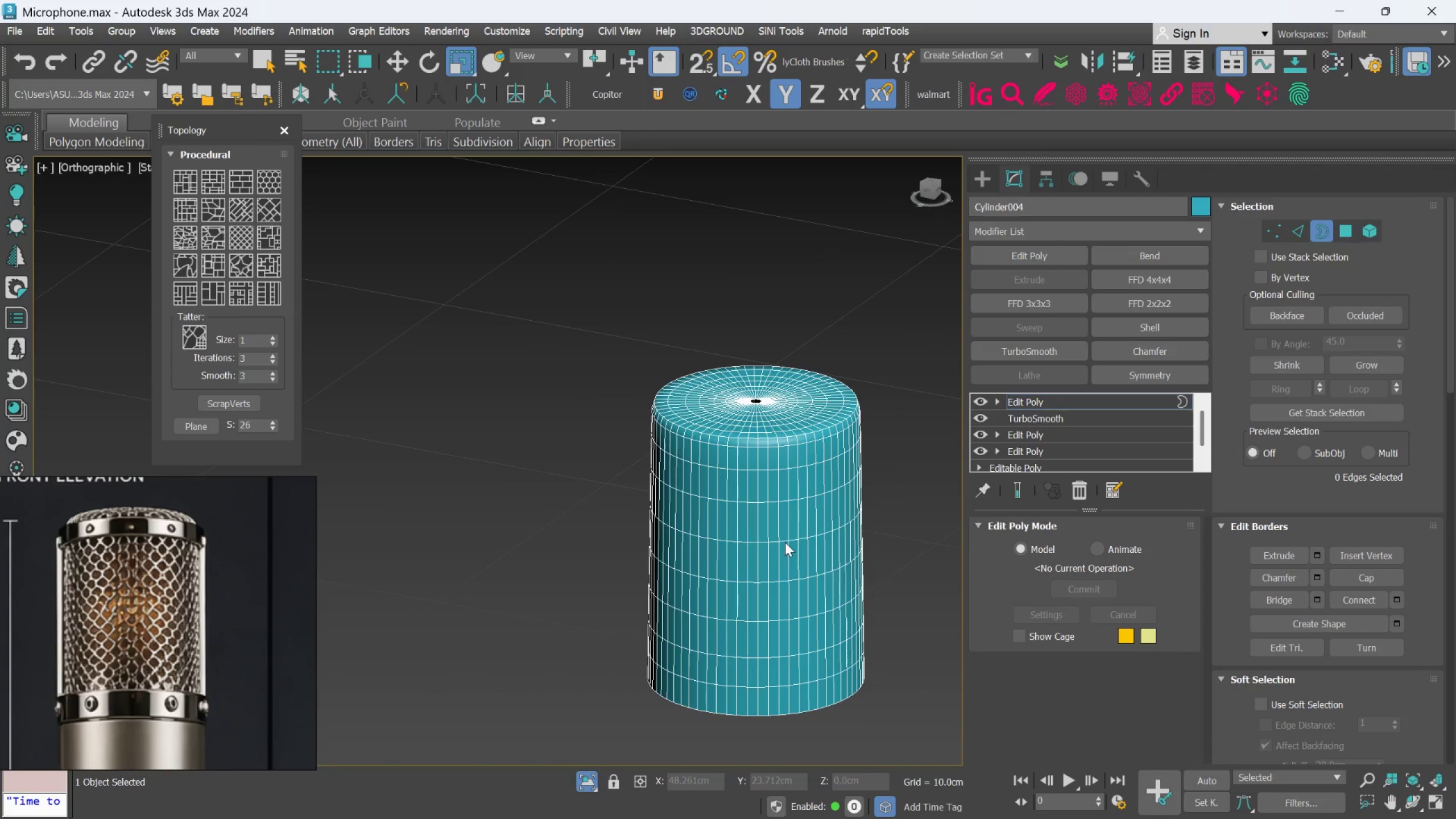 
scroll: coordinate [486, 577], scroll_direction: up, amount: 7.0
 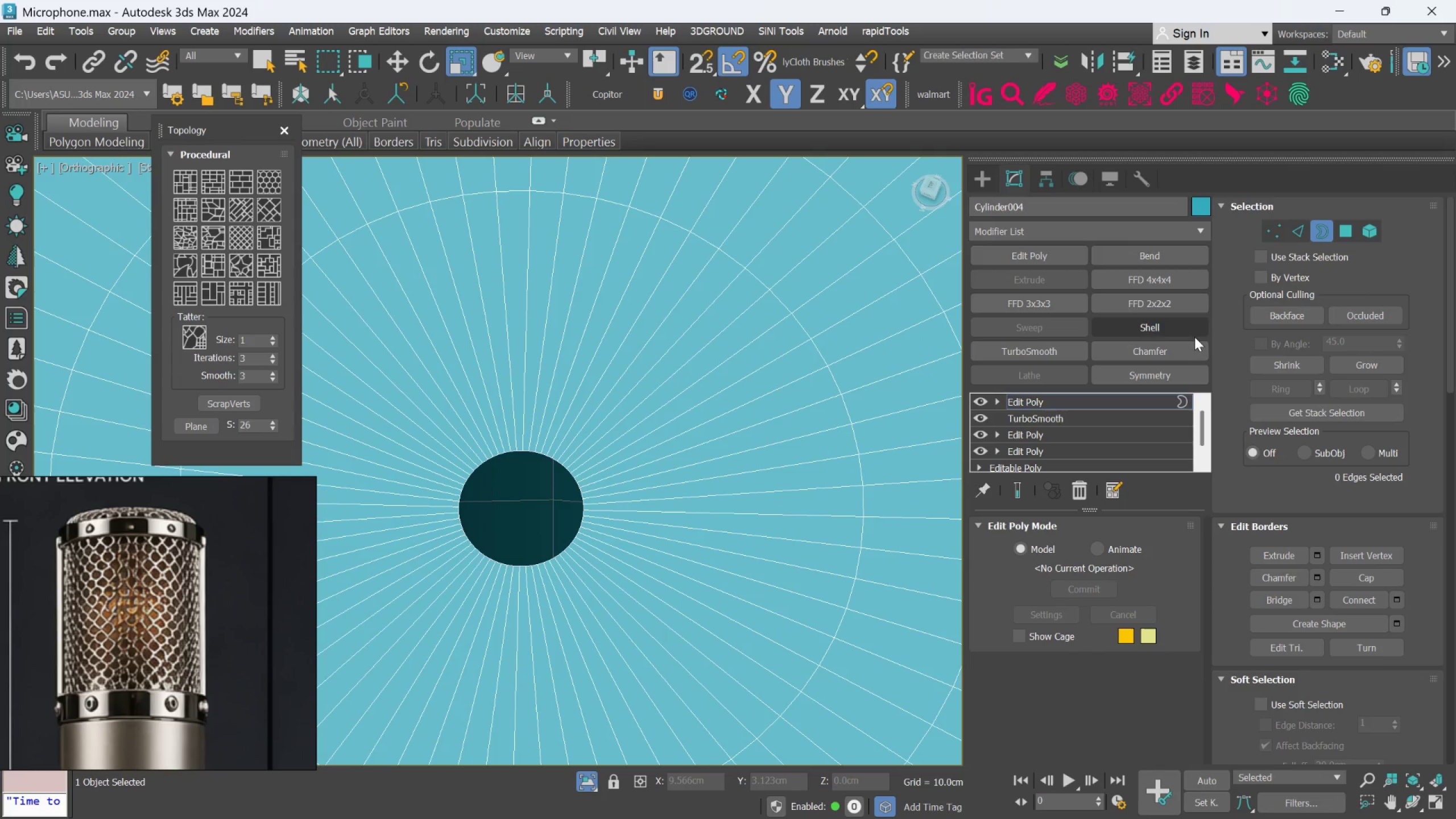 
left_click([500, 563])
 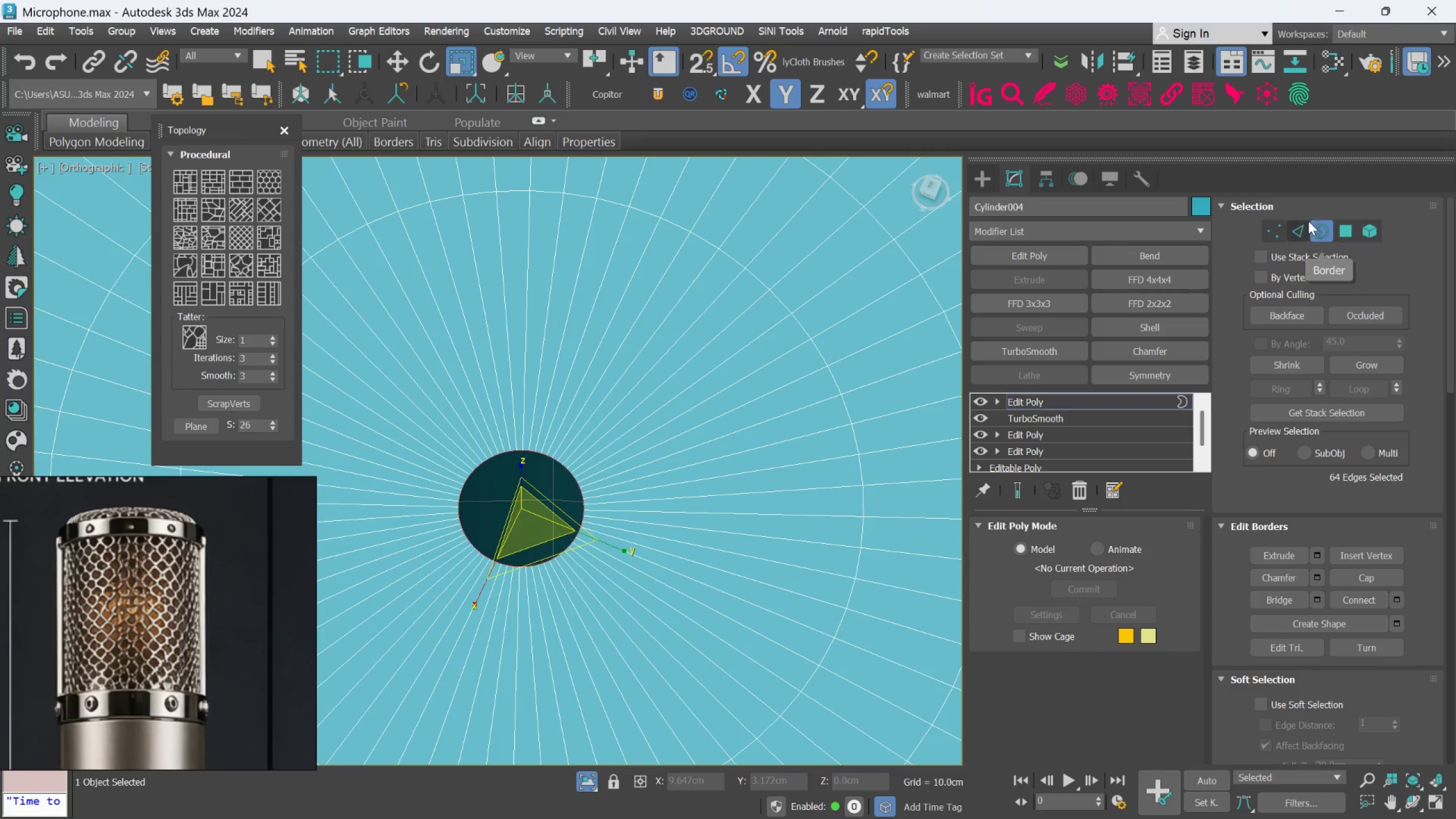 
hold_key(key=ControlLeft, duration=0.8)
left_click([1302, 224])
 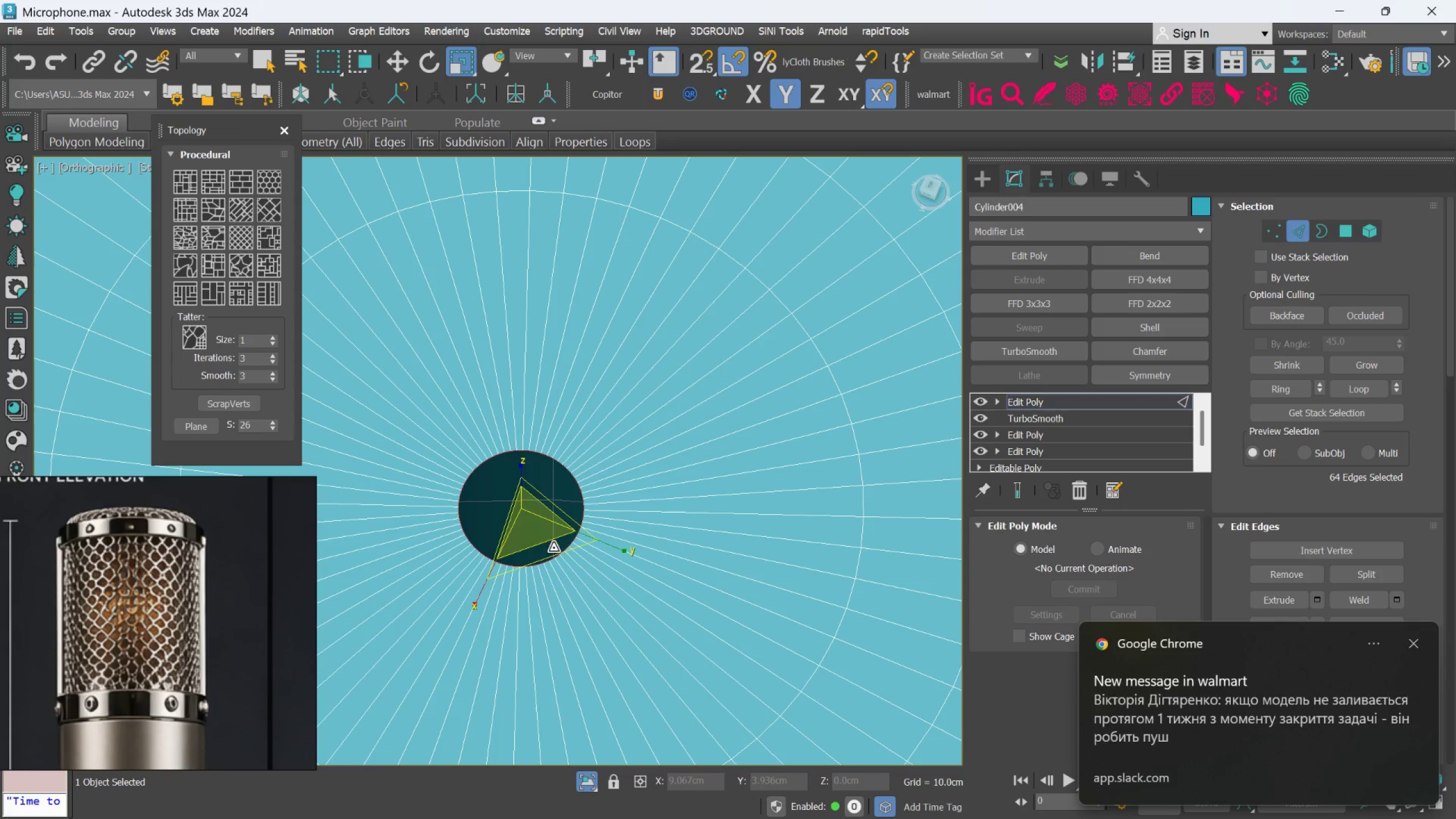 
left_click_drag(start_coordinate=[523, 523], to_coordinate=[568, 725])
 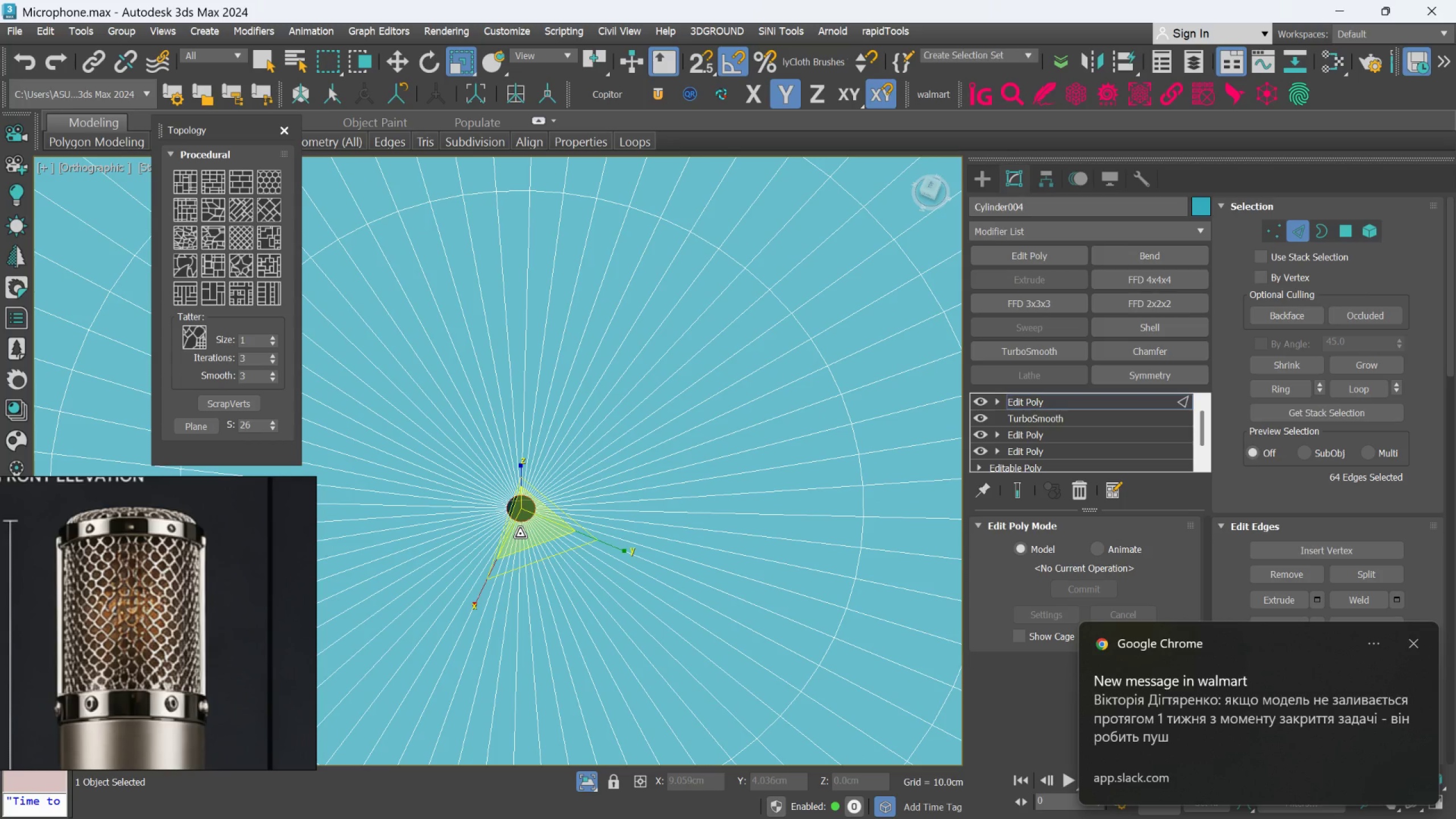 
left_click_drag(start_coordinate=[522, 518], to_coordinate=[546, 677])
 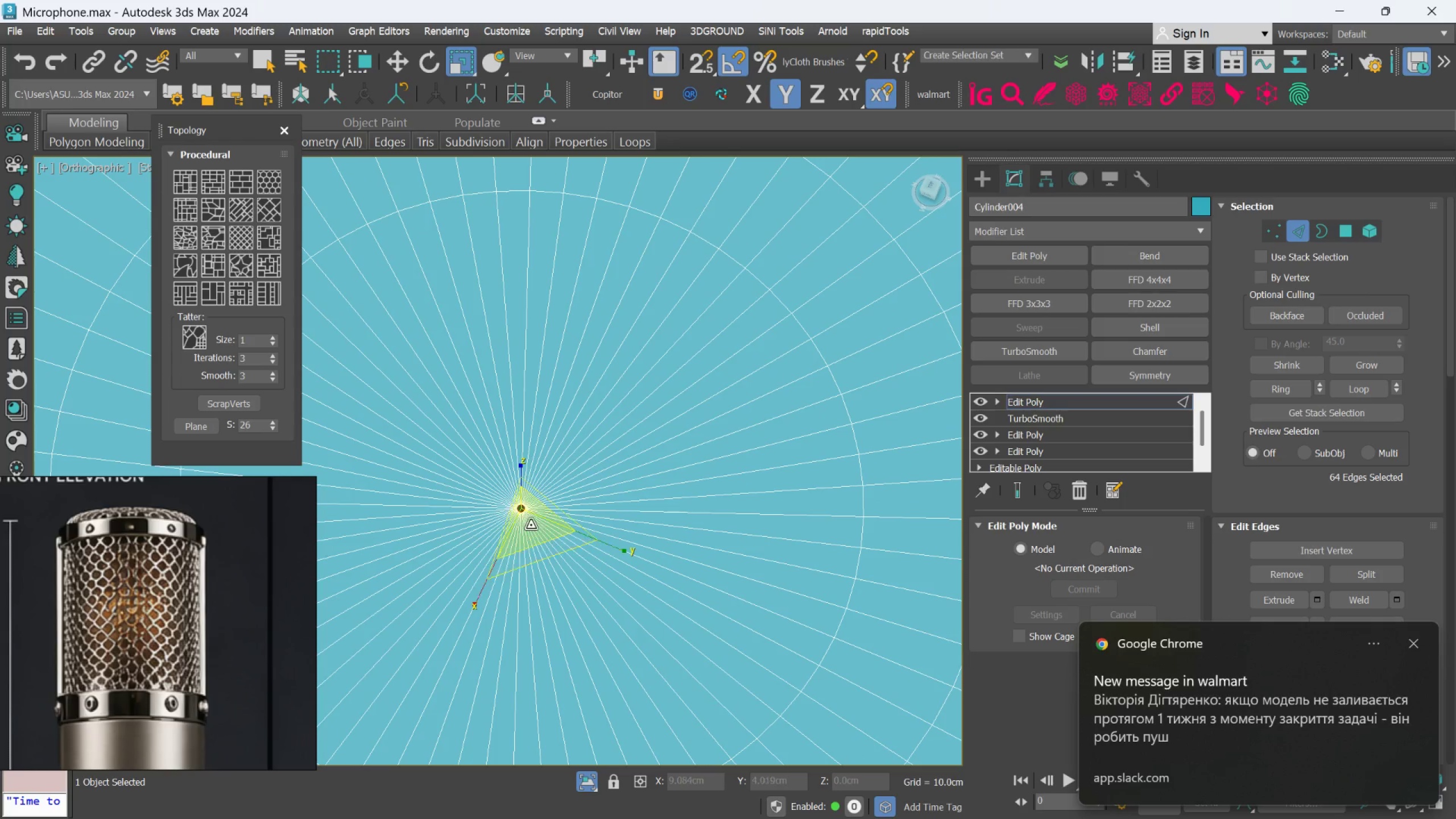 
left_click_drag(start_coordinate=[530, 515], to_coordinate=[547, 659])
 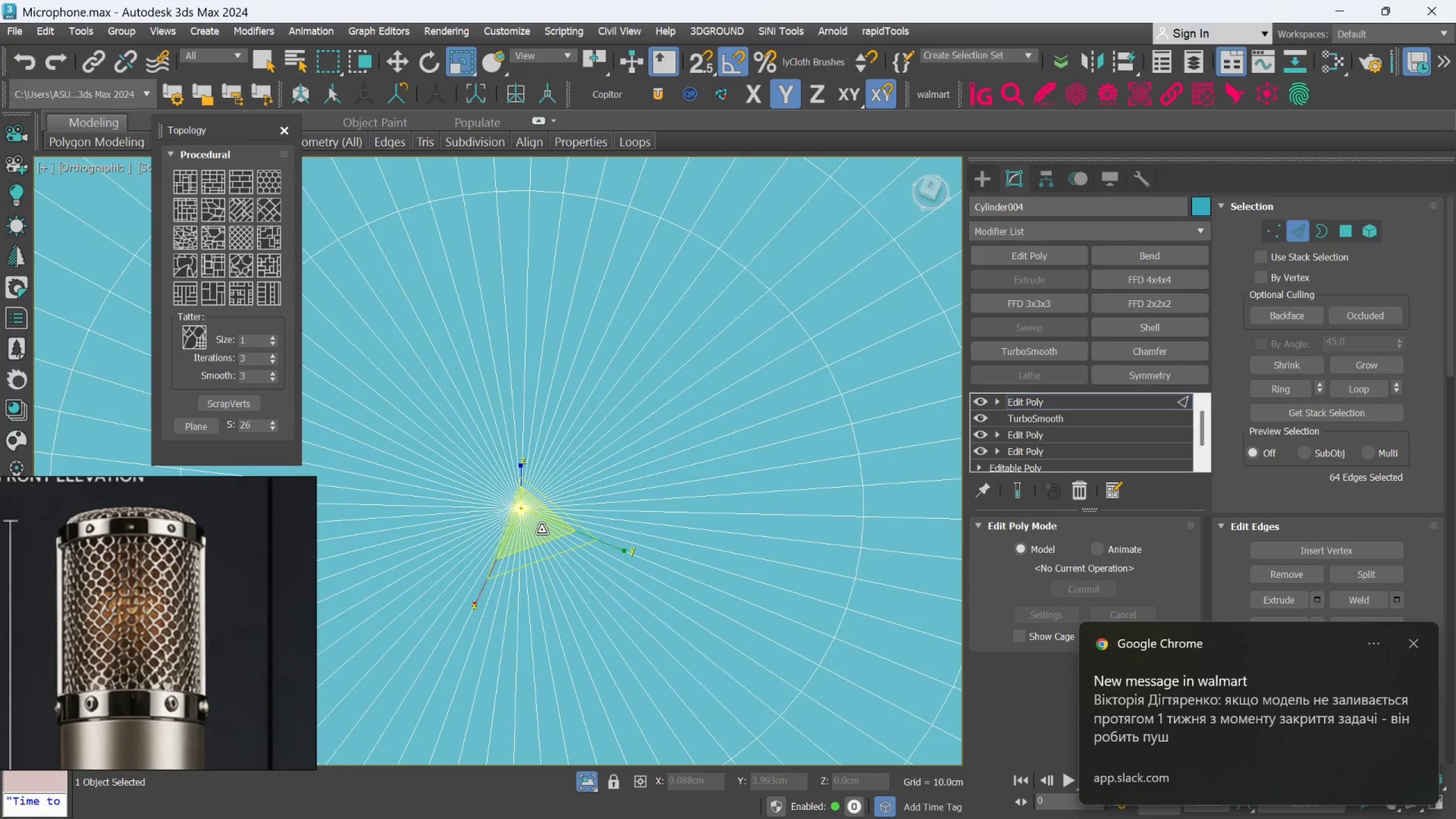 
left_click_drag(start_coordinate=[537, 523], to_coordinate=[560, 584])
 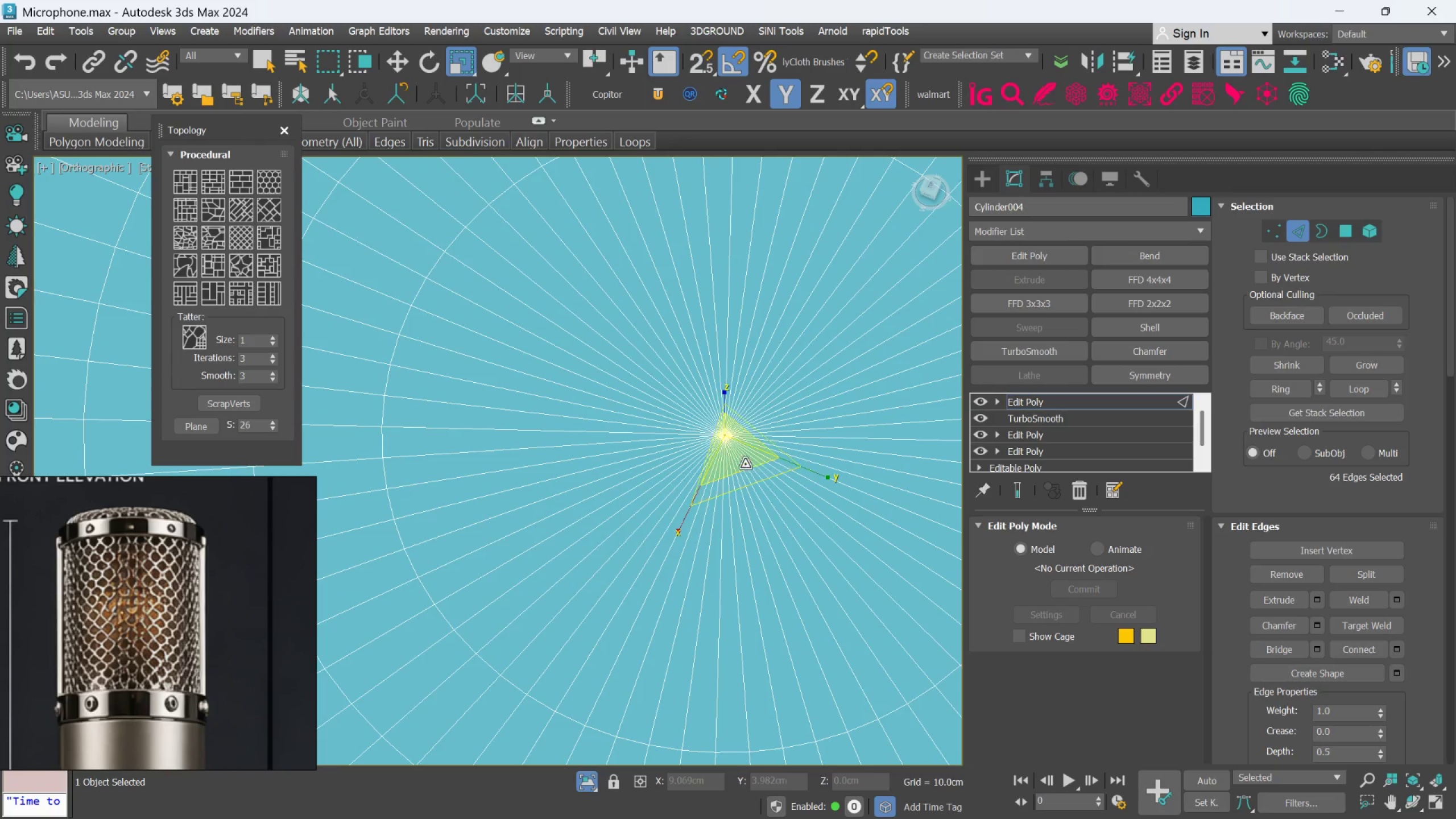 
left_click_drag(start_coordinate=[737, 448], to_coordinate=[746, 530])
 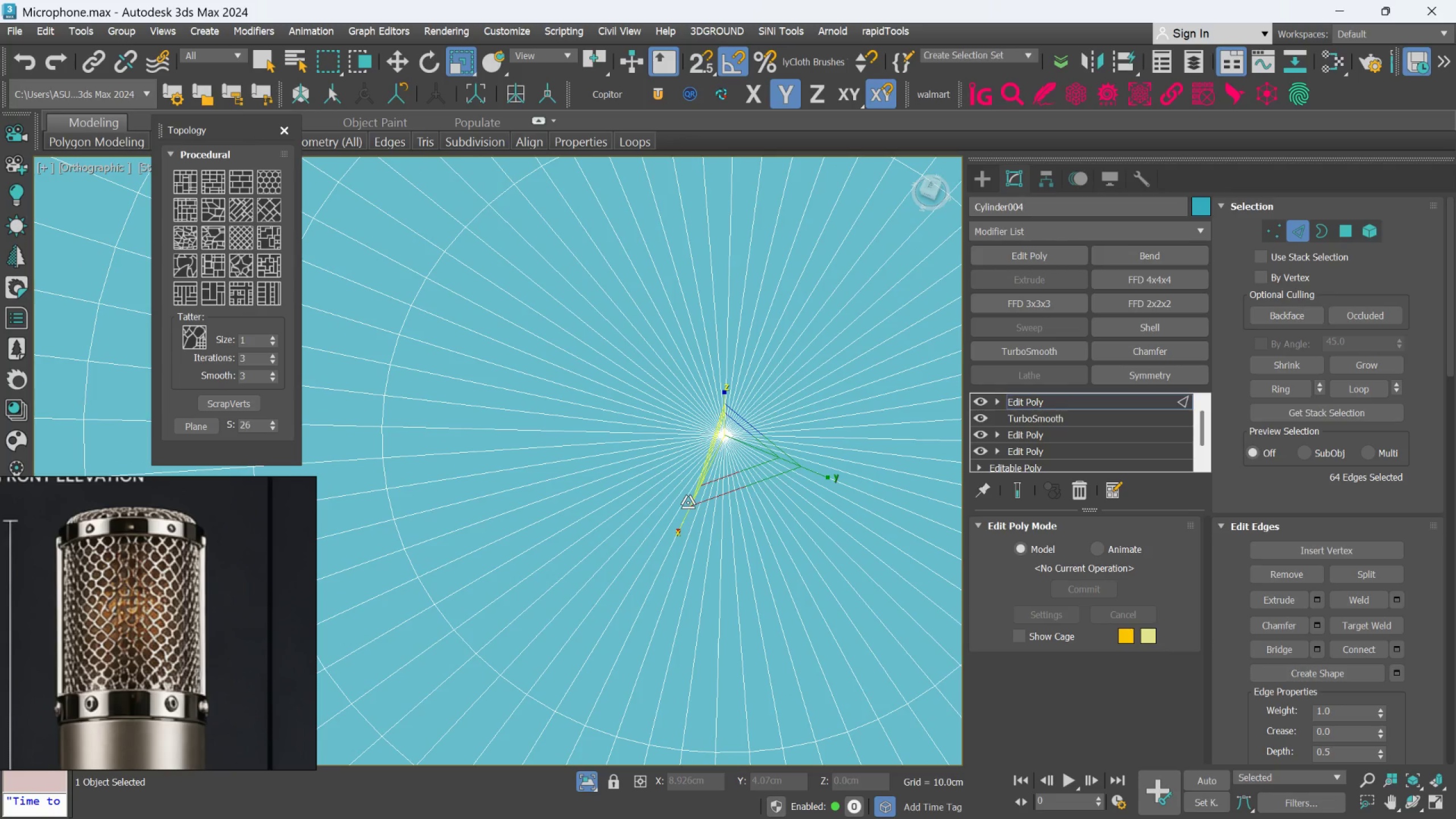 
key(Alt+1)
 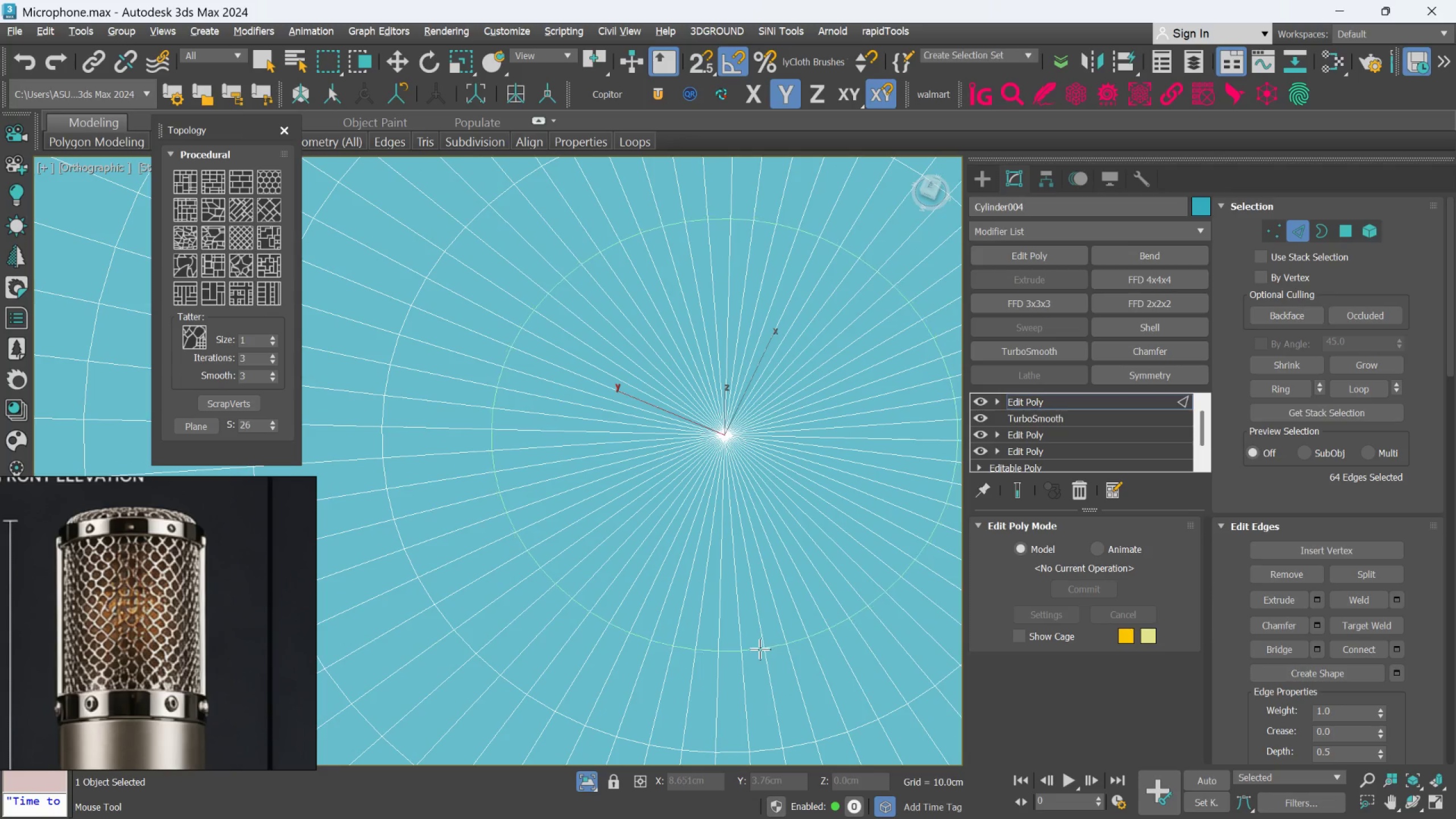 
left_click([755, 613])
 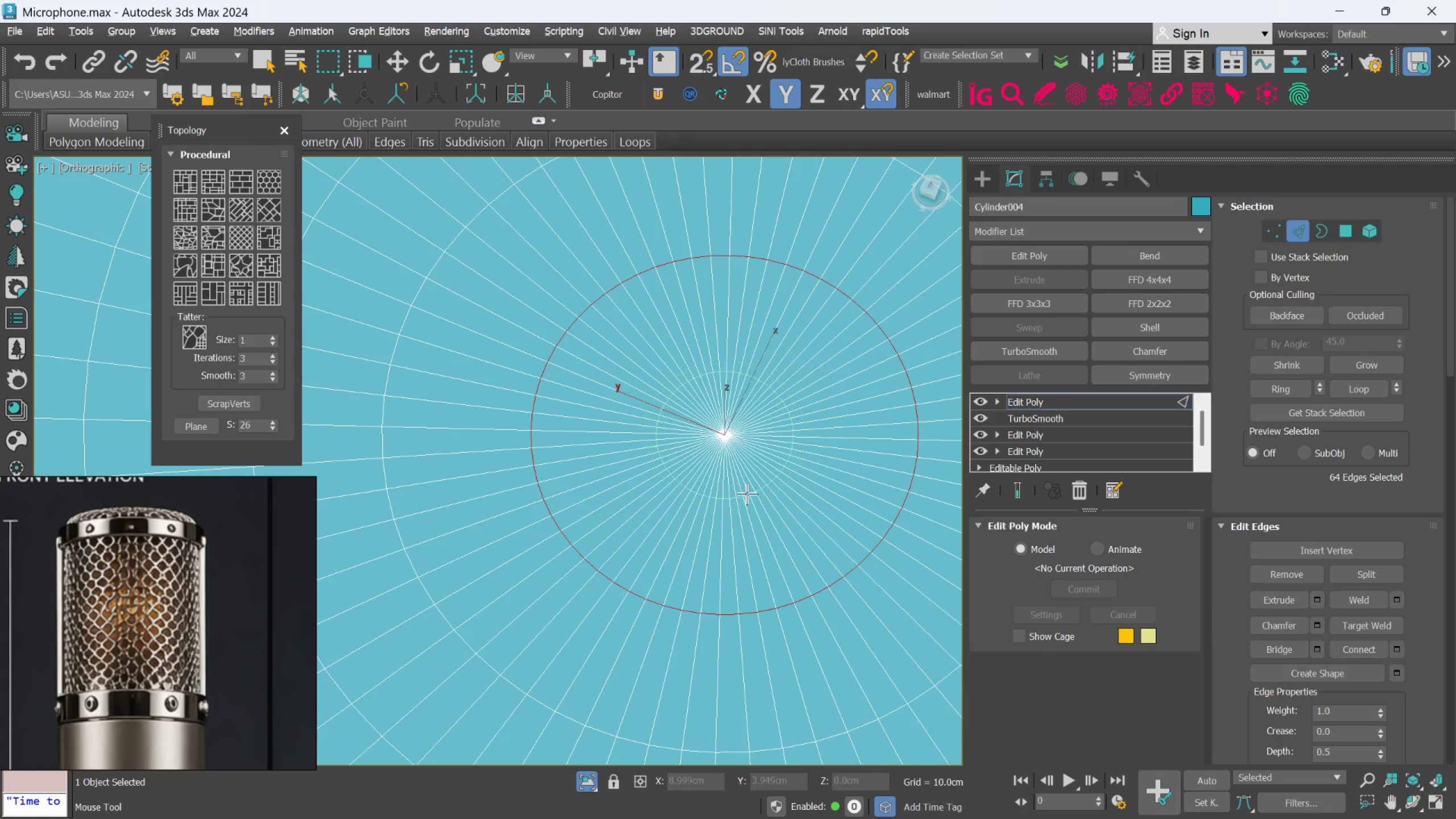 
left_click([745, 479])
 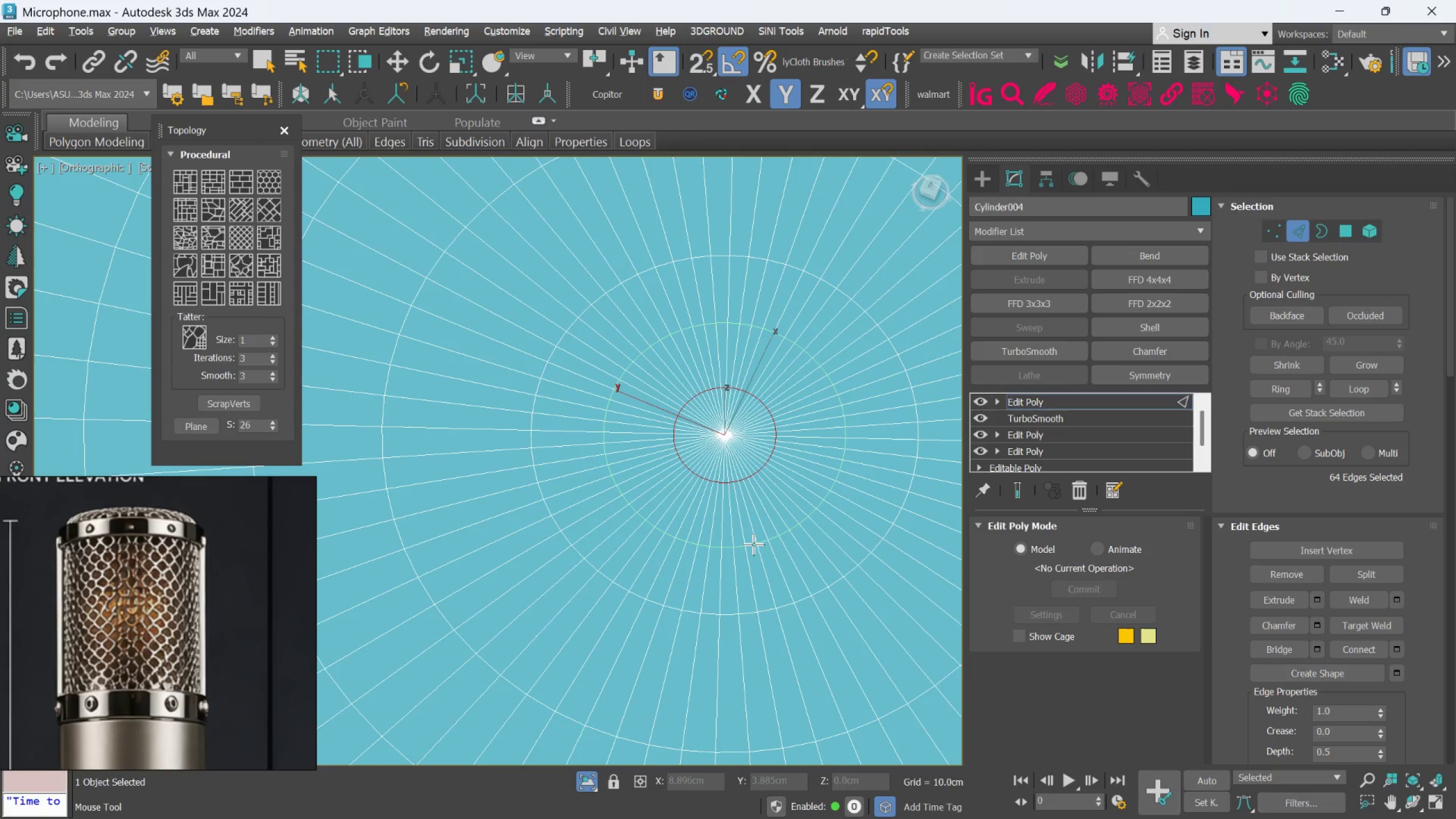 
scroll: coordinate [758, 600], scroll_direction: down, amount: 7.0
 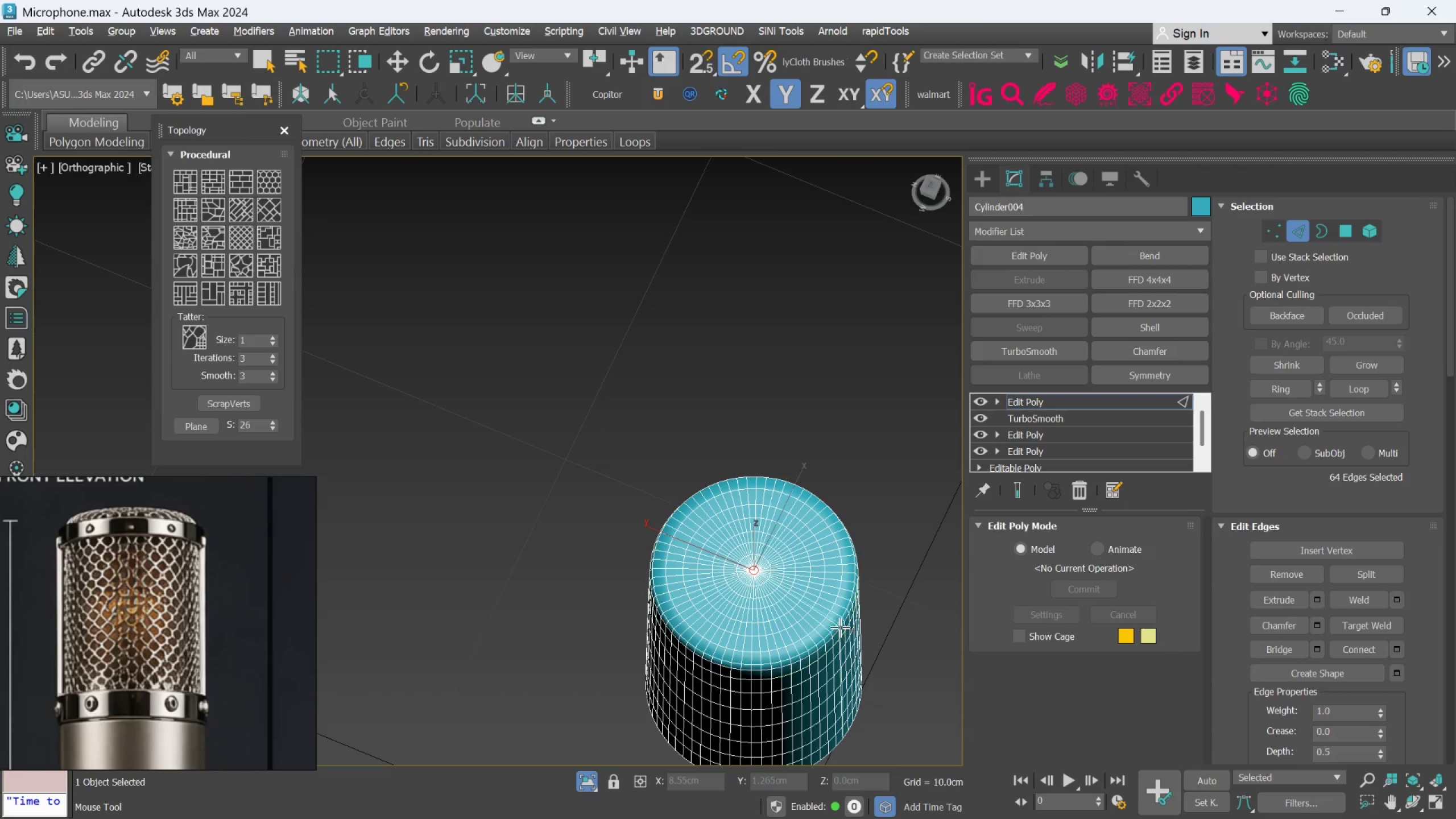 
key(Alt+AltLeft)
 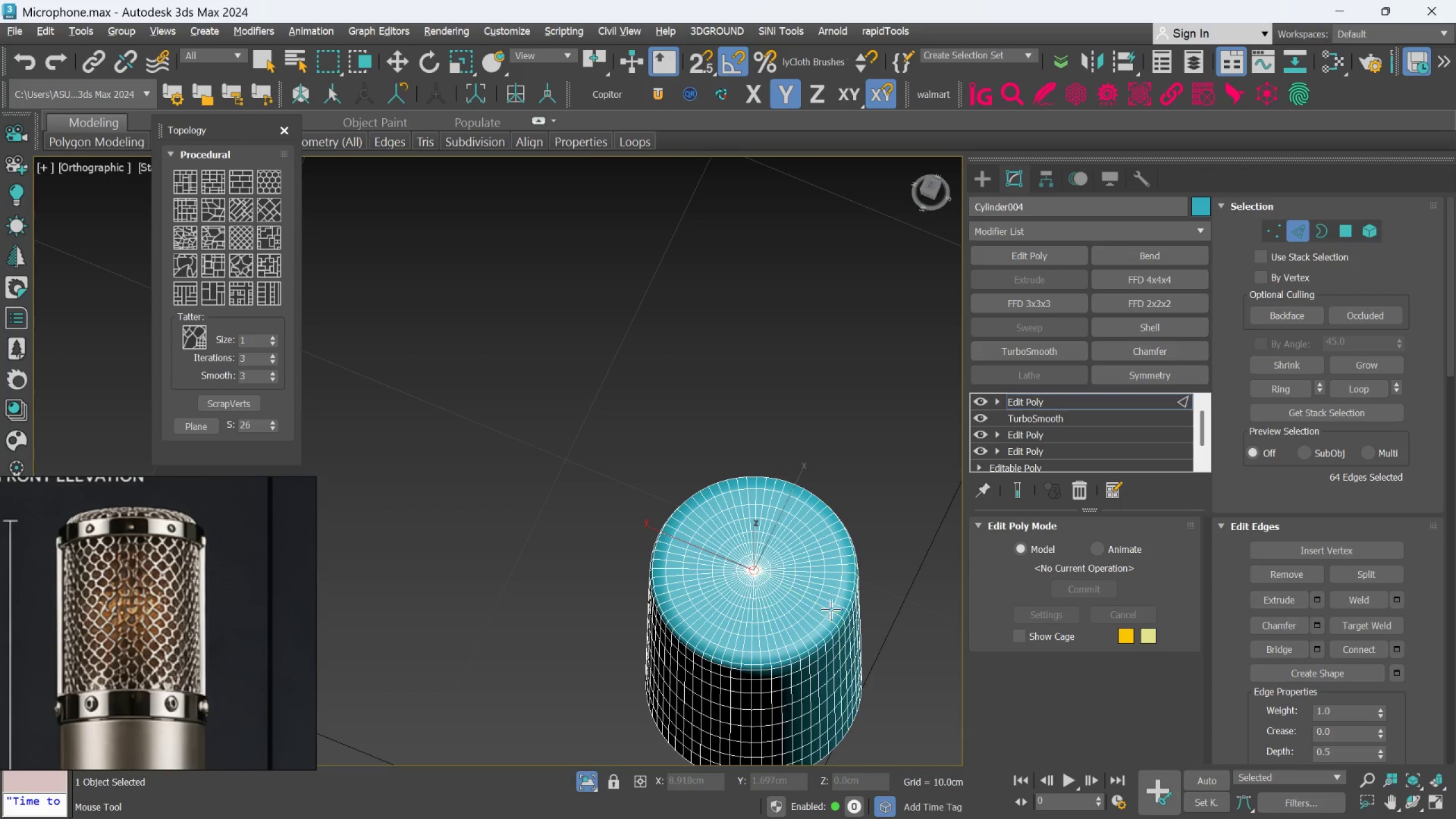 
key(Alt+1)
 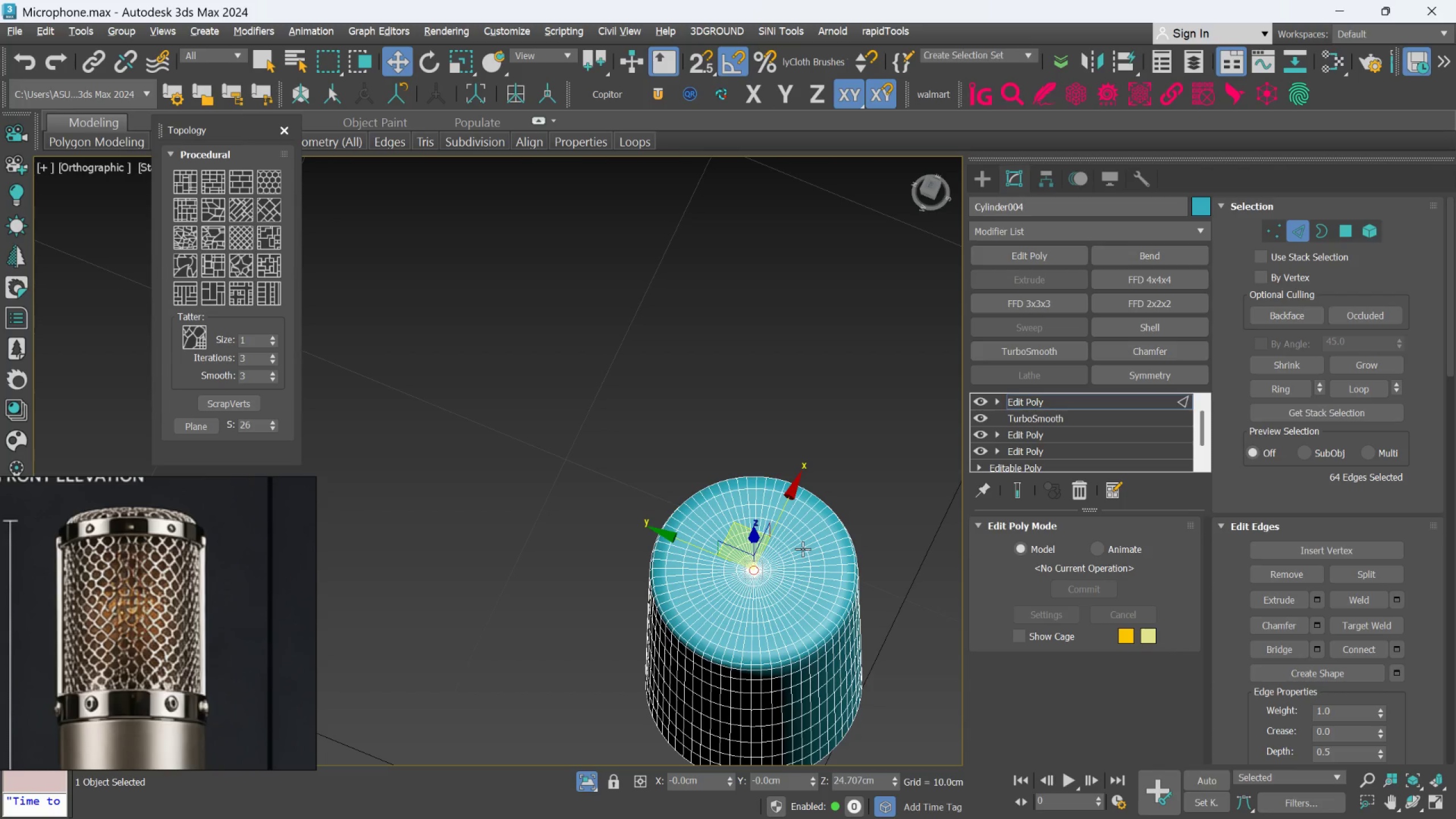 
scroll: coordinate [803, 547], scroll_direction: up, amount: 3.0
 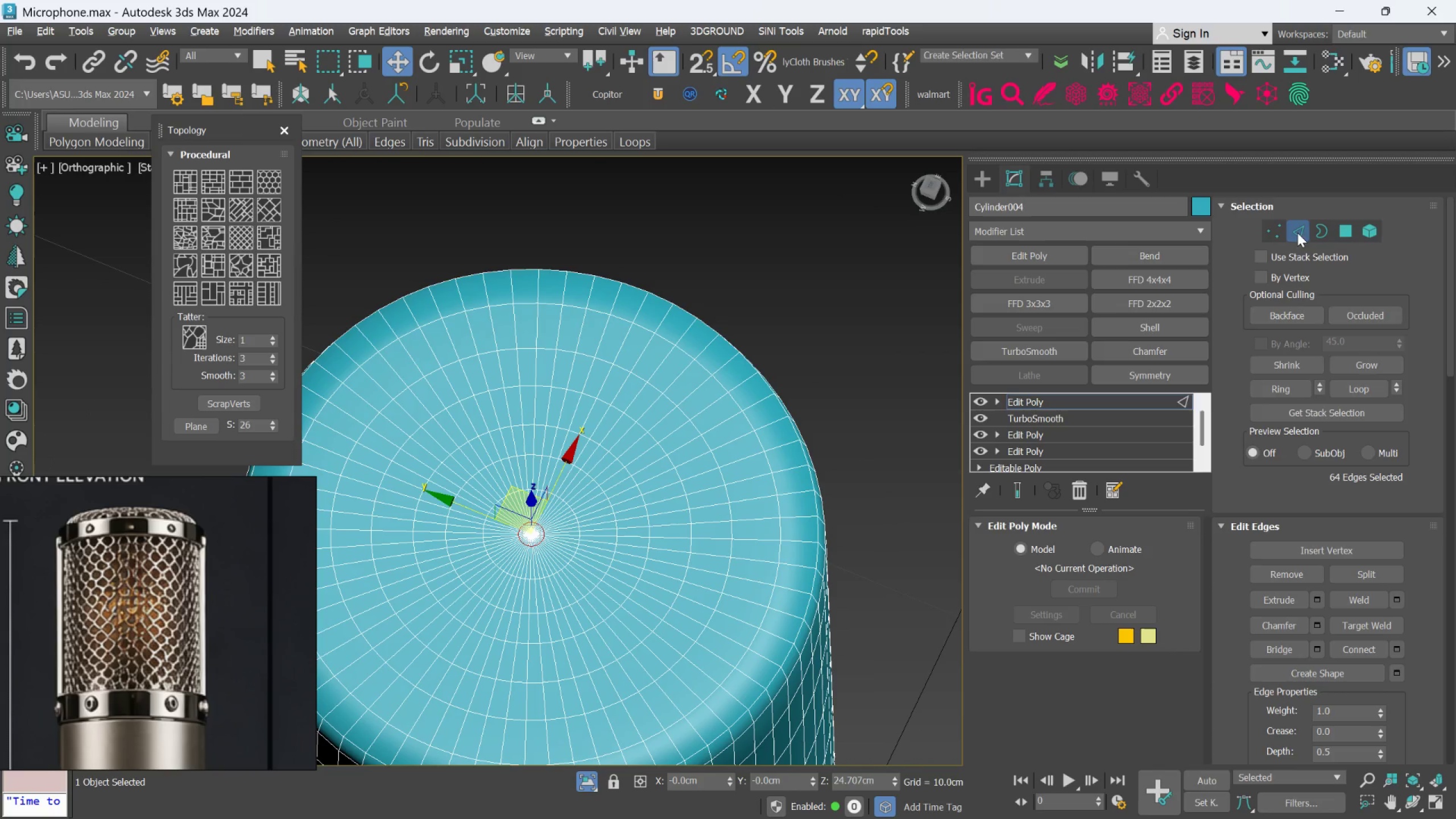 
scroll: coordinate [755, 517], scroll_direction: down, amount: 1.0
 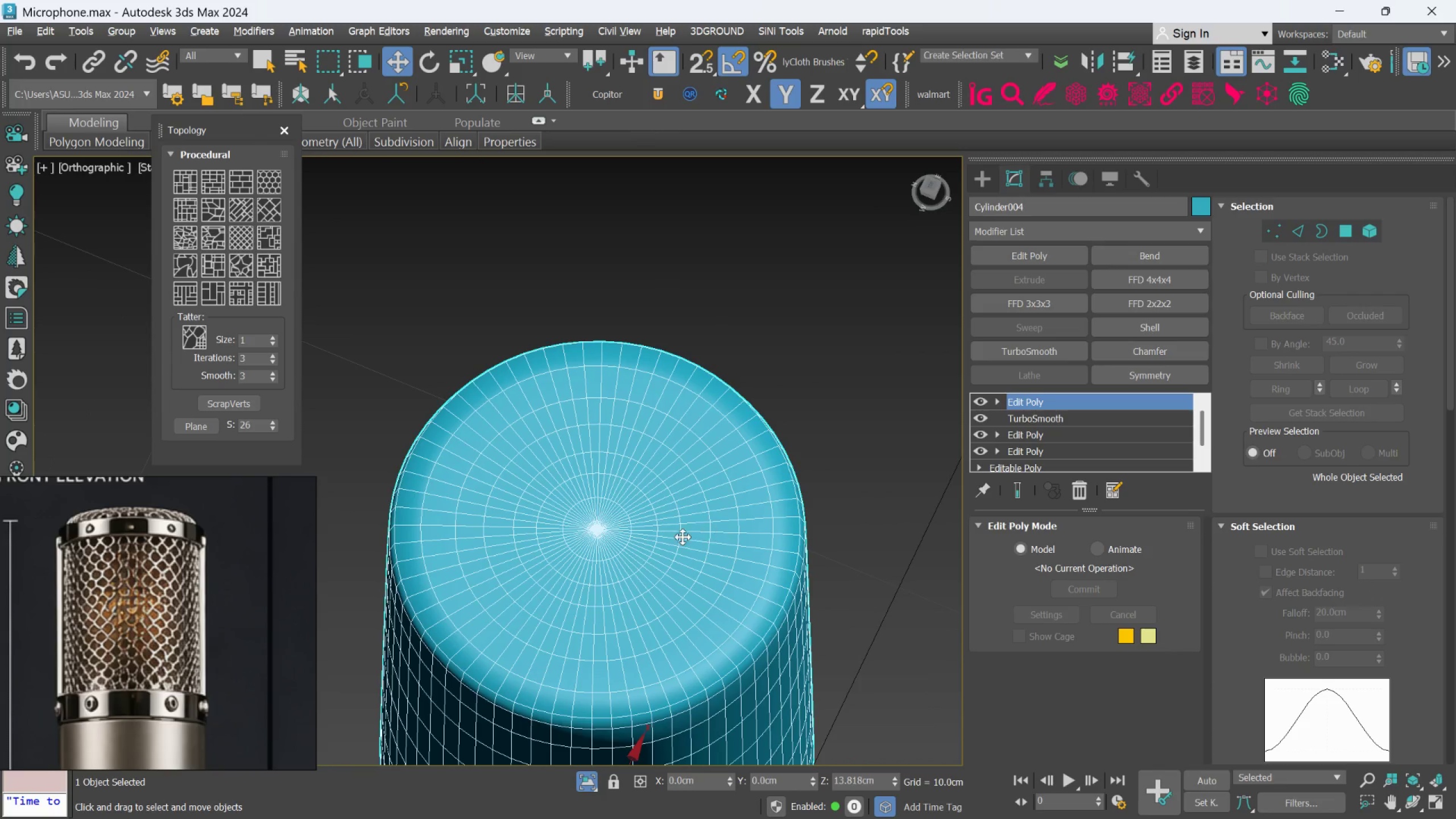 
scroll: coordinate [664, 519], scroll_direction: up, amount: 10.0
 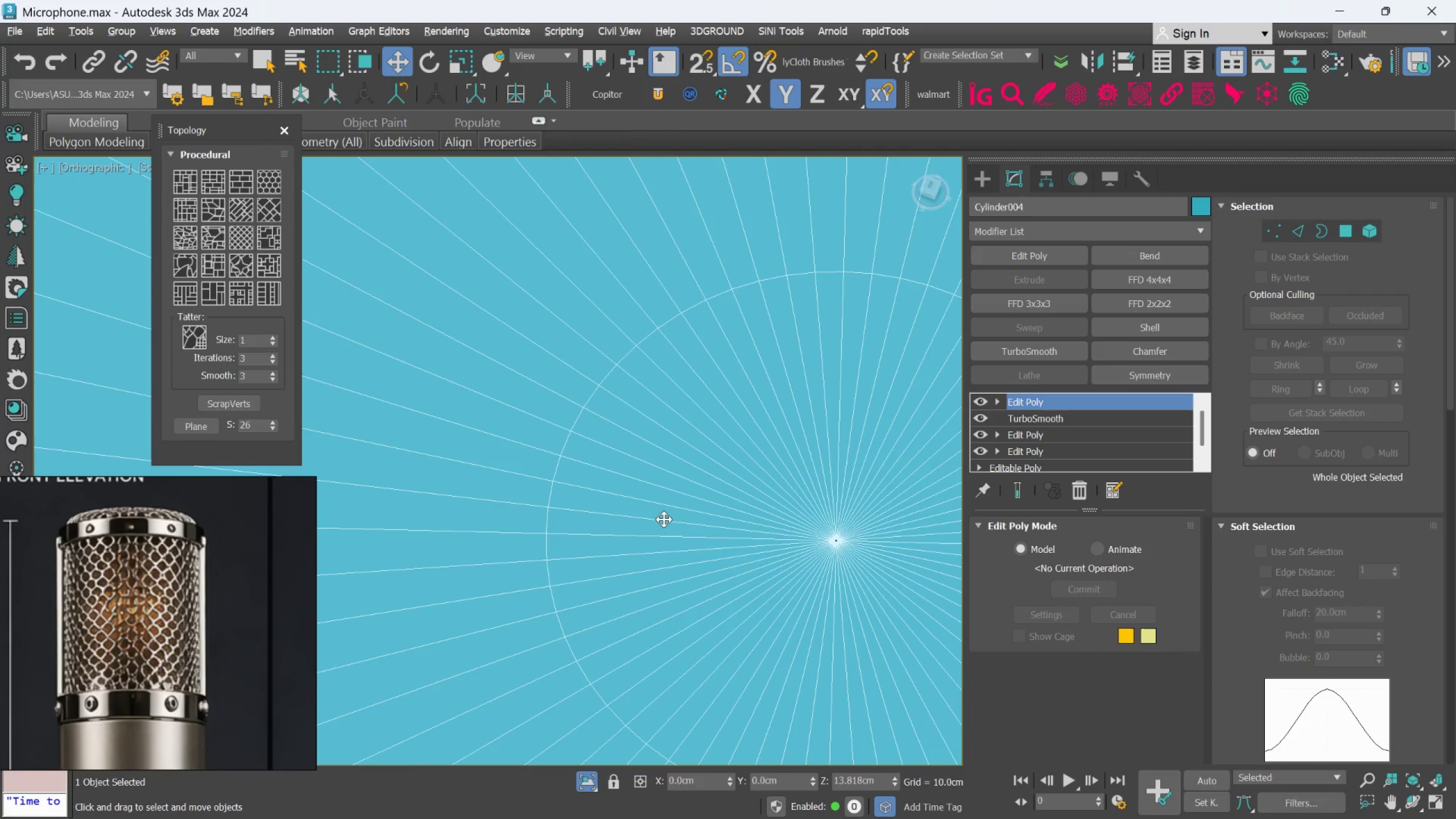 
scroll: coordinate [690, 515], scroll_direction: down, amount: 17.0
 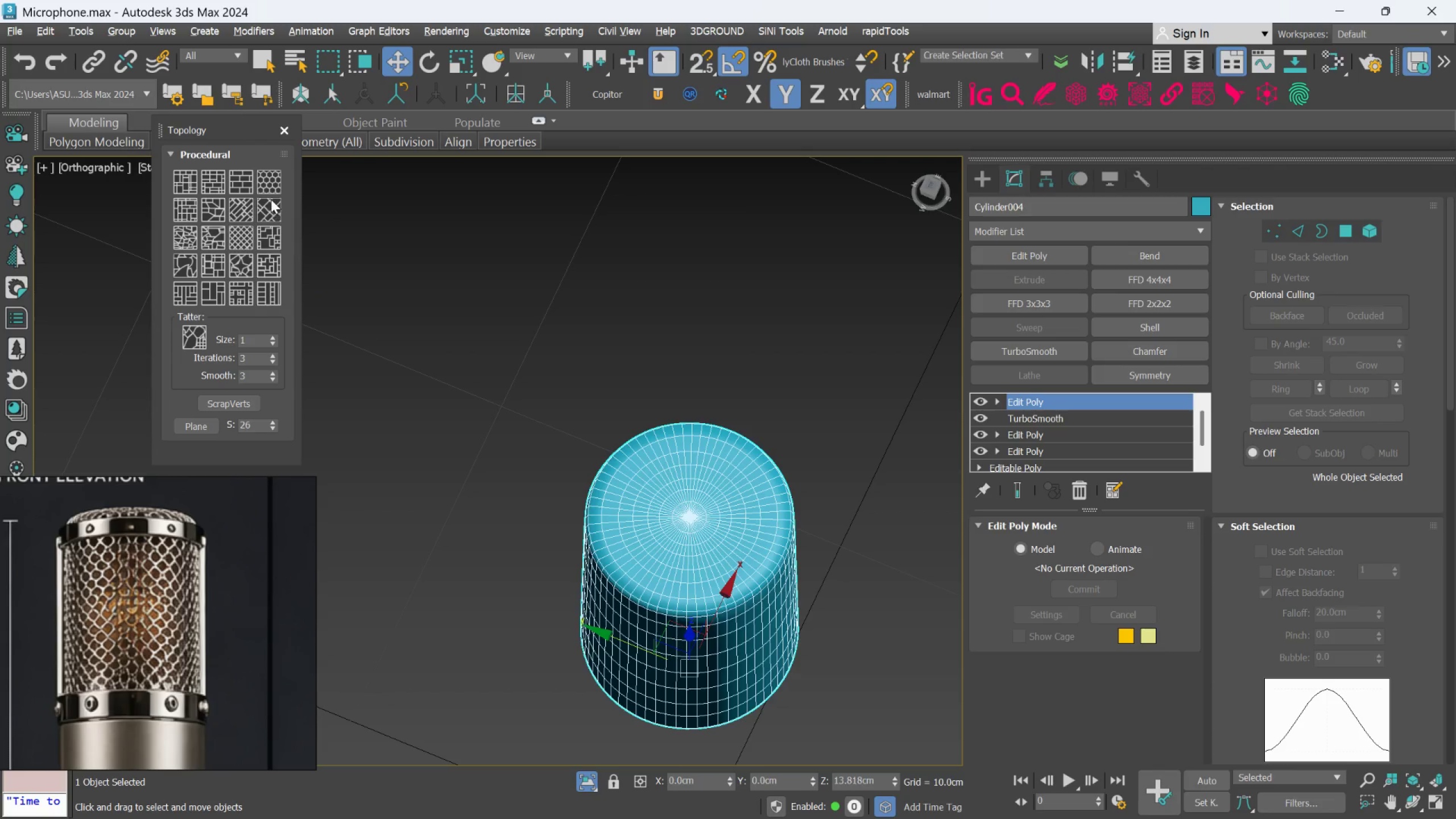 
left_click([241, 238])
 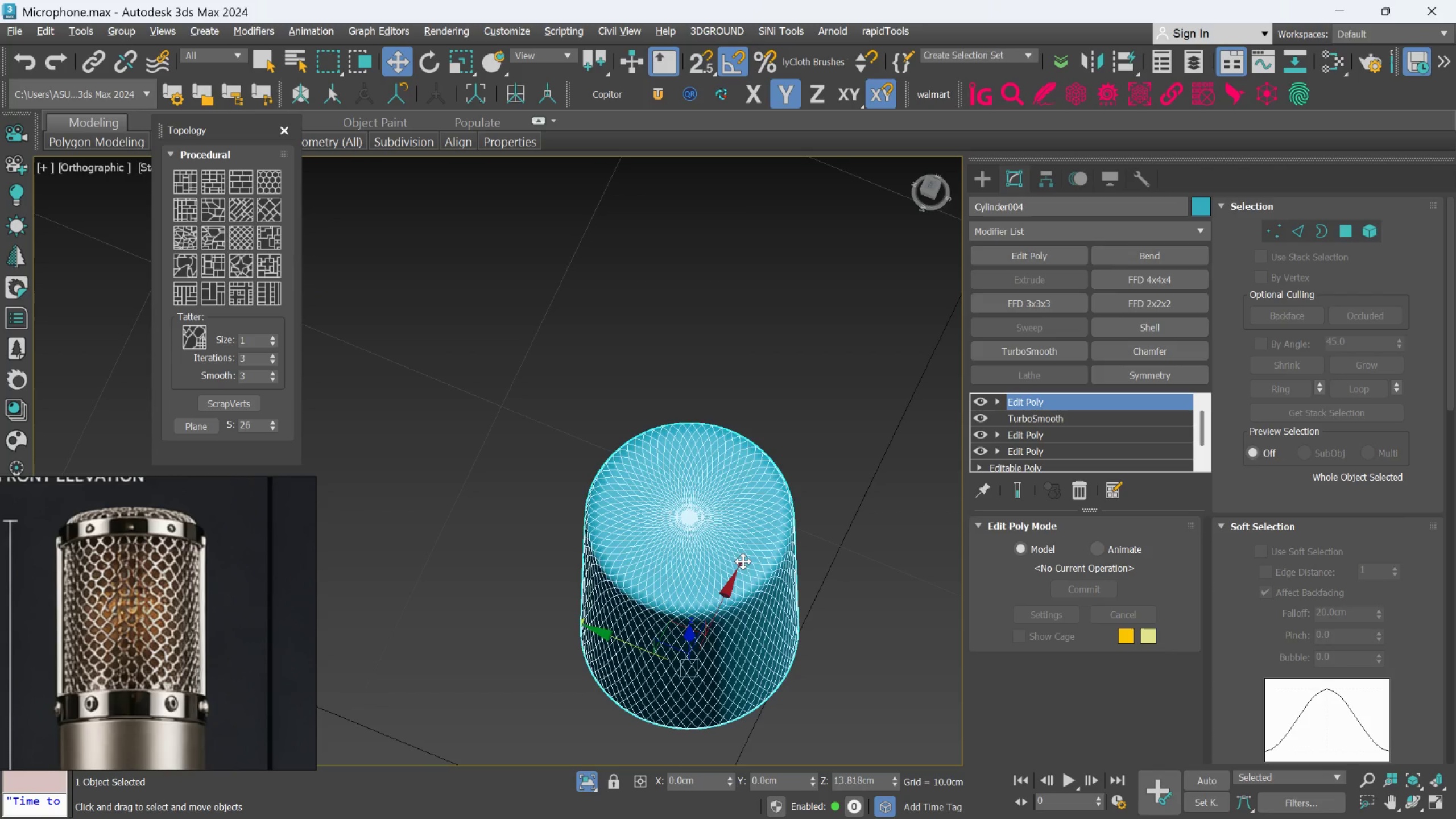 
scroll: coordinate [615, 407], scroll_direction: up, amount: 6.0
 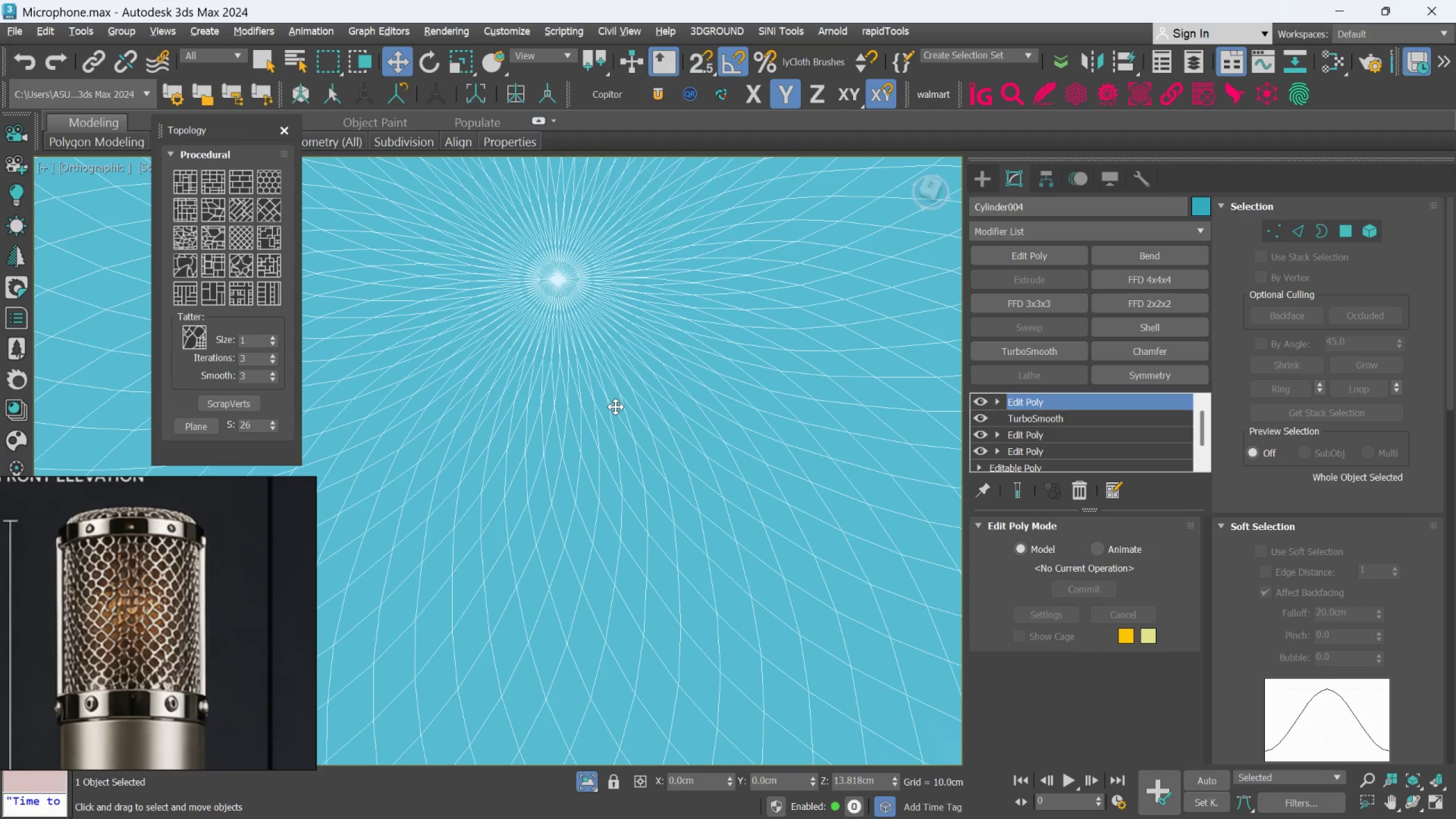 
hold_key(key=AltLeft, duration=0.56)
 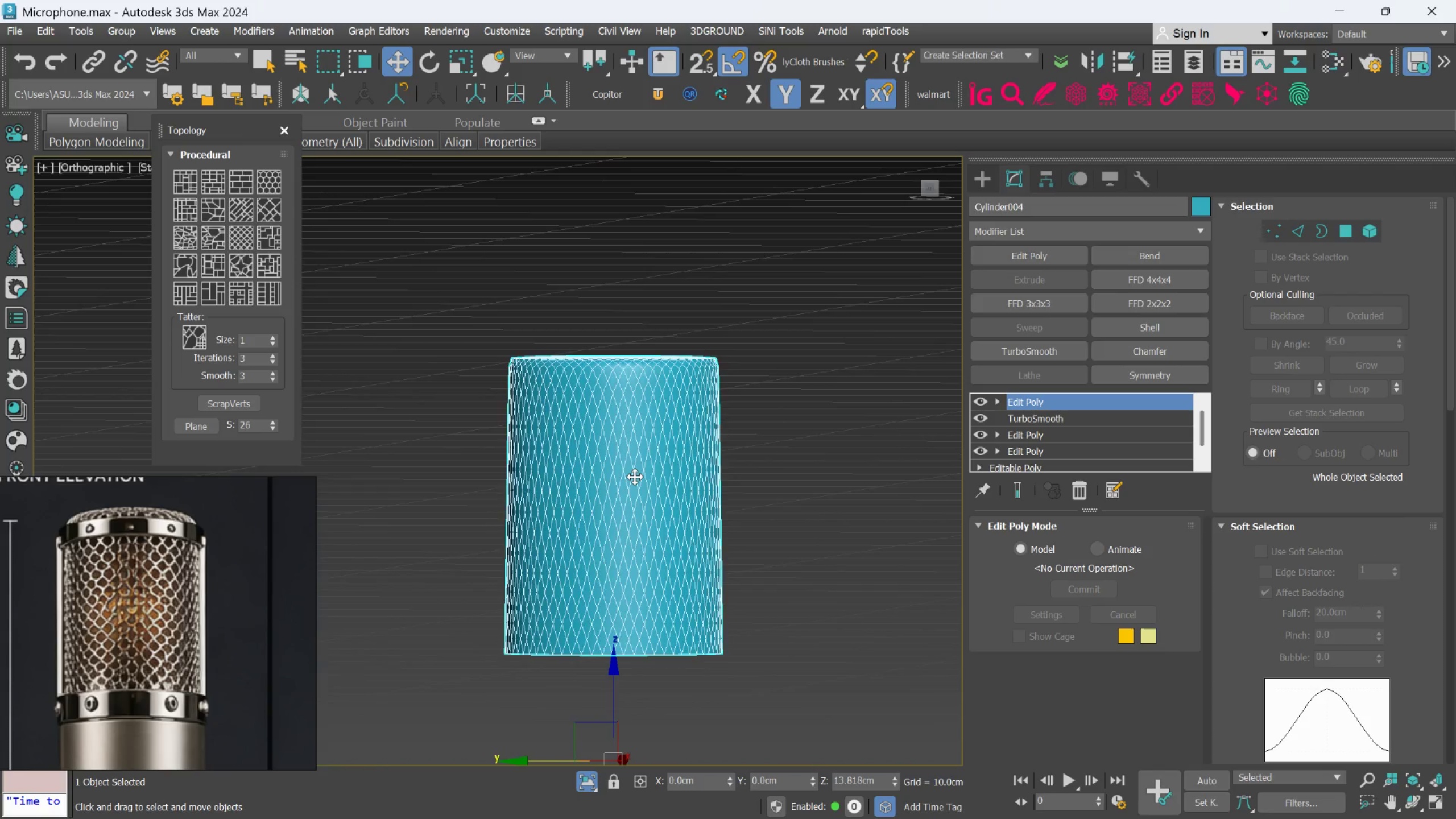 
scroll: coordinate [641, 524], scroll_direction: down, amount: 6.0
 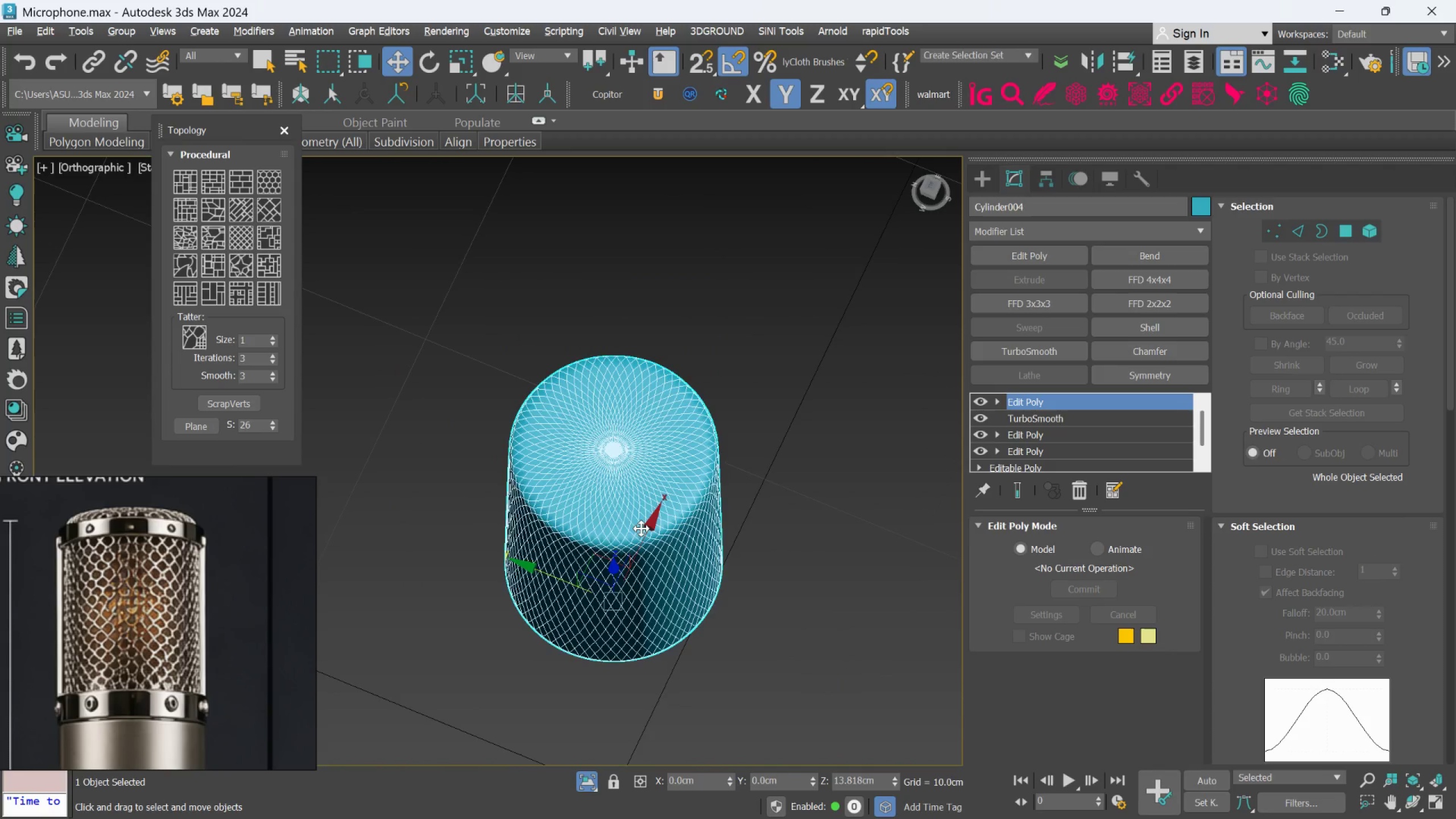 
hold_key(key=AltLeft, duration=0.53)
 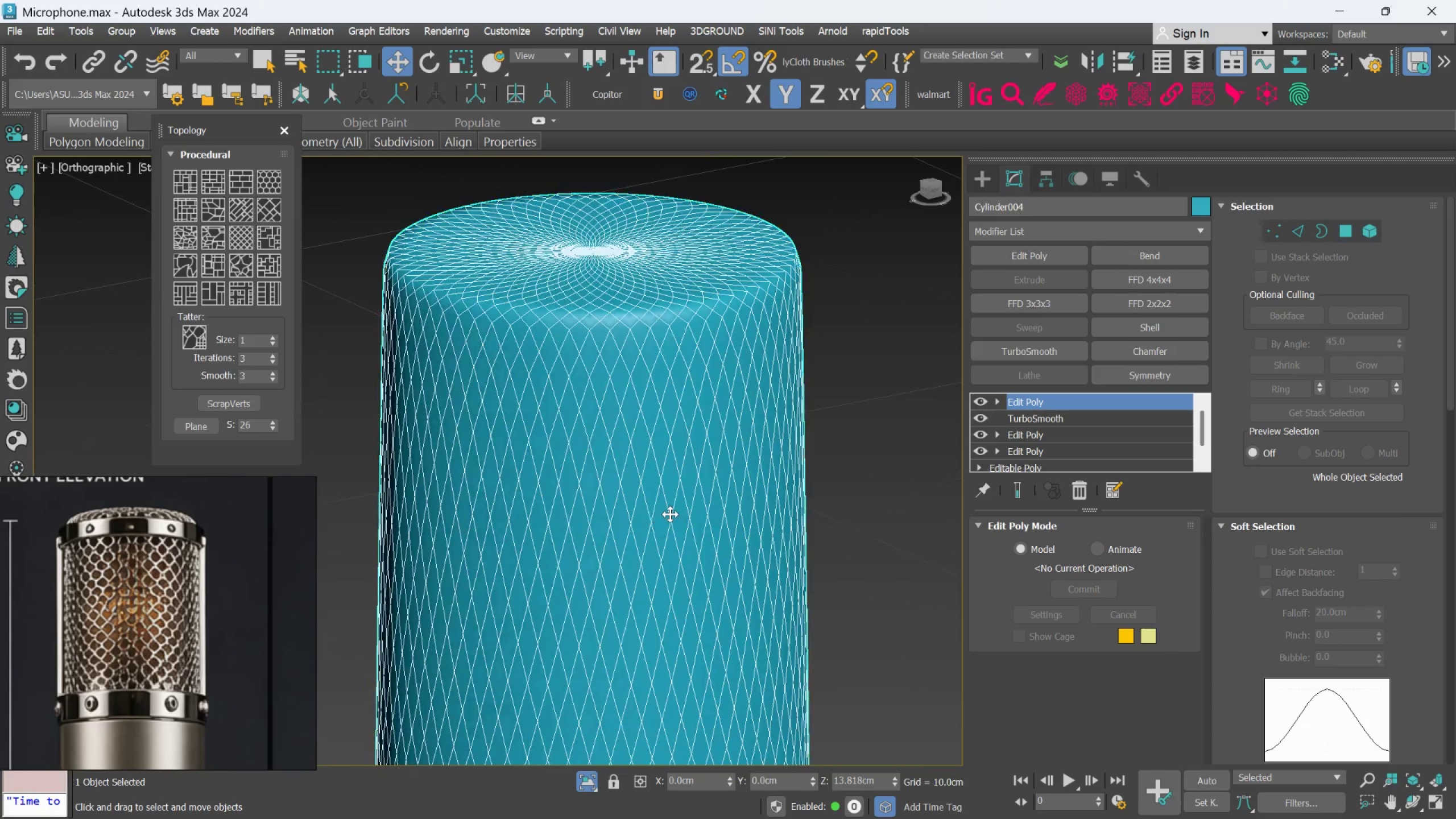 
scroll: coordinate [635, 477], scroll_direction: up, amount: 2.0
 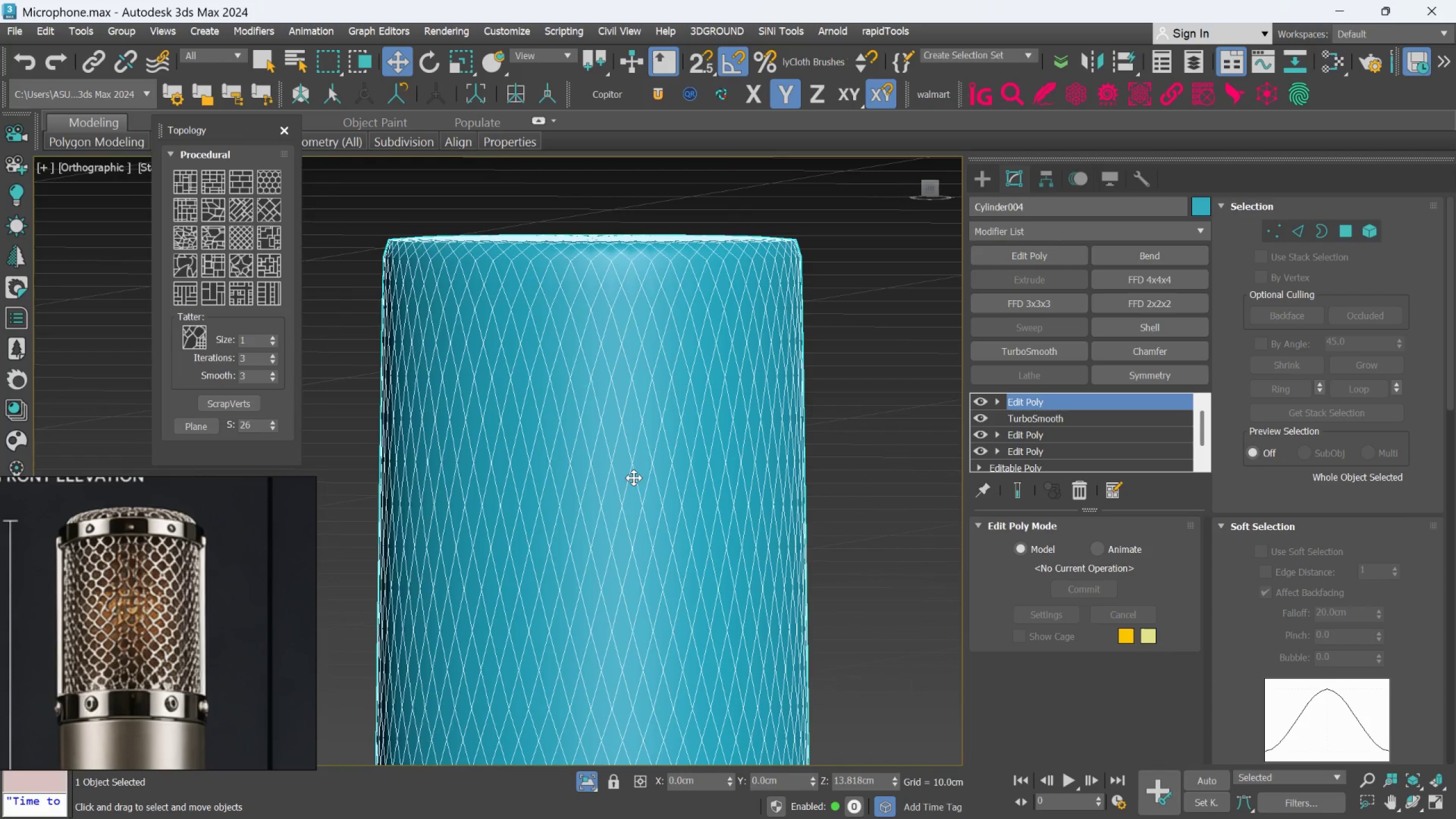 
hold_key(key=AltLeft, duration=0.44)
 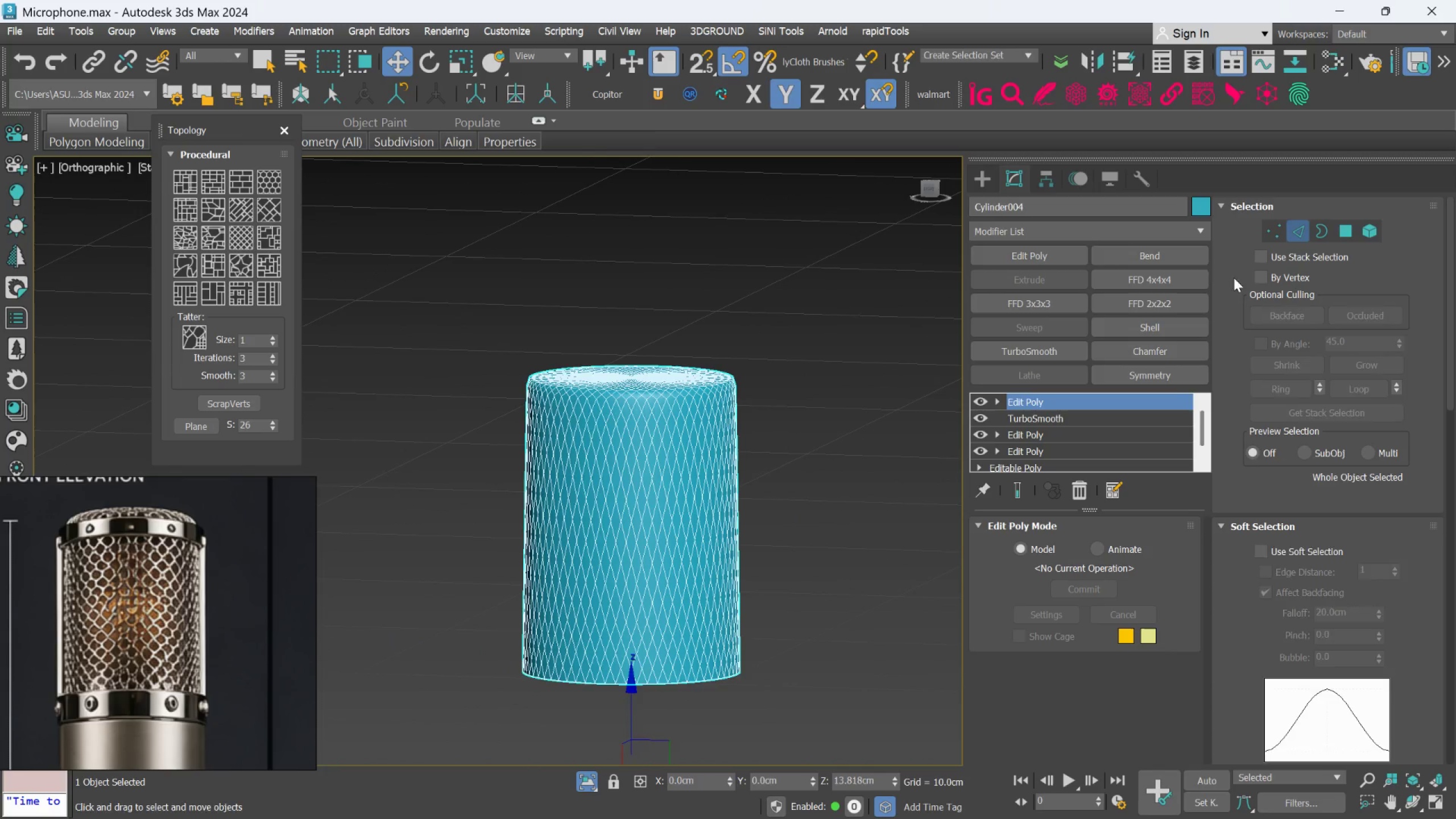 
scroll: coordinate [670, 514], scroll_direction: down, amount: 2.0
 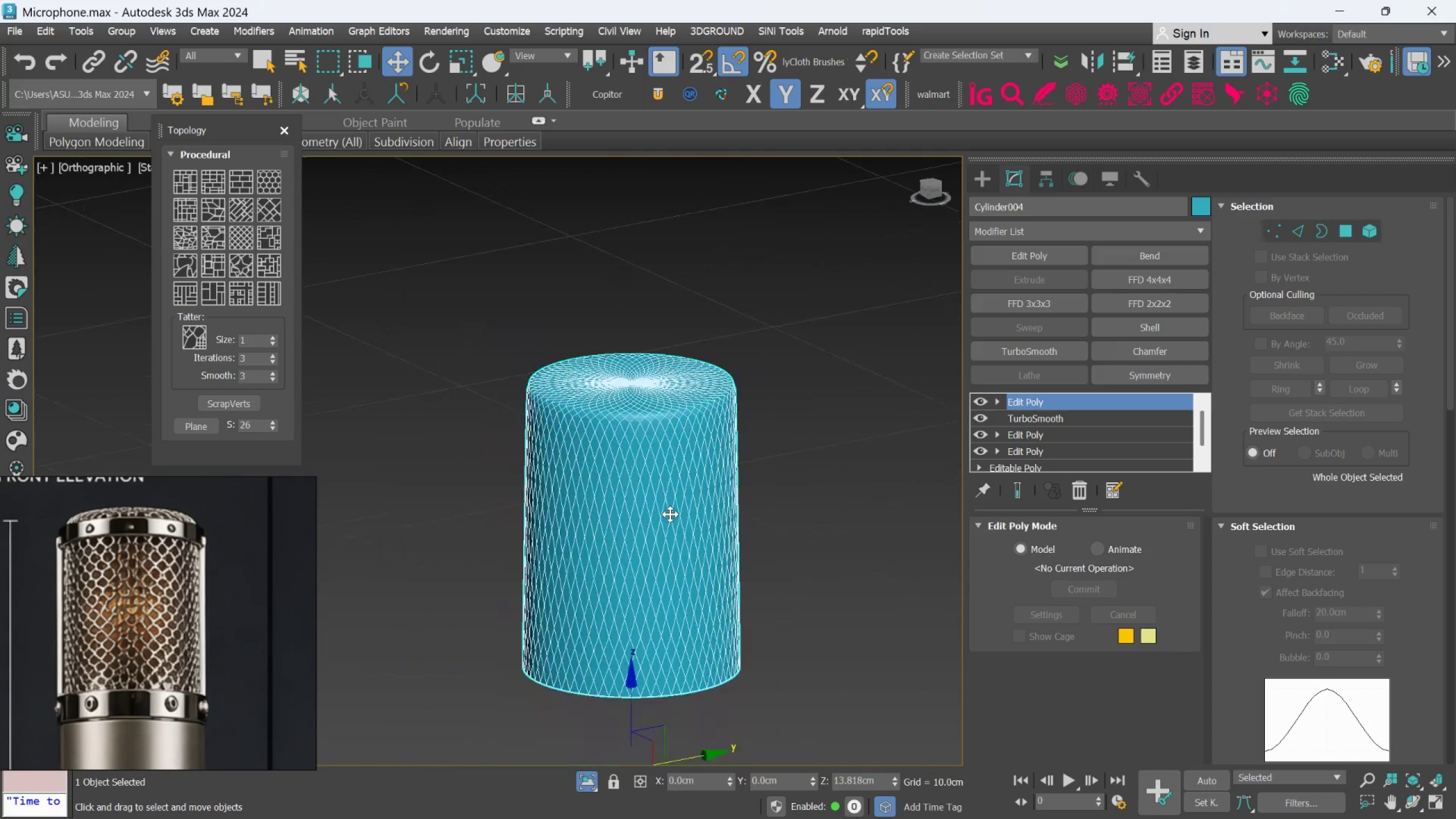 
scroll: coordinate [642, 506], scroll_direction: up, amount: 3.0
 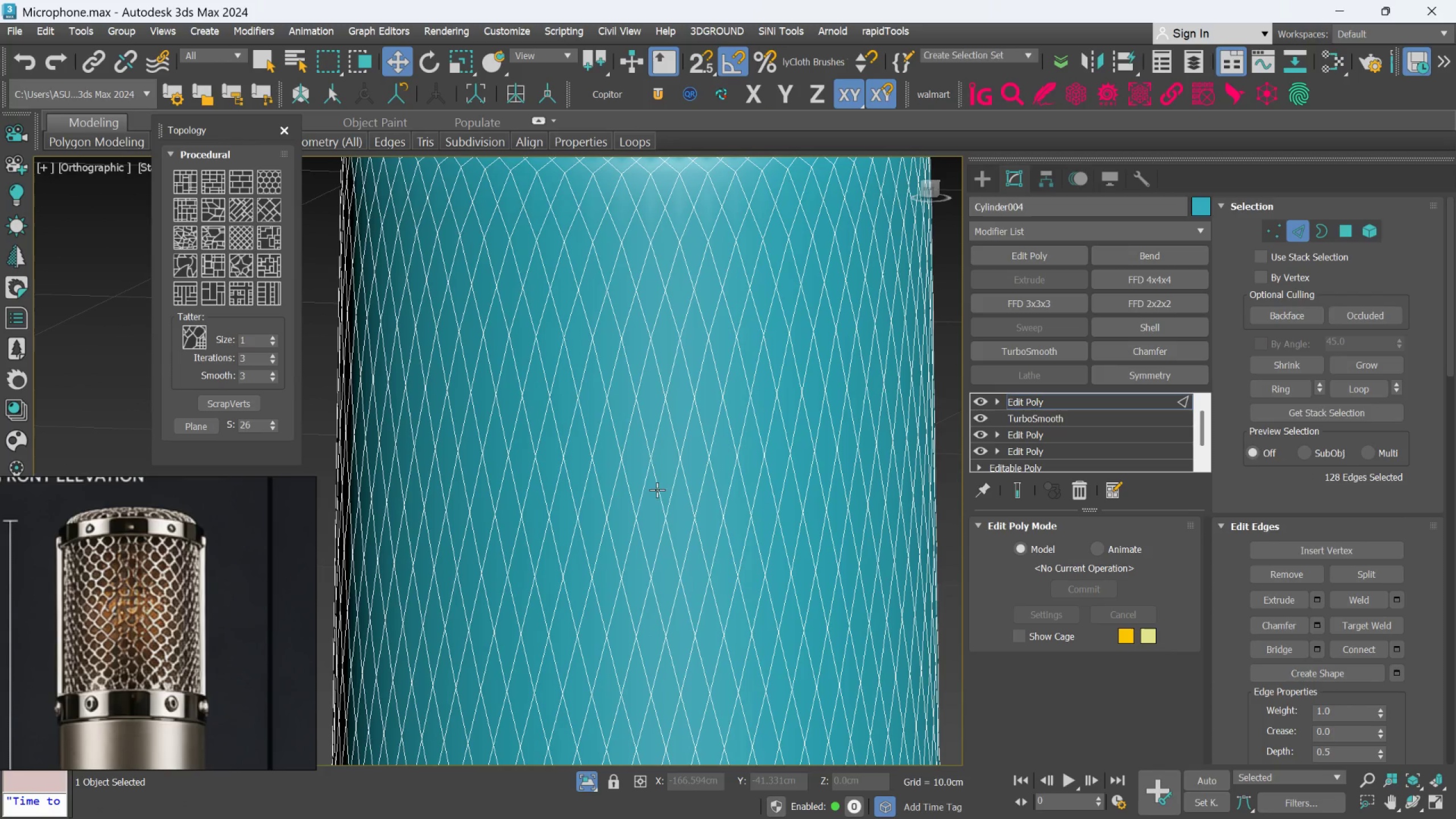 
double_click([657, 490])
 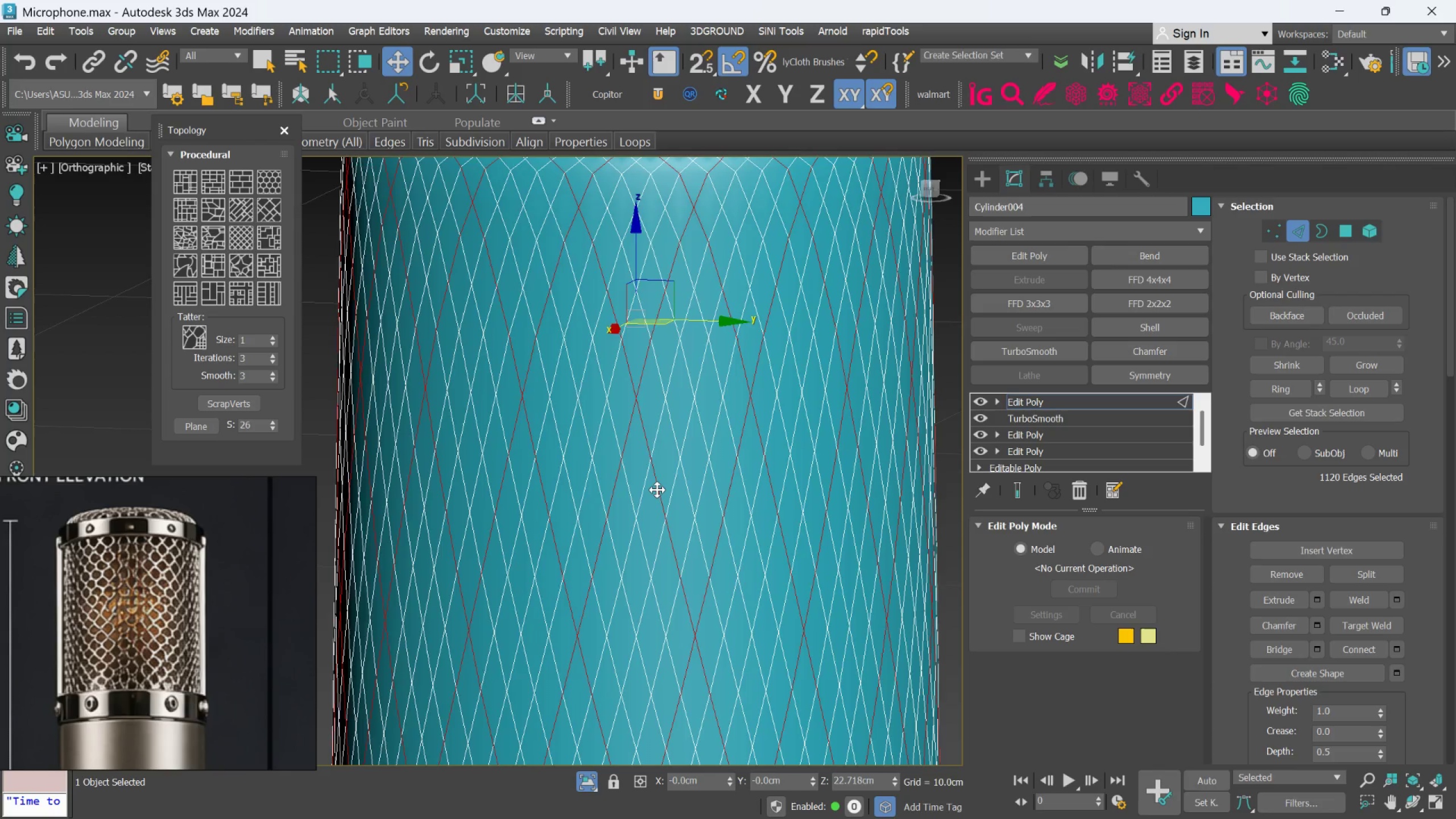 
hold_key(key=AltLeft, duration=1.62)
 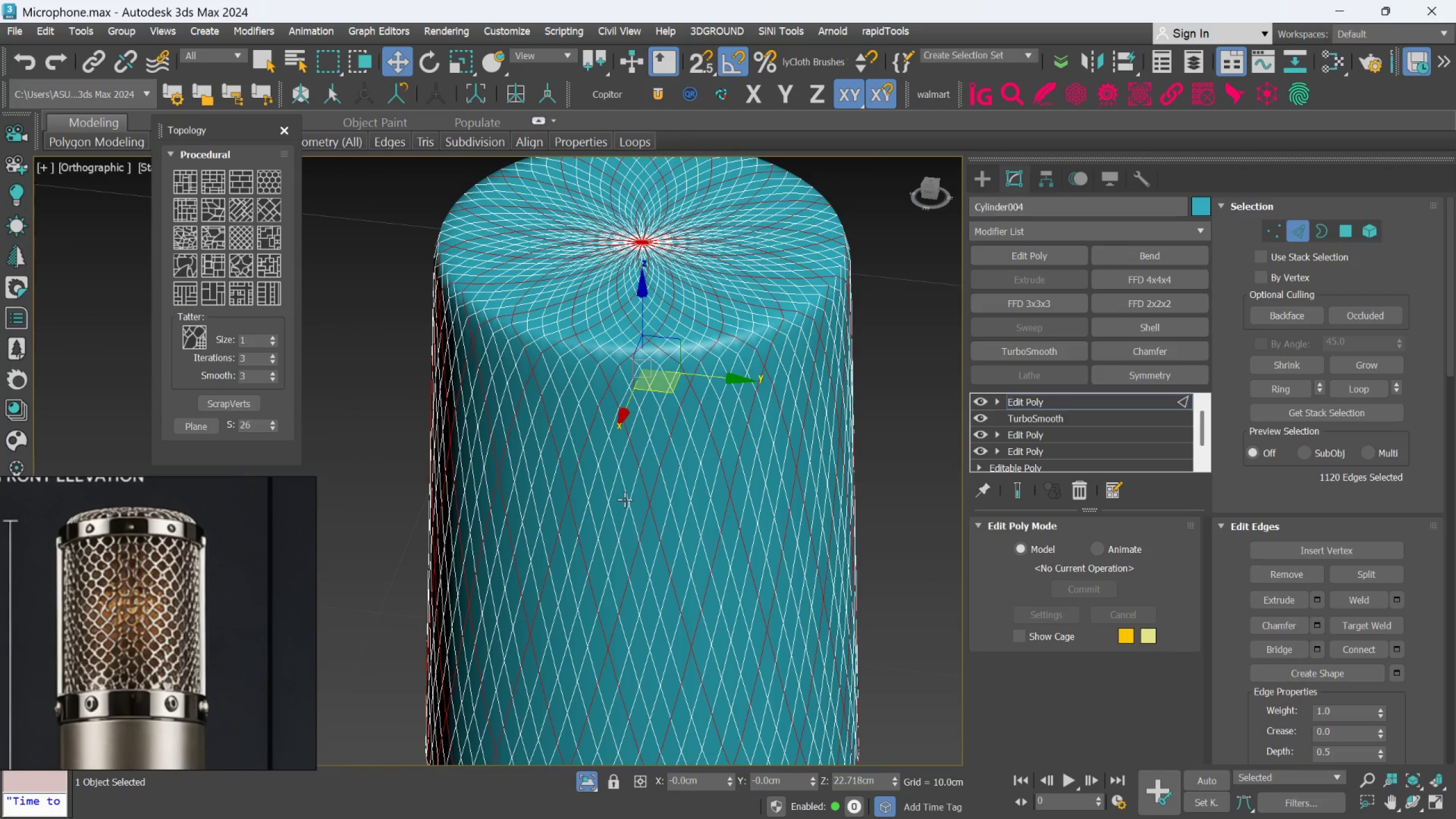 
scroll: coordinate [657, 490], scroll_direction: down, amount: 1.0
 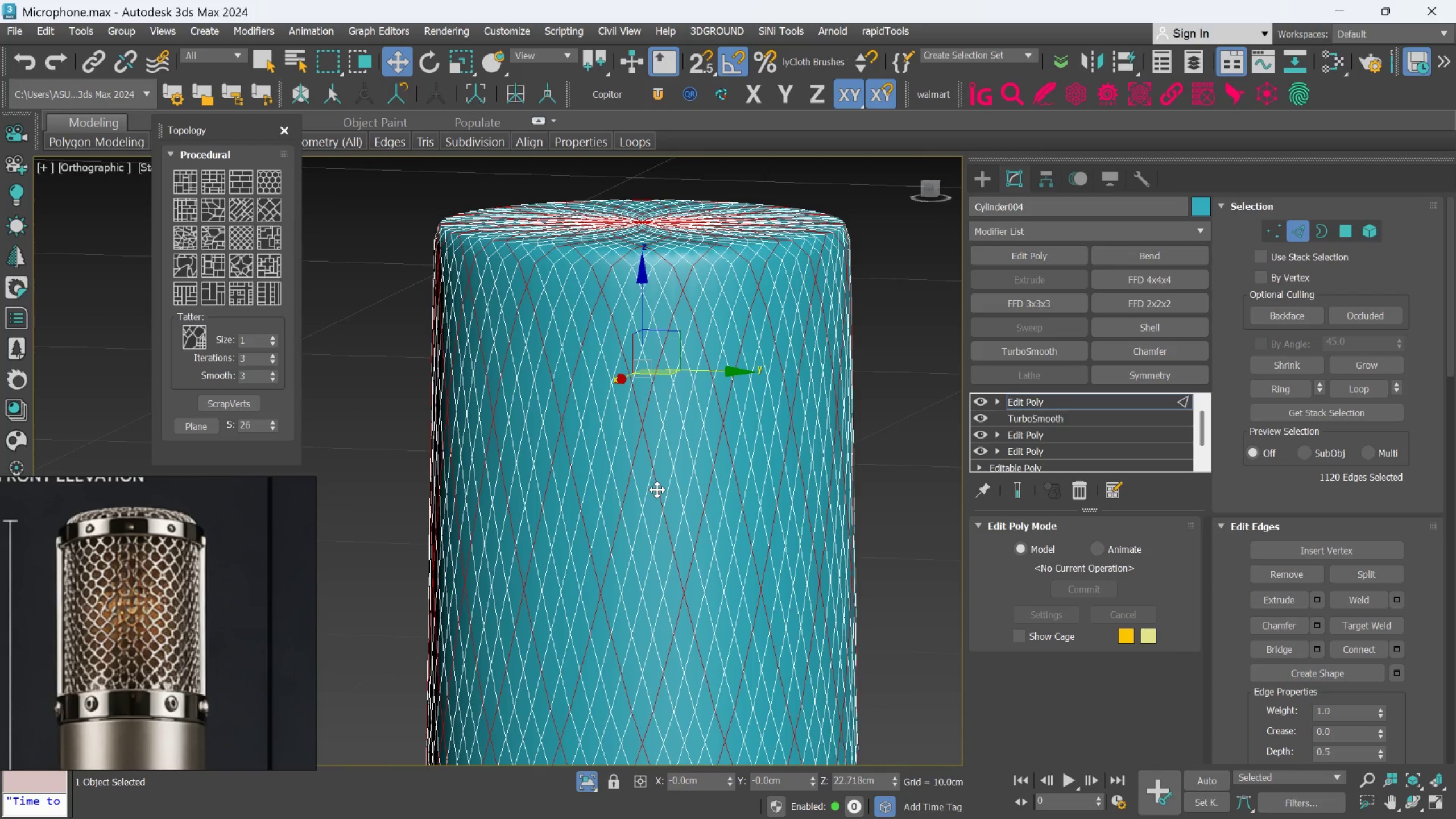 
hold_key(key=ControlLeft, duration=2.16)
double_click([628, 485])
 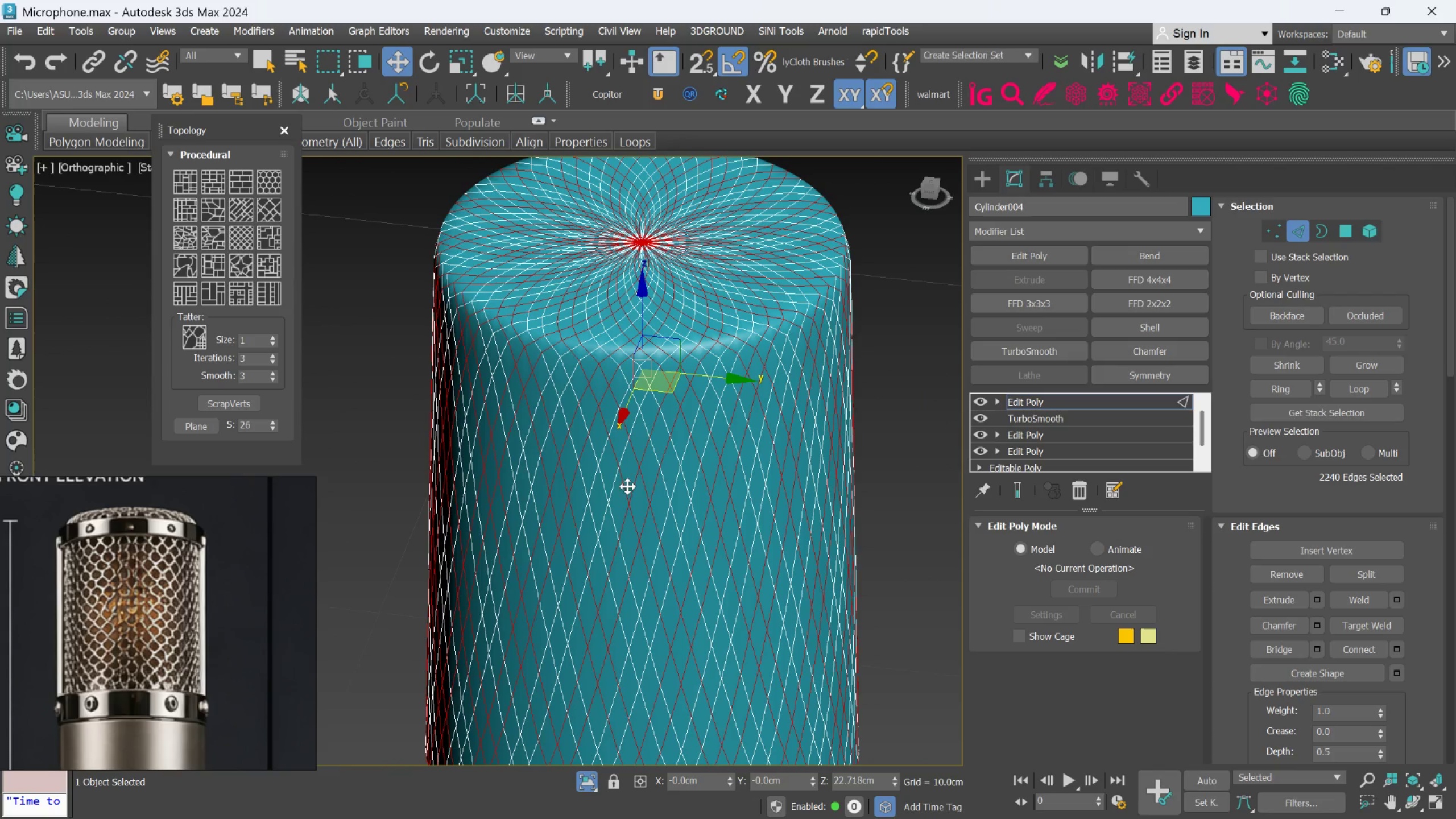 
hold_key(key=ControlLeft, duration=1.02)
double_click([609, 485])
 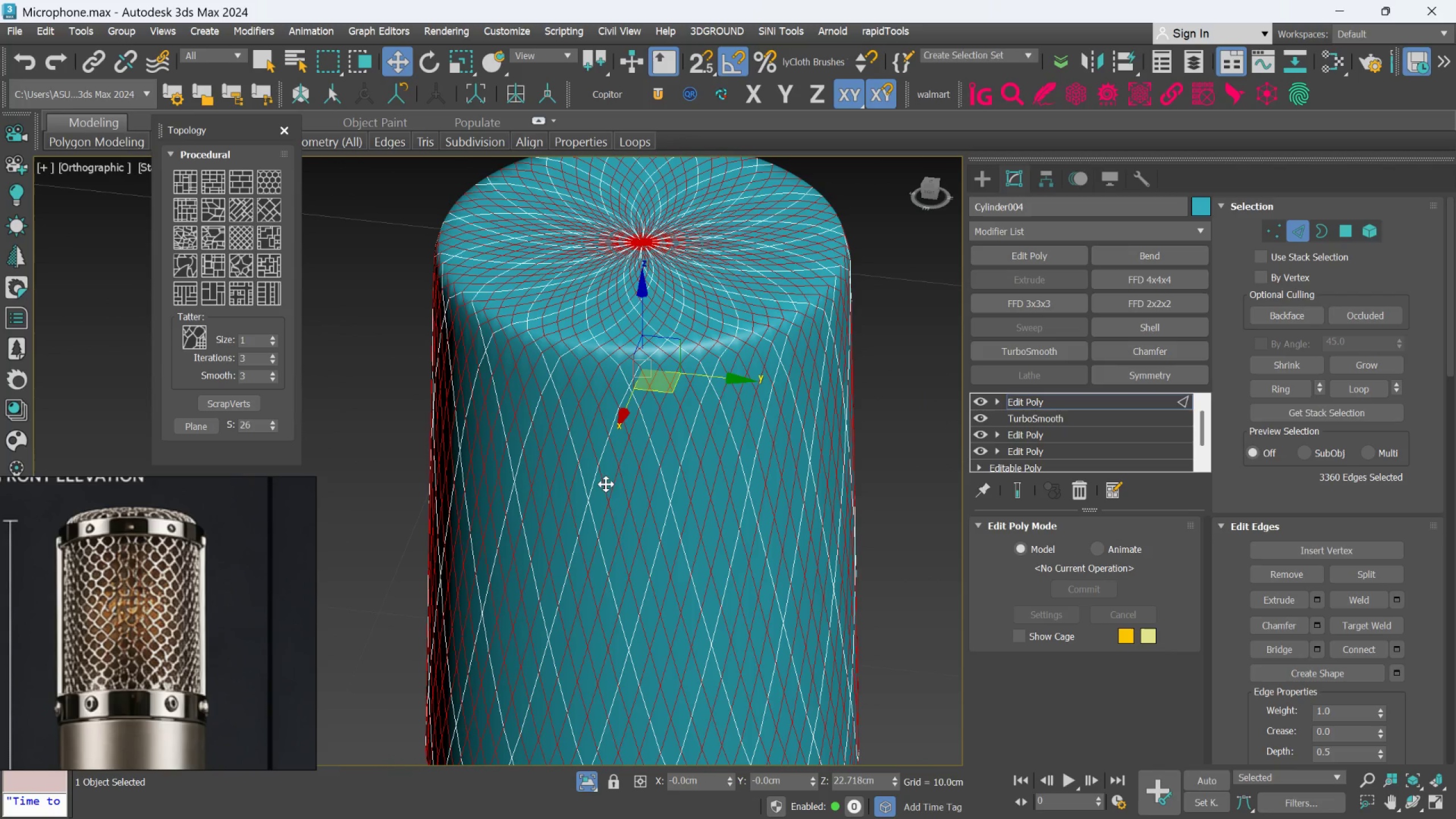 
hold_key(key=ControlLeft, duration=1.05)
 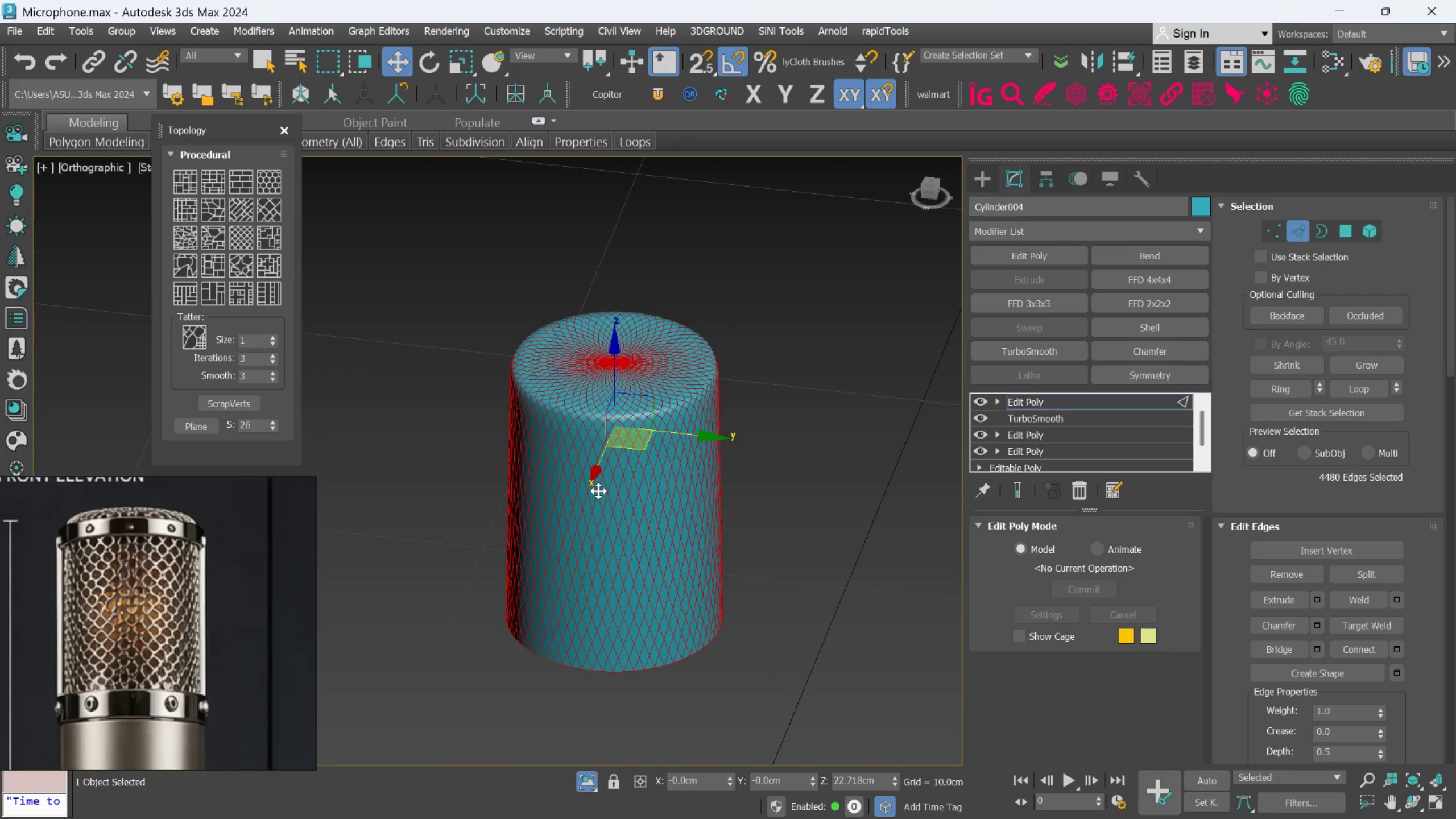 
scroll: coordinate [593, 483], scroll_direction: up, amount: 1.0
 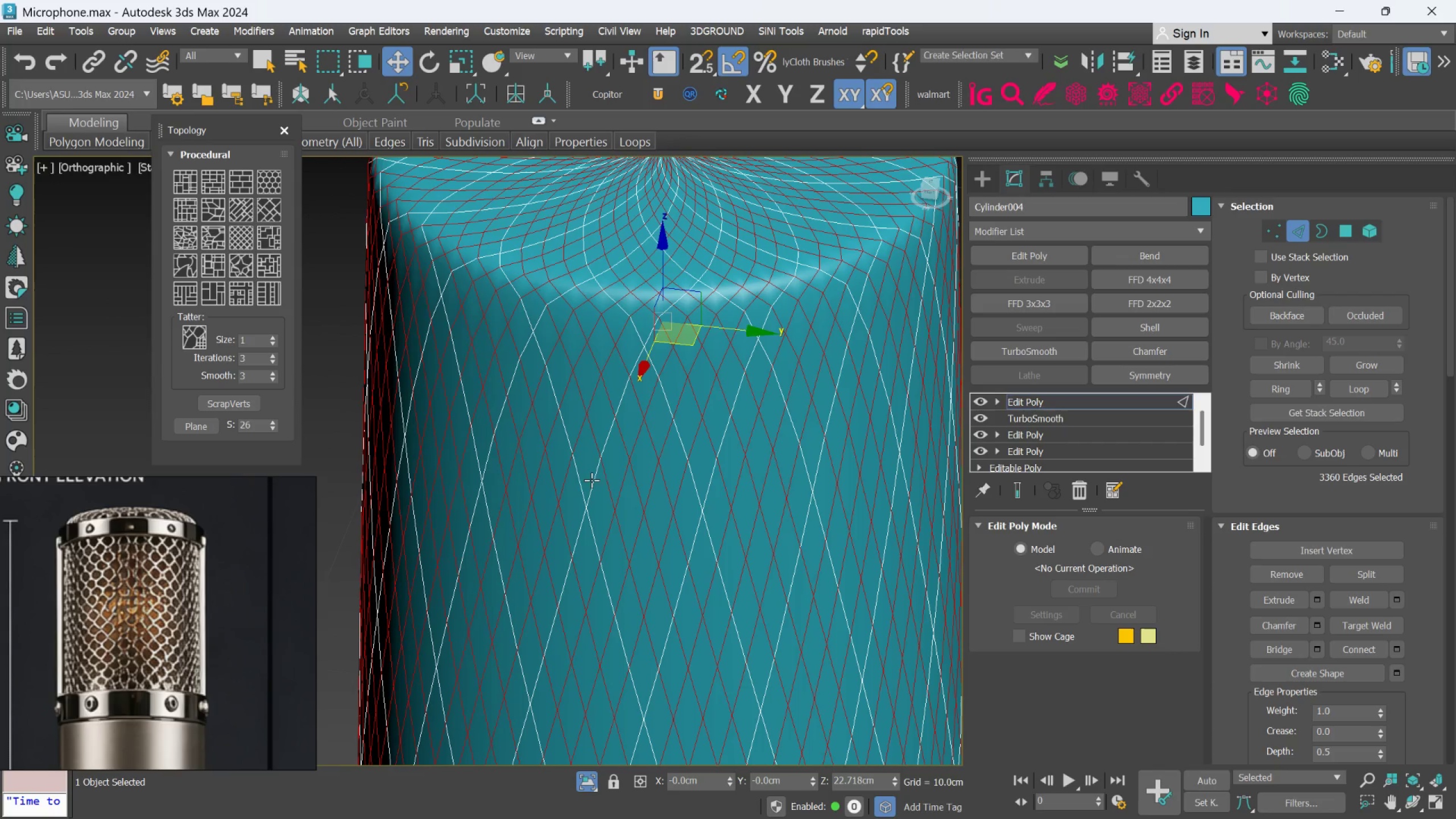 
double_click([581, 481])
 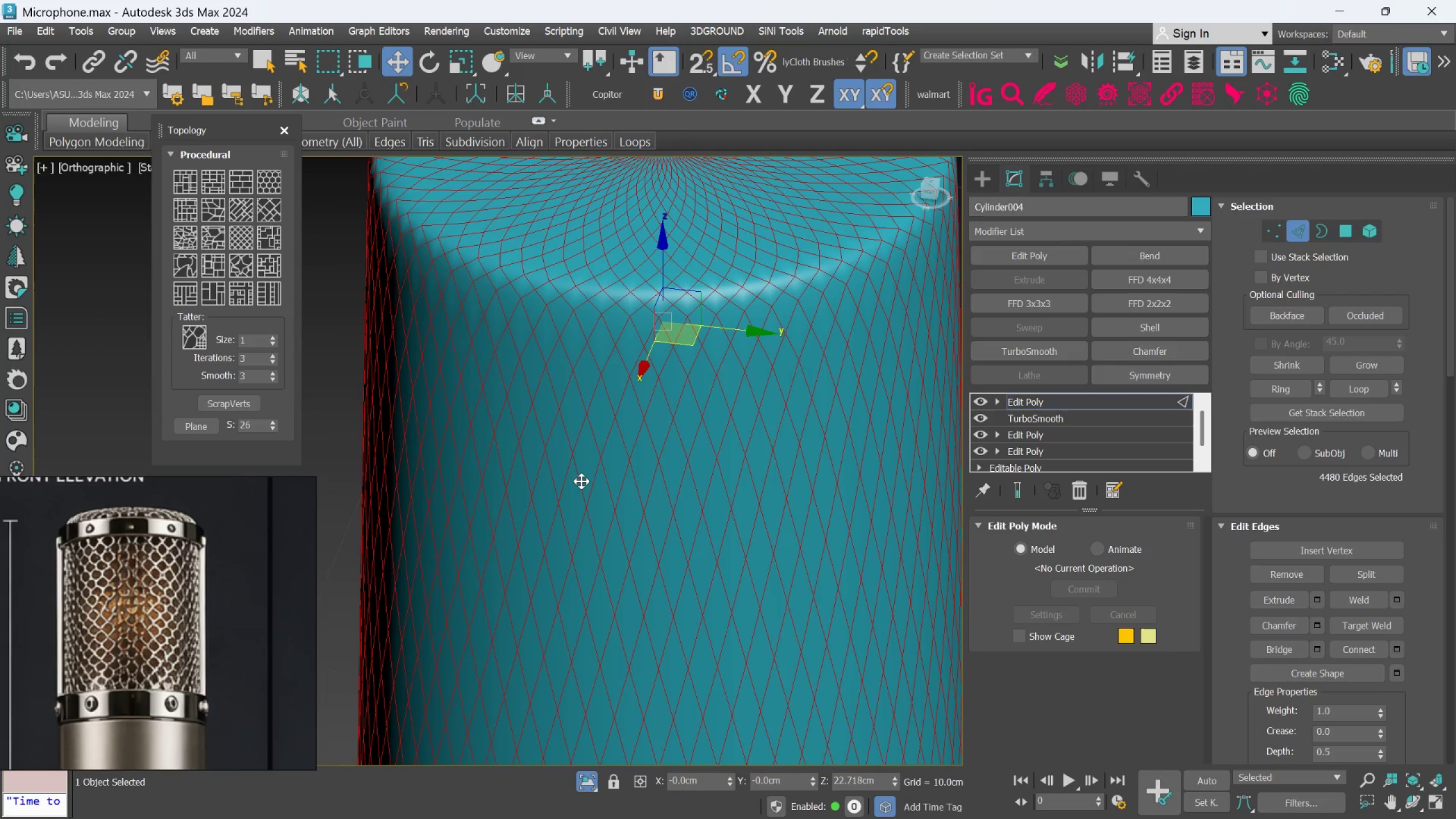 
hold_key(key=AltLeft, duration=1.2)
 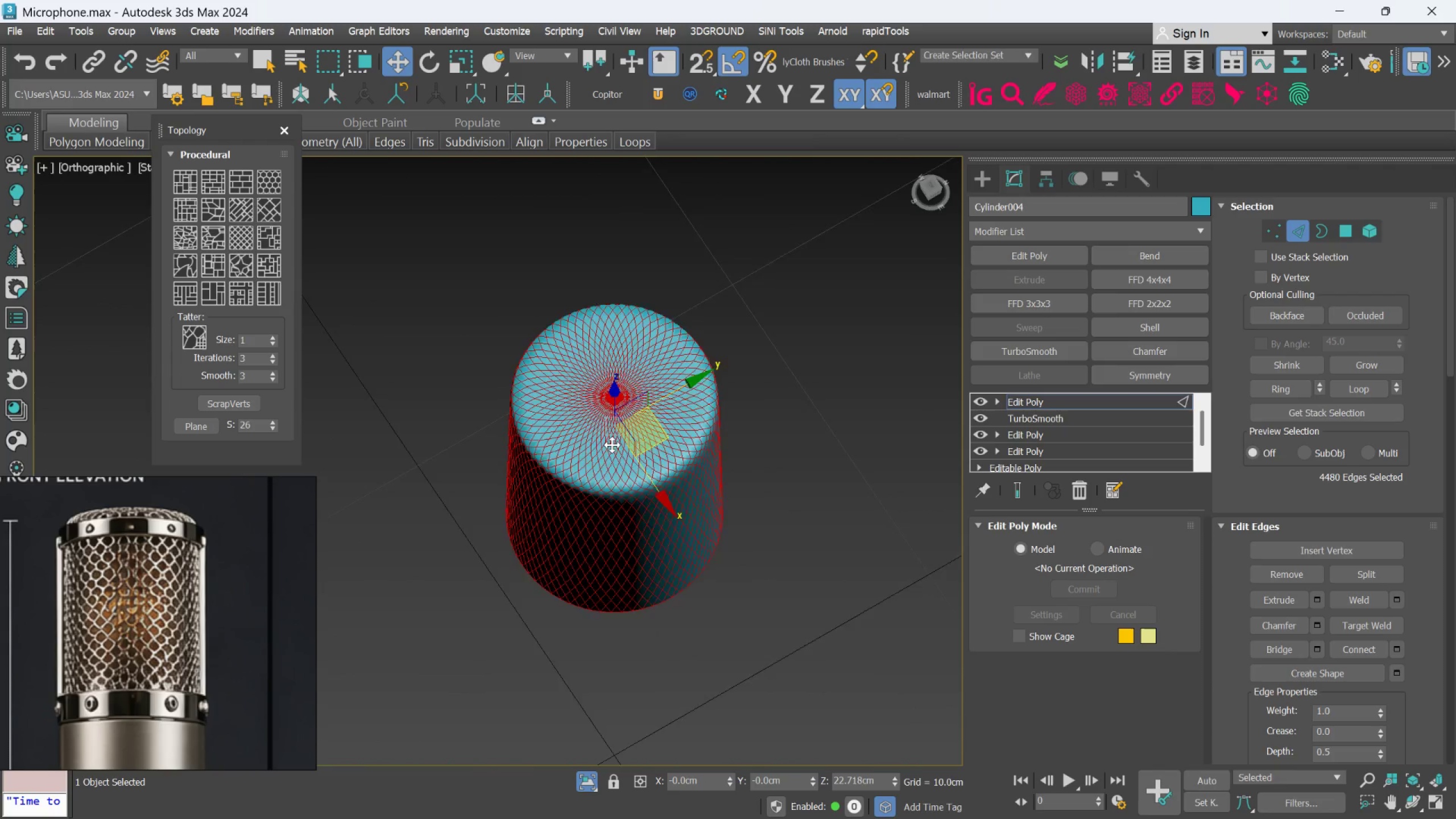 
scroll: coordinate [592, 485], scroll_direction: down, amount: 3.0
 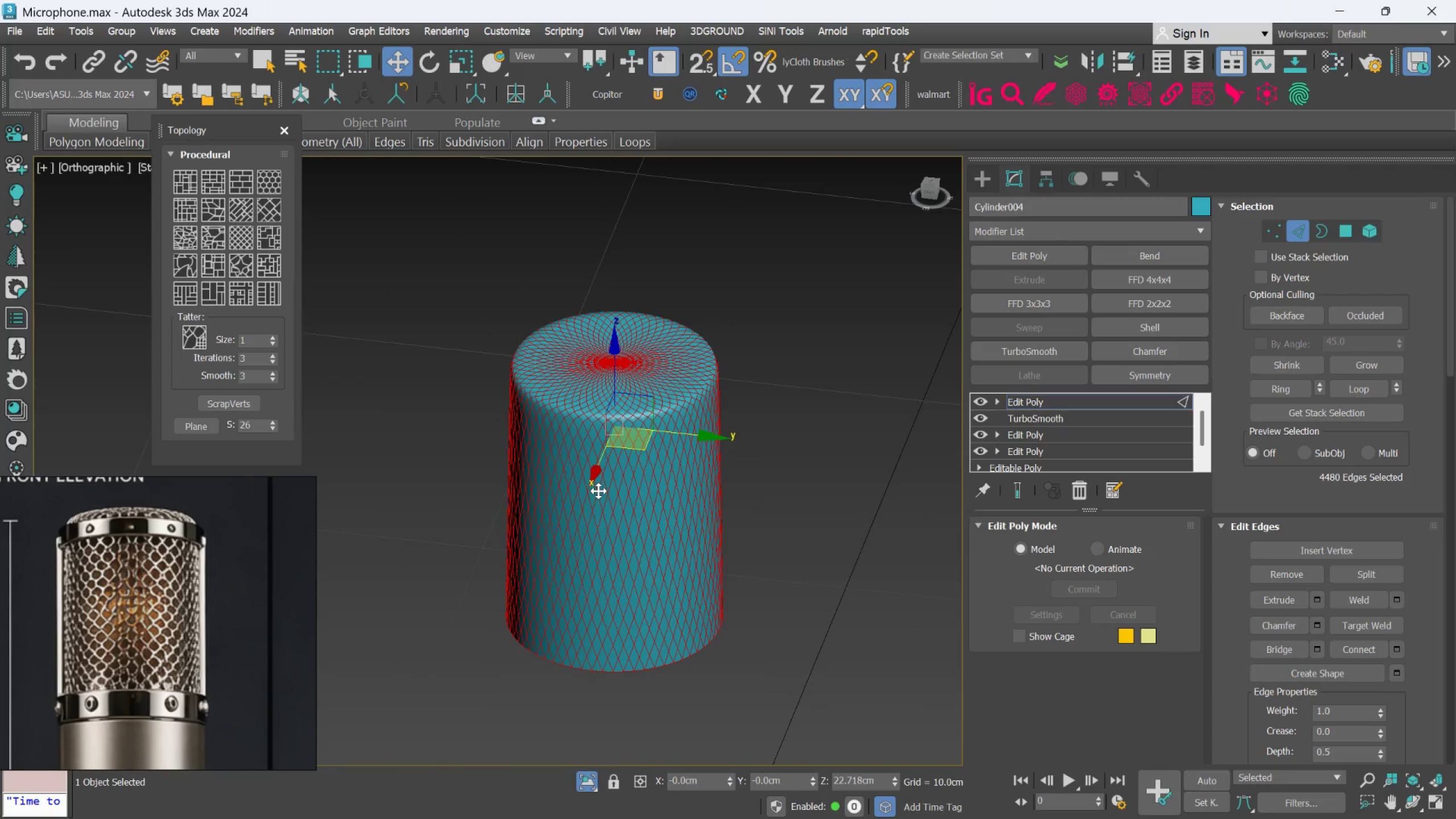 
scroll: coordinate [618, 427], scroll_direction: up, amount: 3.0
 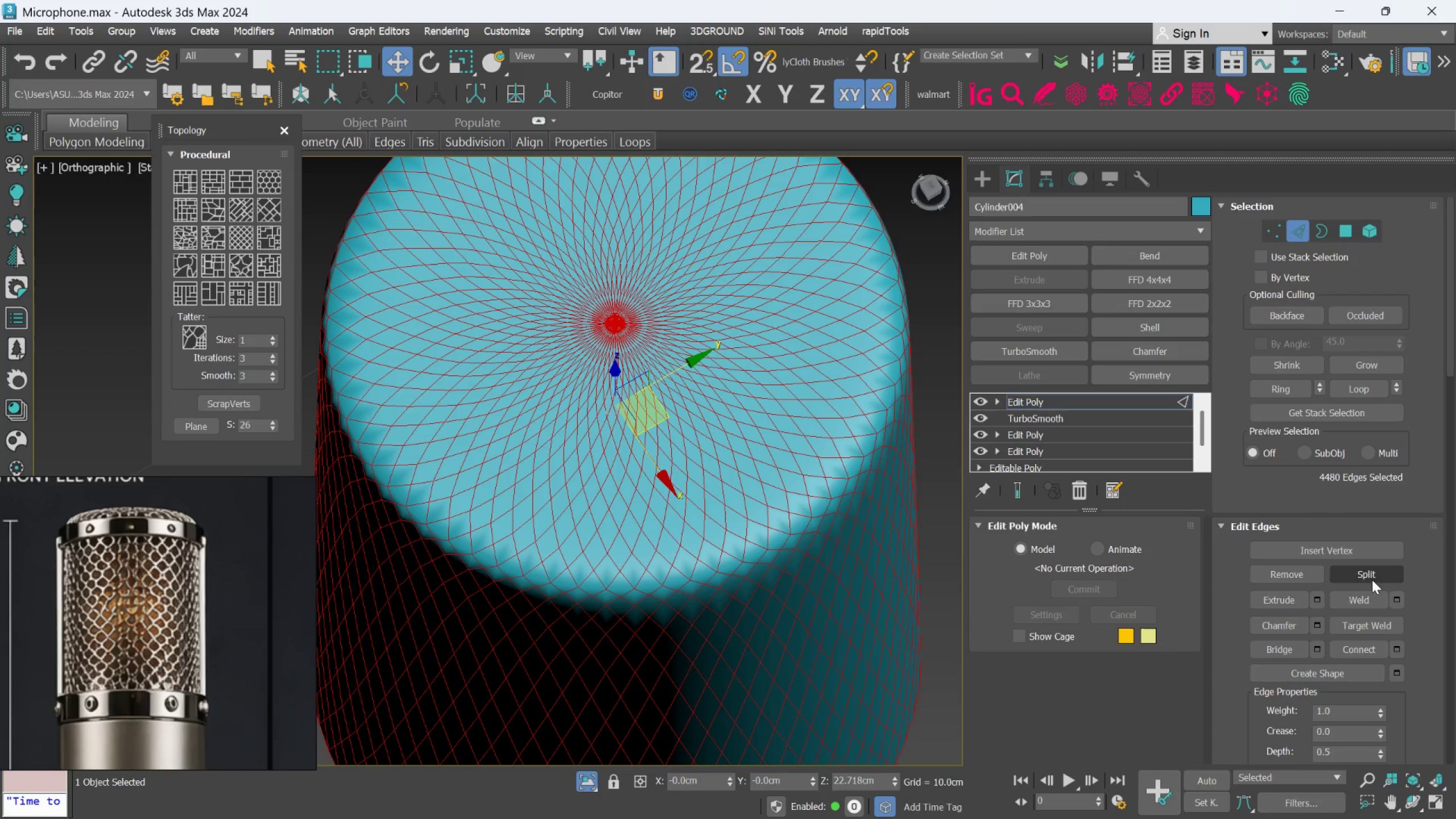 
scroll: coordinate [1294, 635], scroll_direction: down, amount: 13.0
 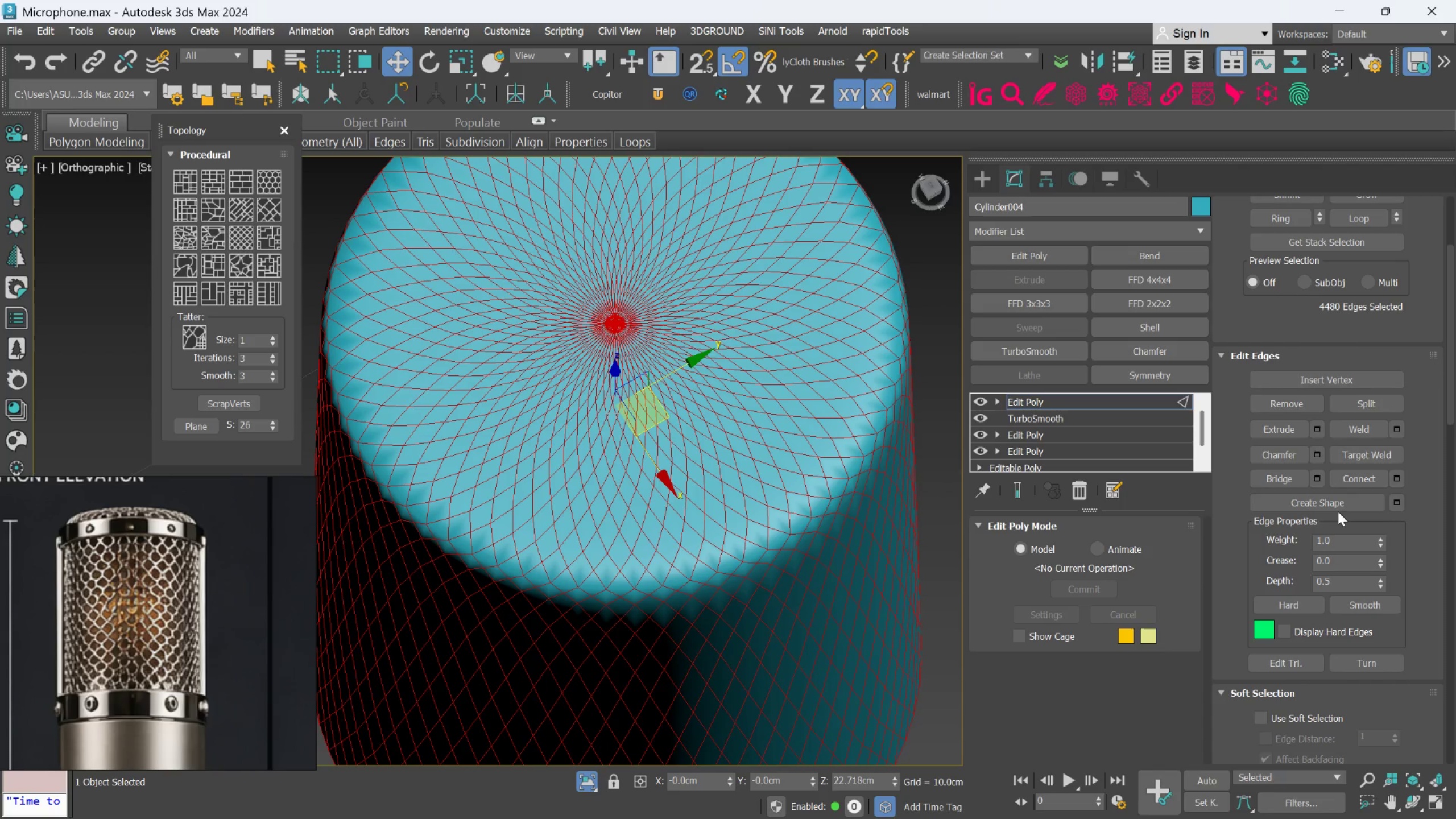 
left_click([1334, 497])
 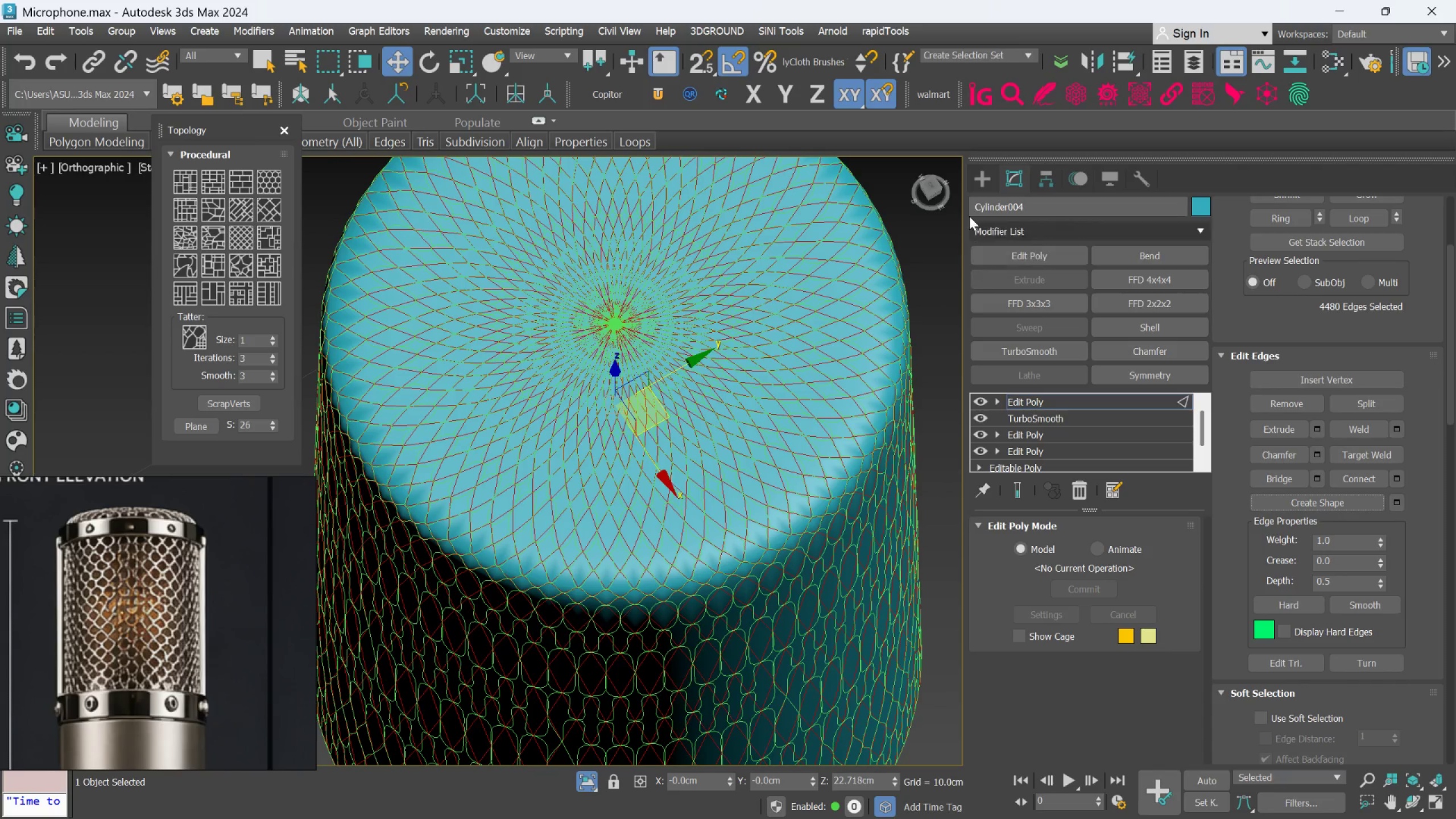 
left_click([985, 183])
 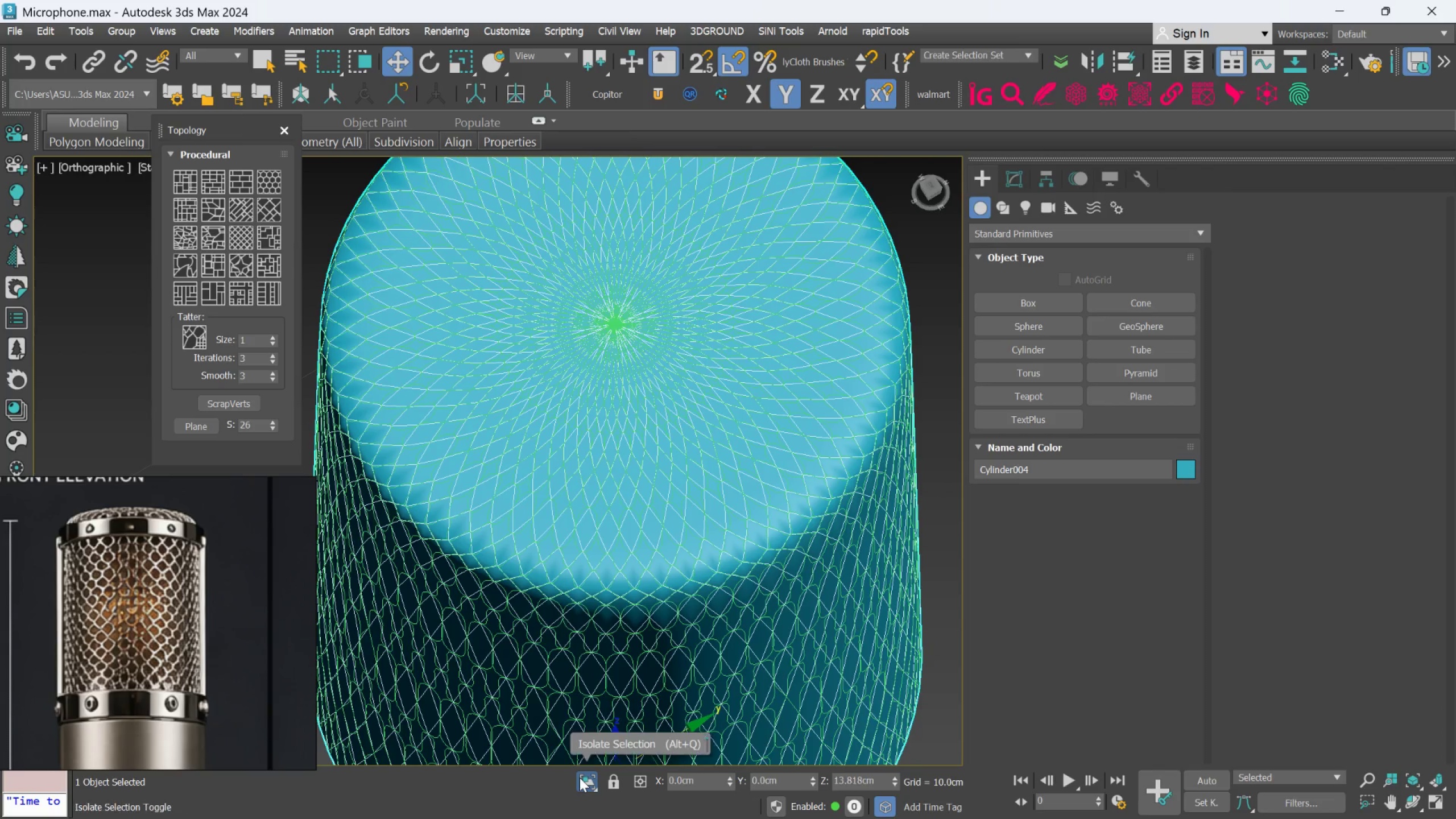 
left_click([586, 777])
 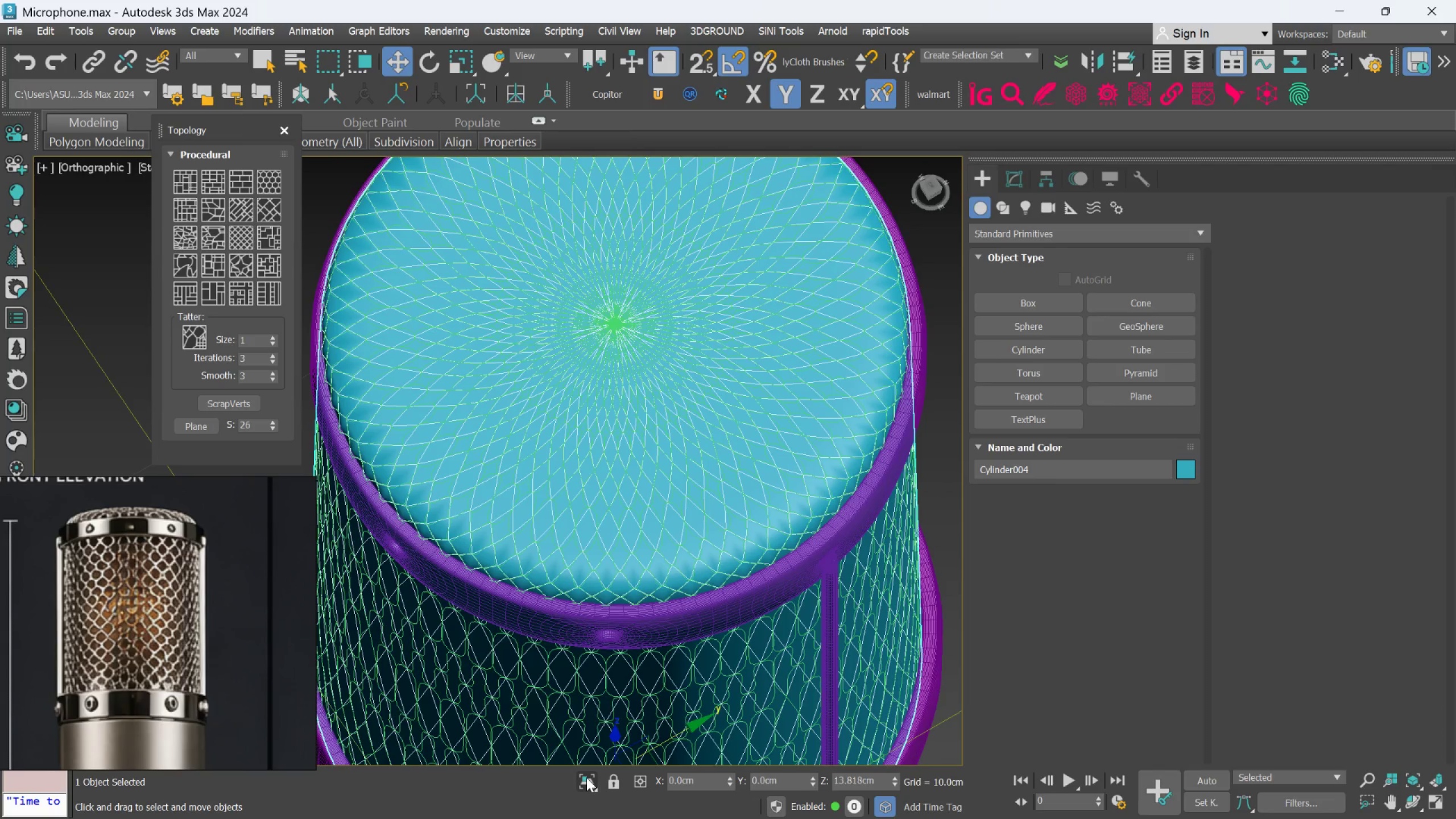 
left_click([588, 776])
 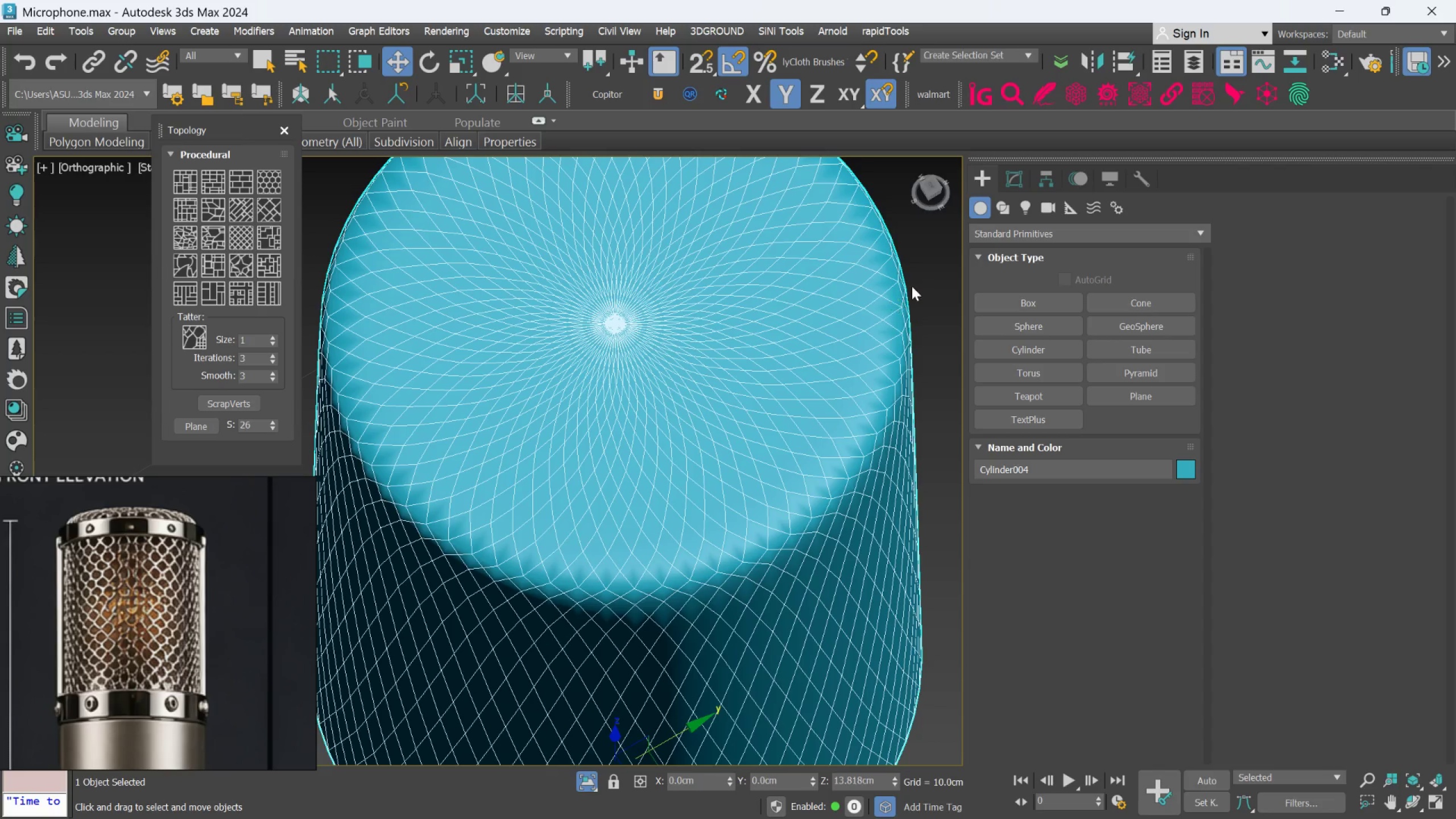 
scroll: coordinate [845, 473], scroll_direction: down, amount: 3.0
 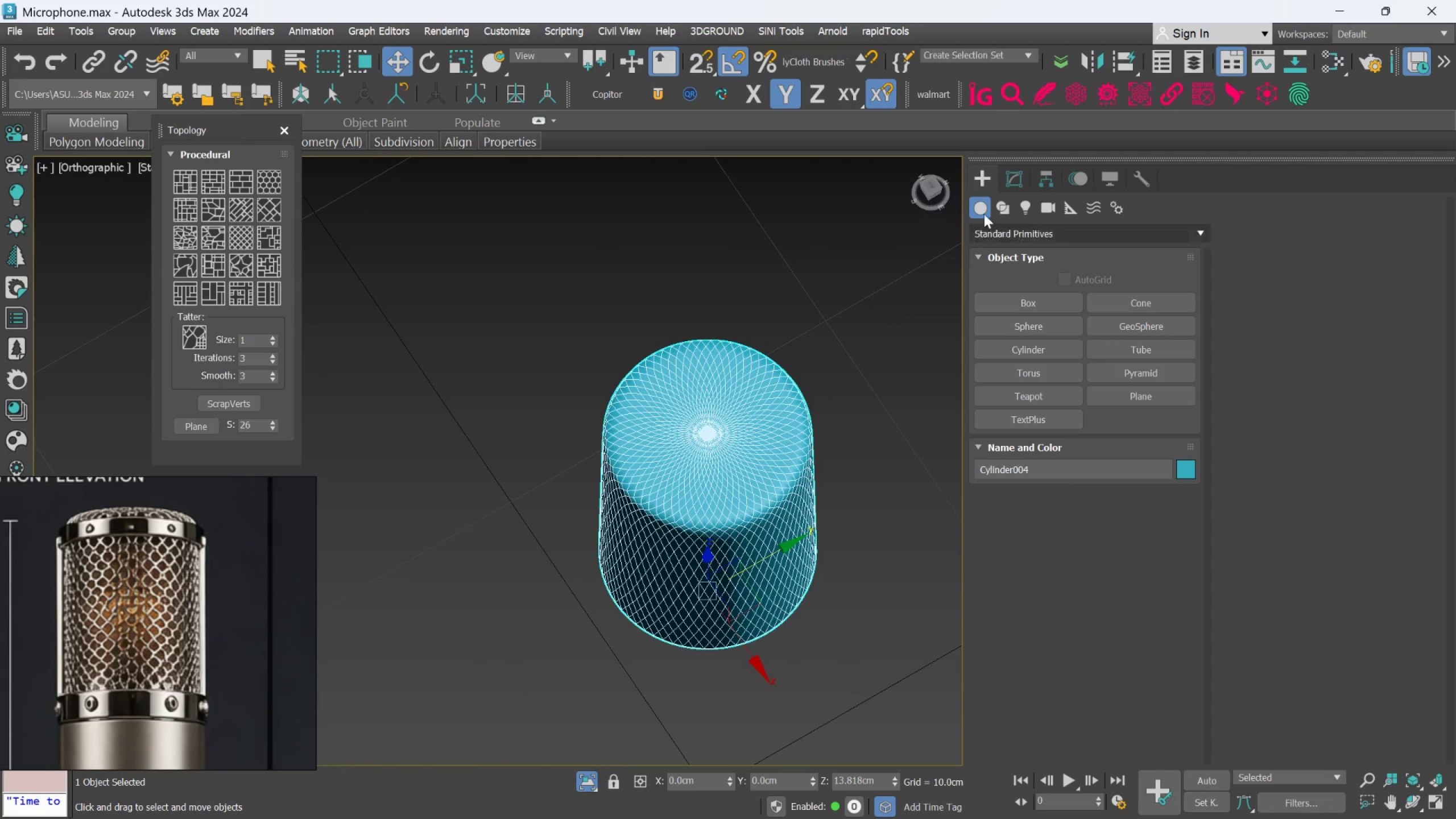 
left_click([985, 168])
 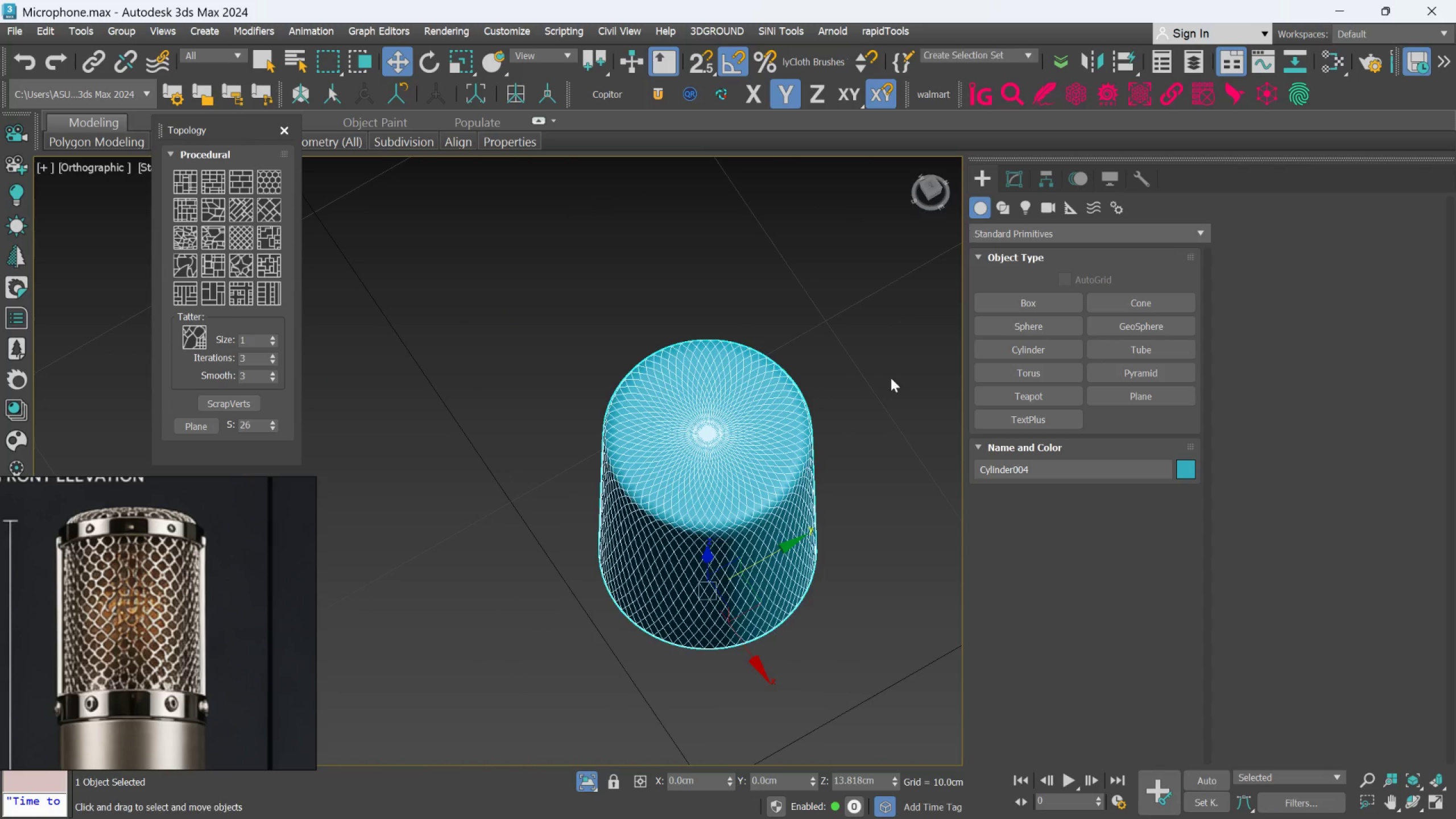 
left_click_drag(start_coordinate=[886, 384], to_coordinate=[885, 394])
 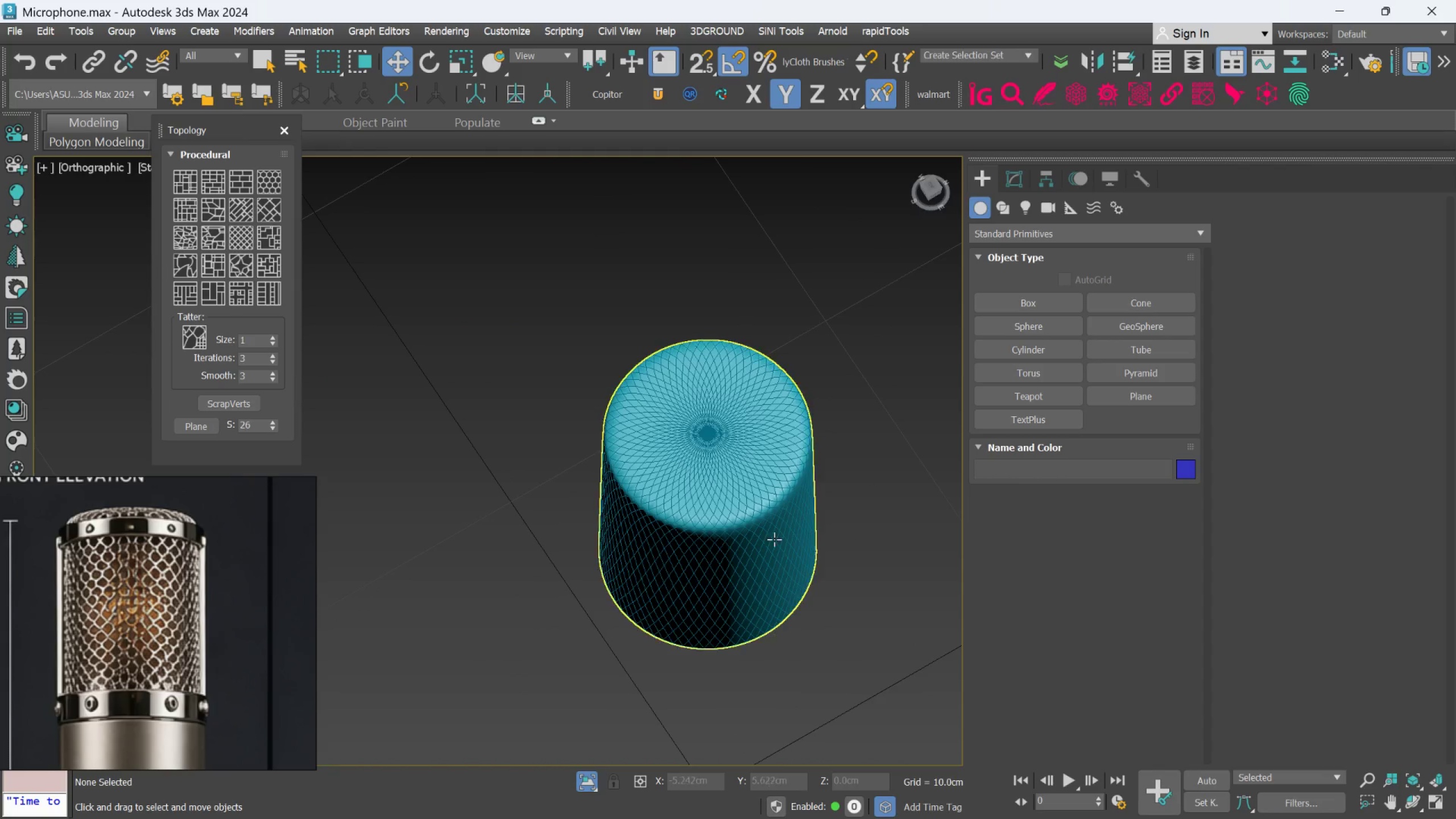 
left_click([771, 532])
 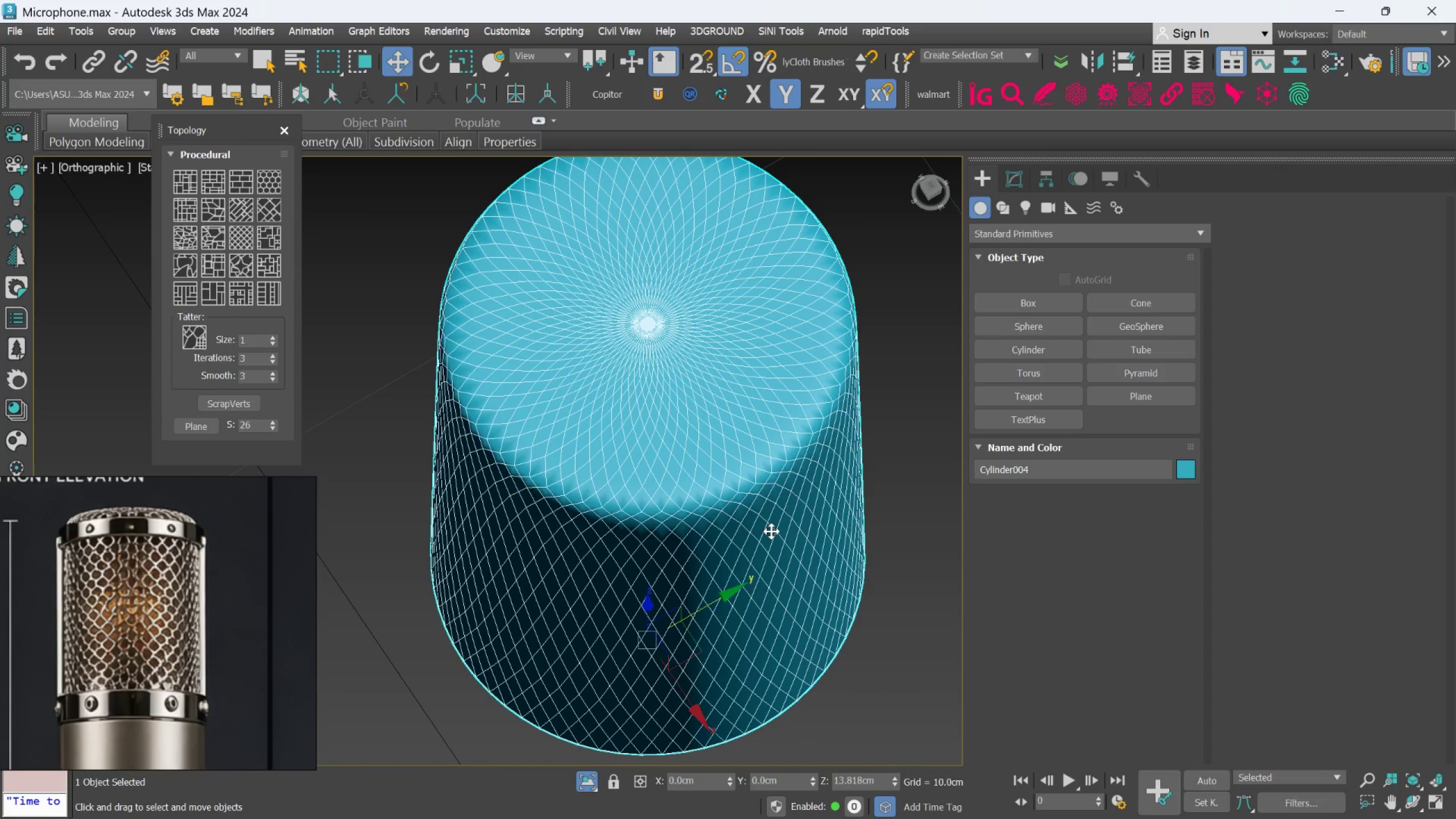 
scroll: coordinate [768, 540], scroll_direction: up, amount: 2.0
 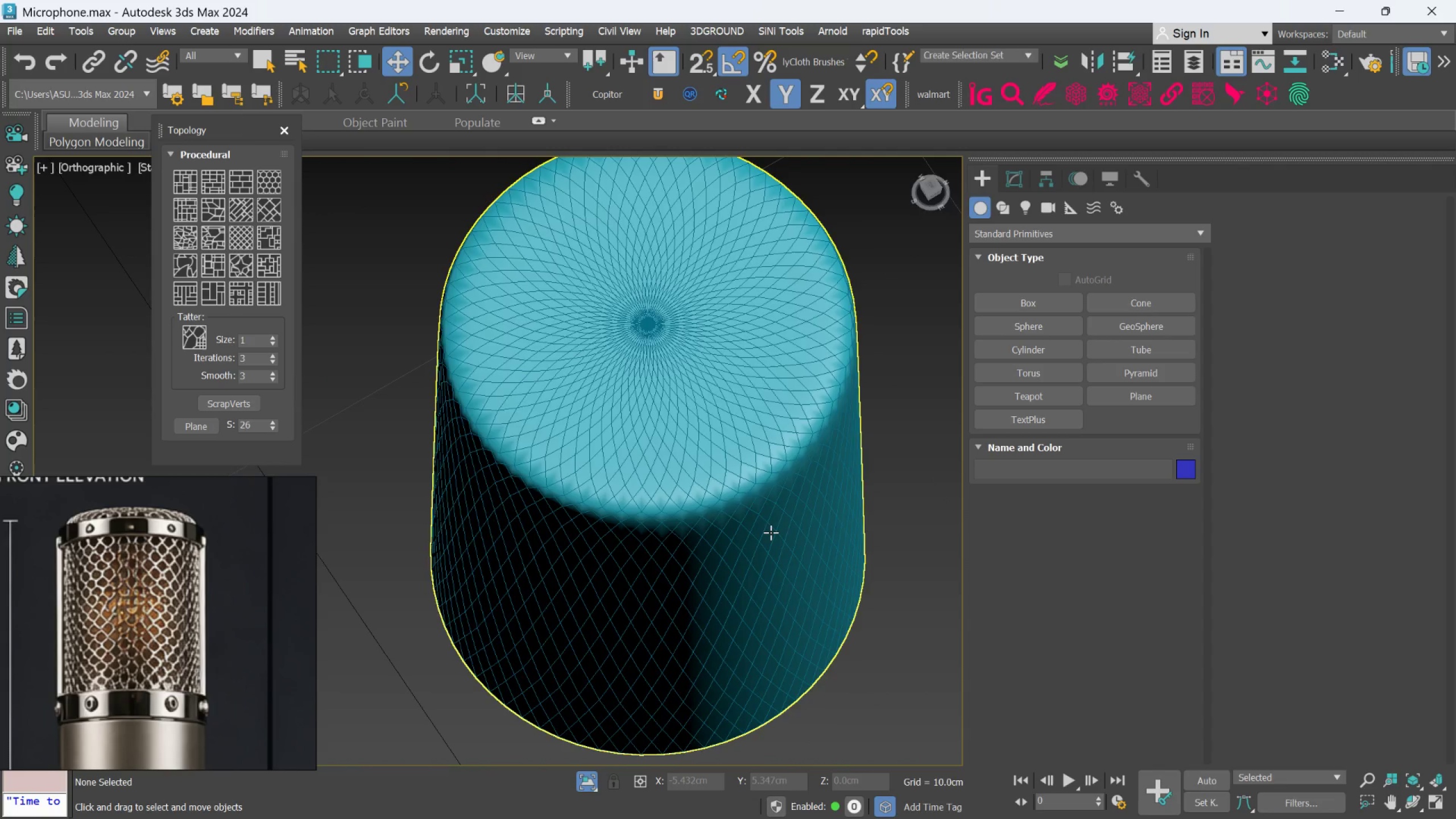 
left_click([771, 531])
 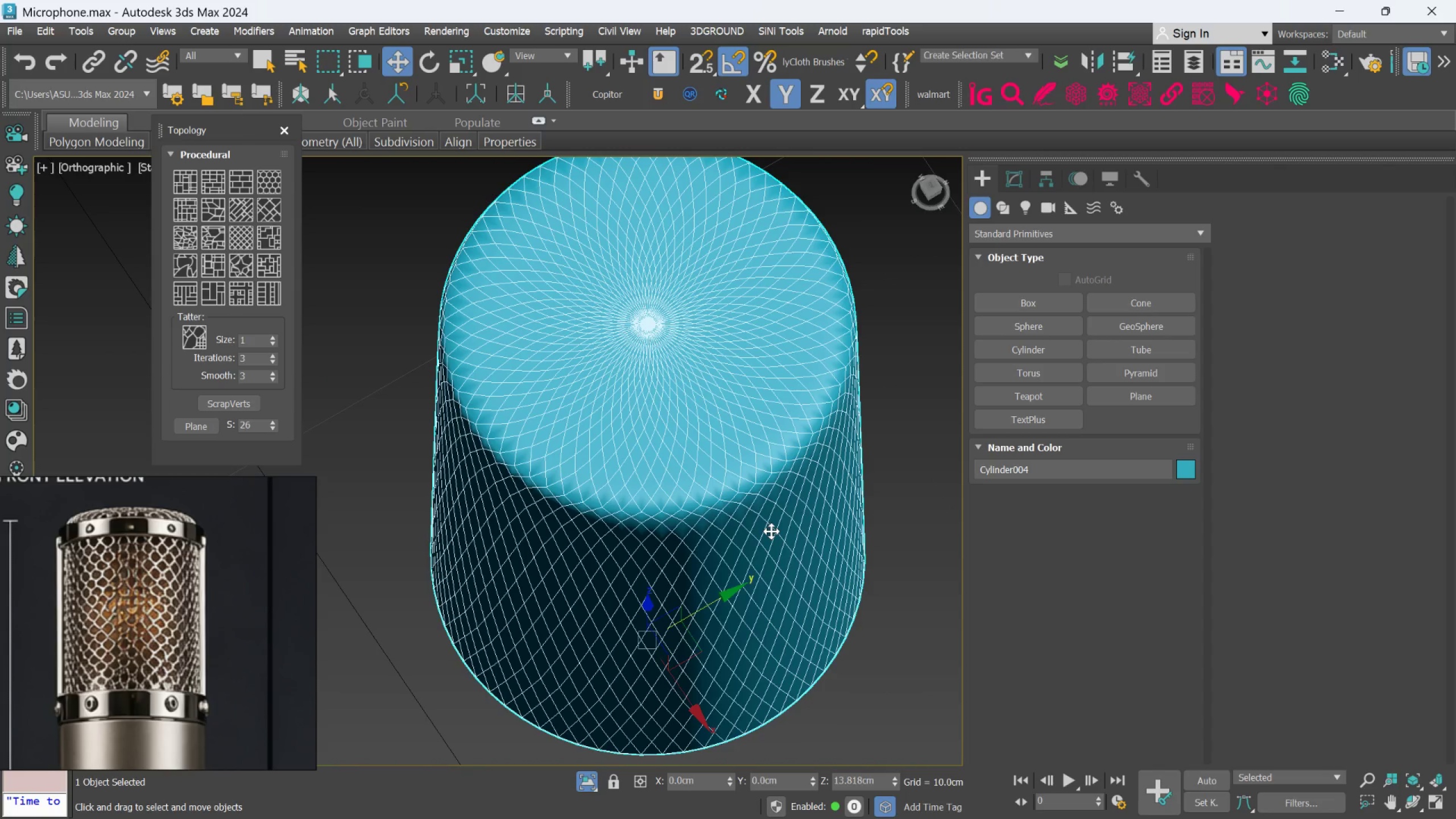 
hold_key(key=AltLeft, duration=0.77)
 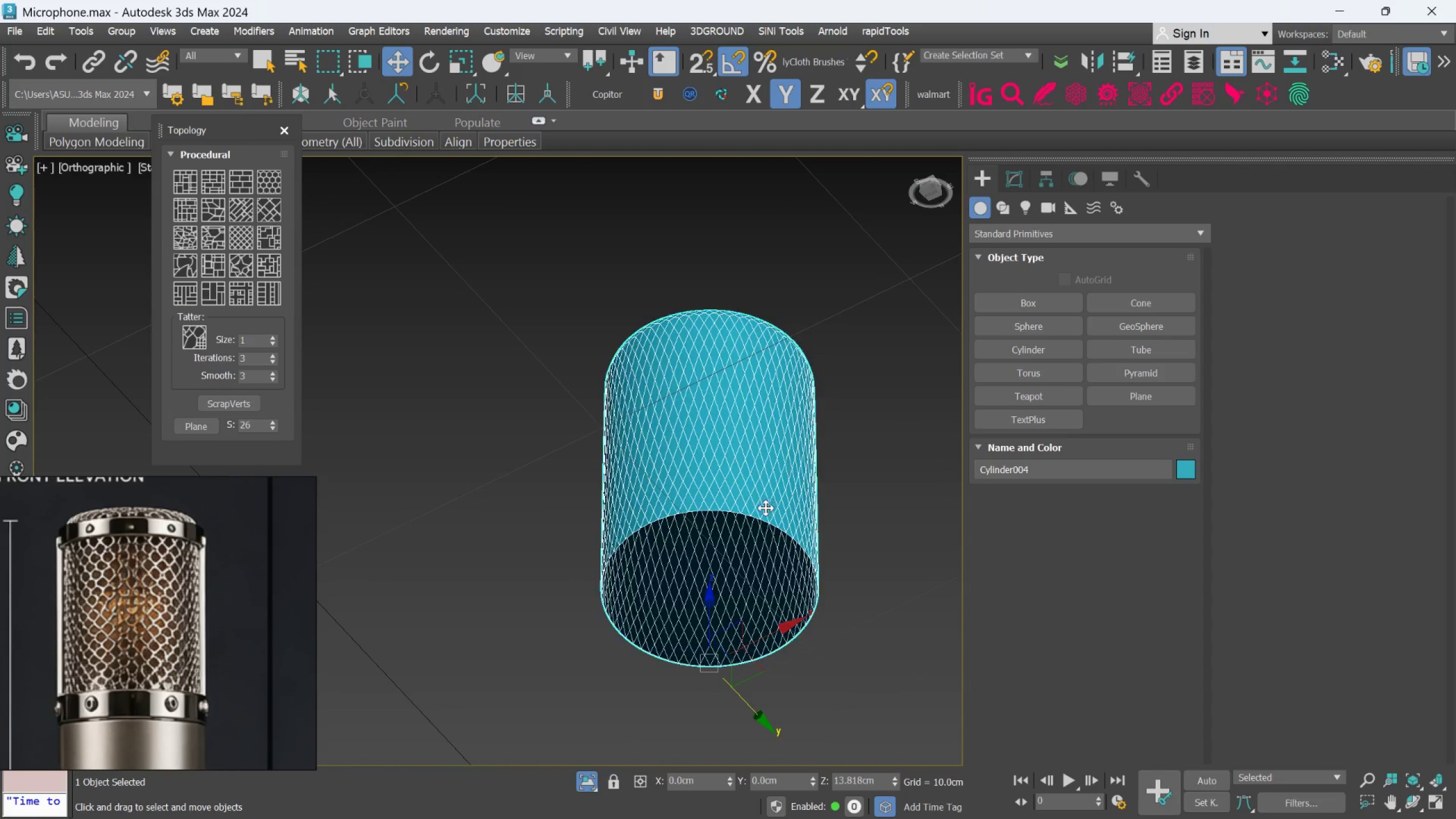 
scroll: coordinate [771, 531], scroll_direction: down, amount: 2.0
 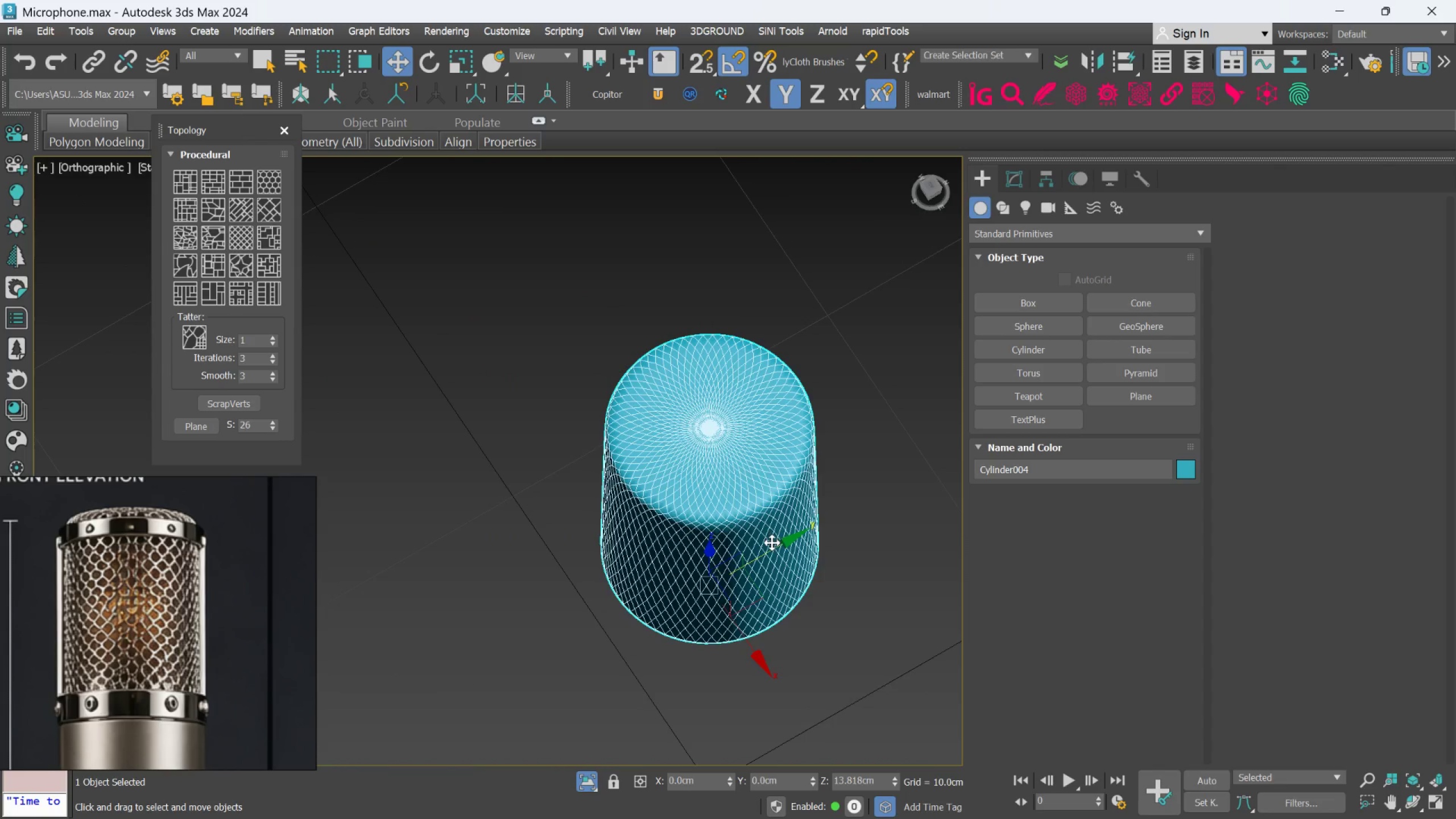 
scroll: coordinate [770, 498], scroll_direction: up, amount: 3.0
 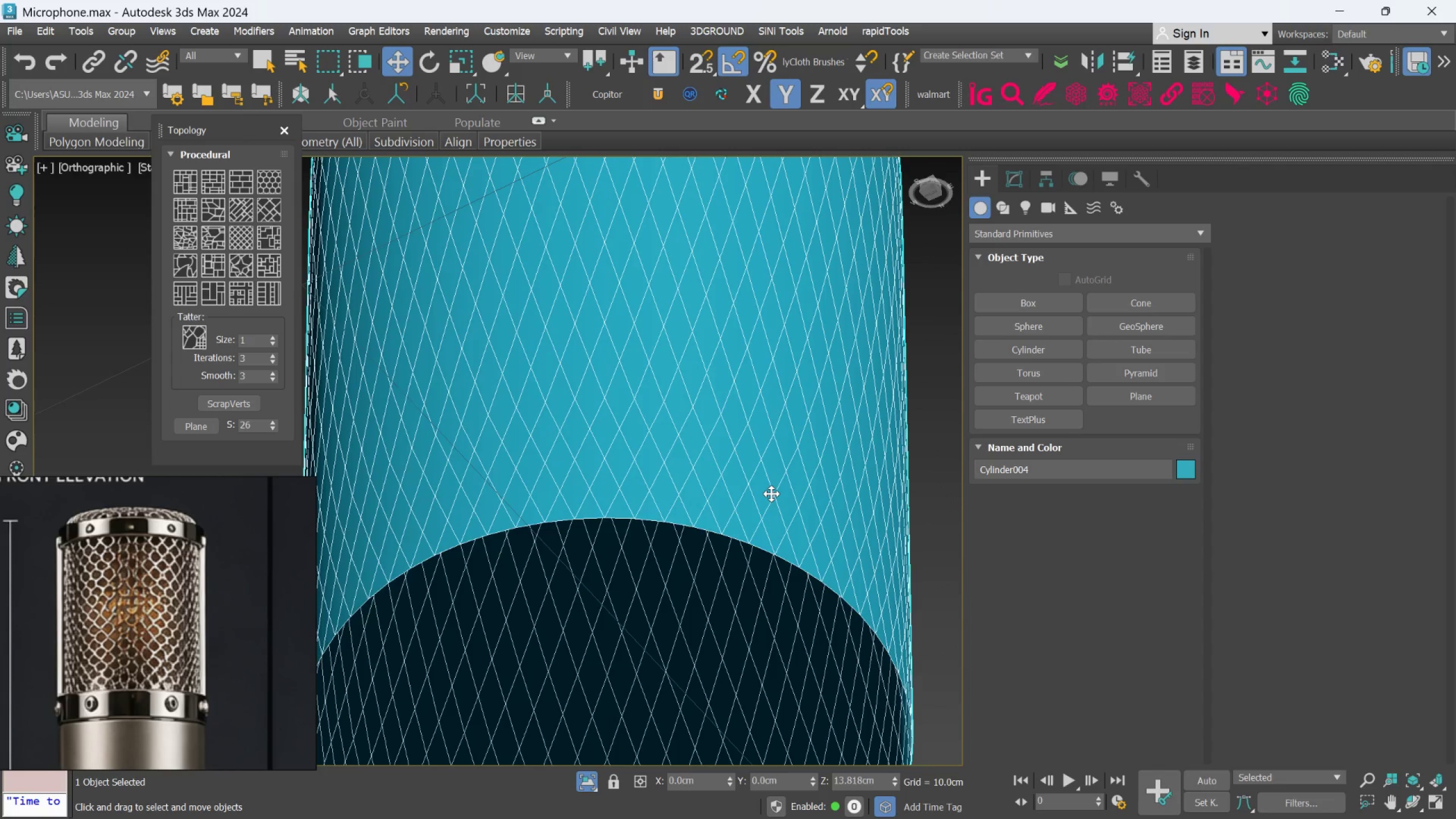 
hold_key(key=AltLeft, duration=0.48)
 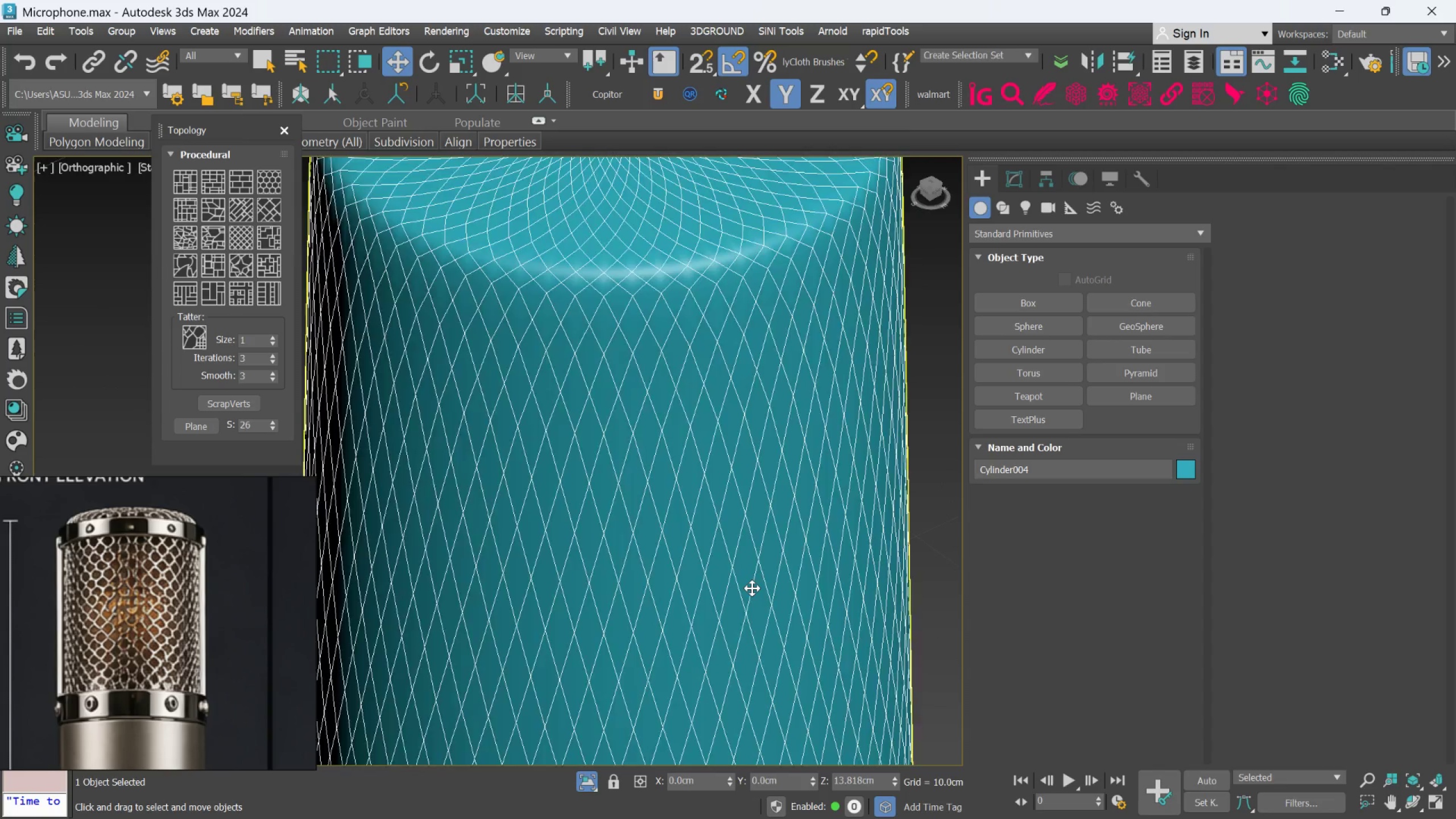 
key(Alt+AltLeft)
 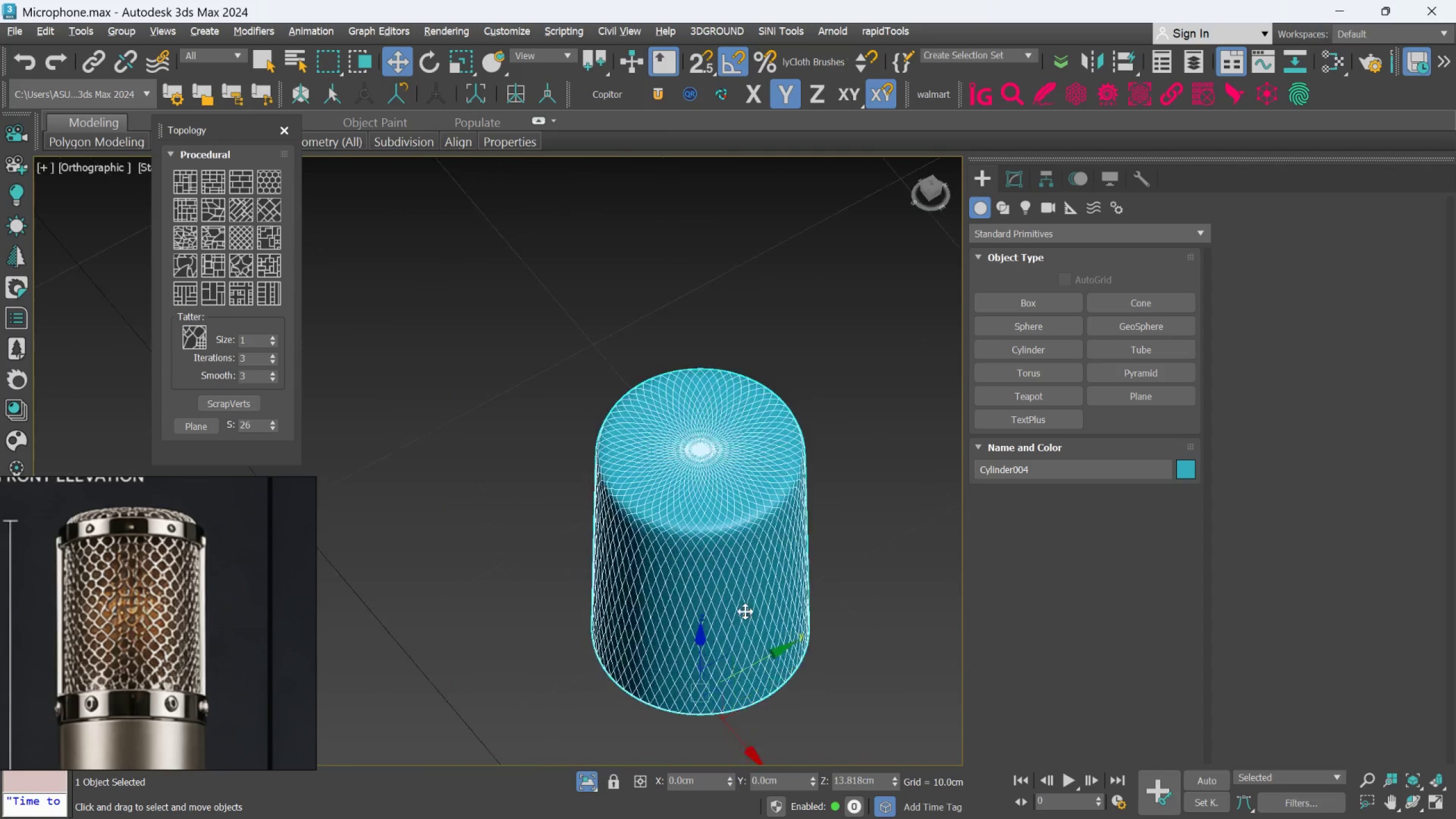 
scroll: coordinate [740, 618], scroll_direction: down, amount: 4.0
 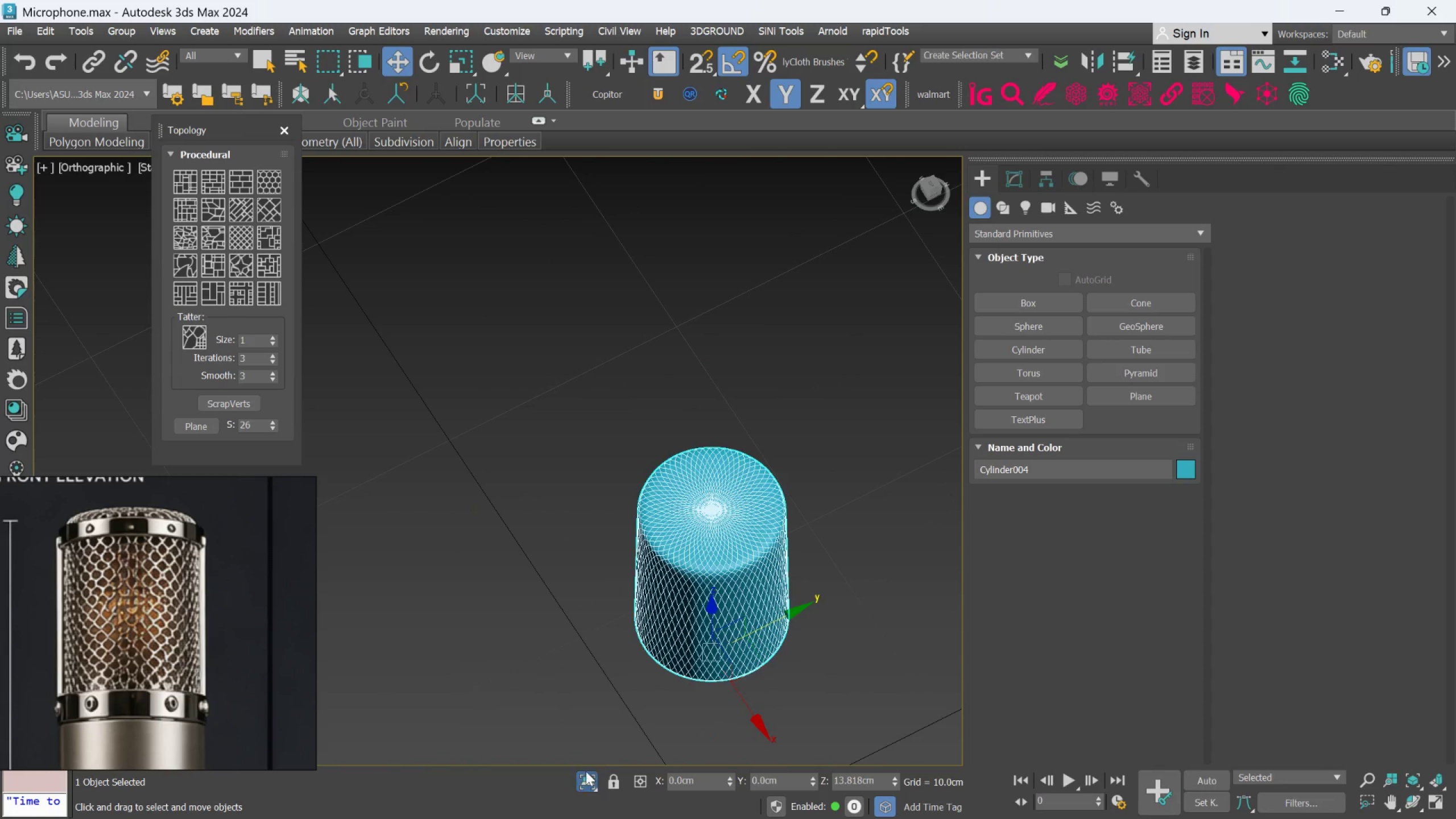 
left_click([580, 781])
 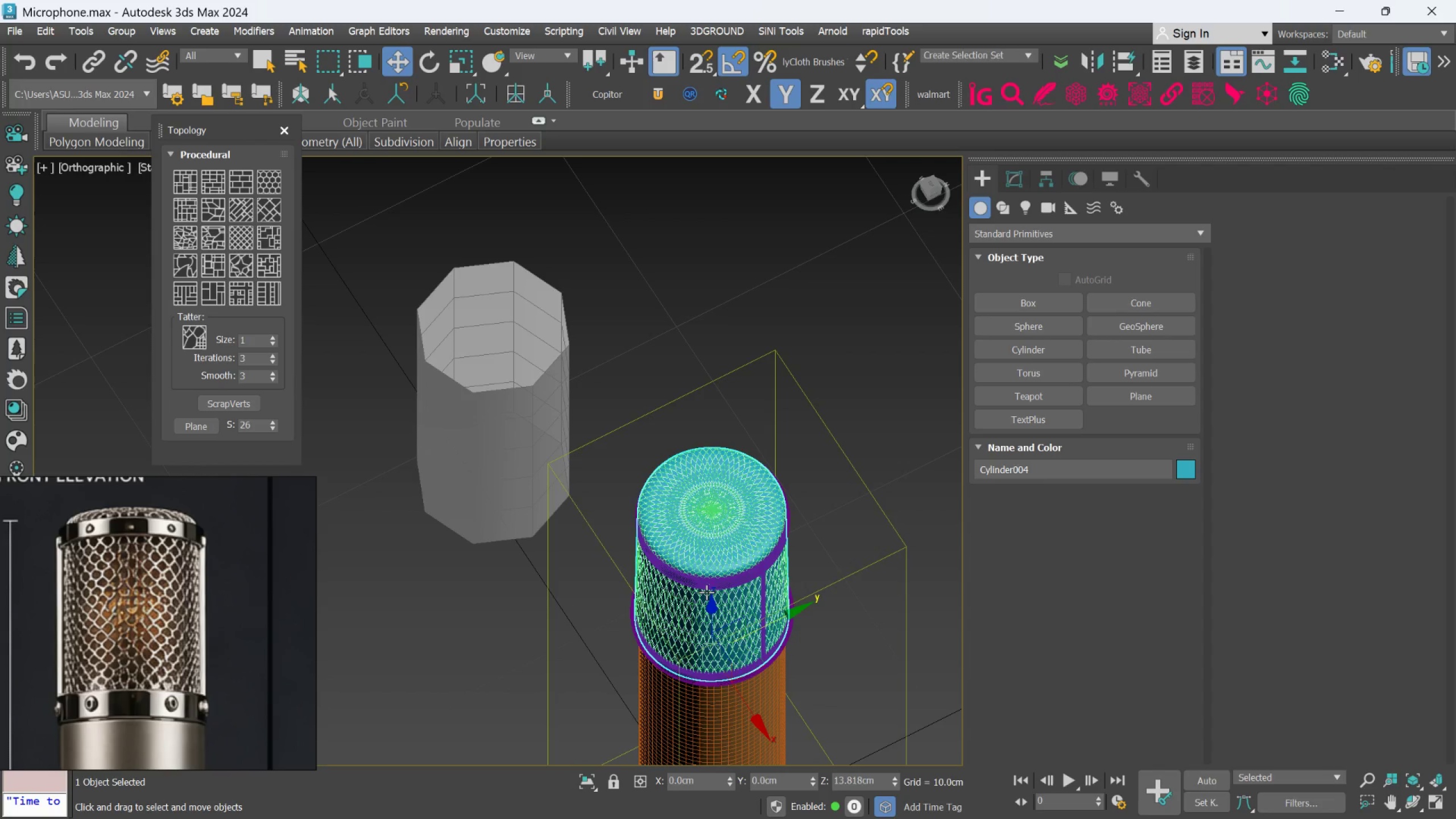 
scroll: coordinate [722, 551], scroll_direction: up, amount: 3.0
 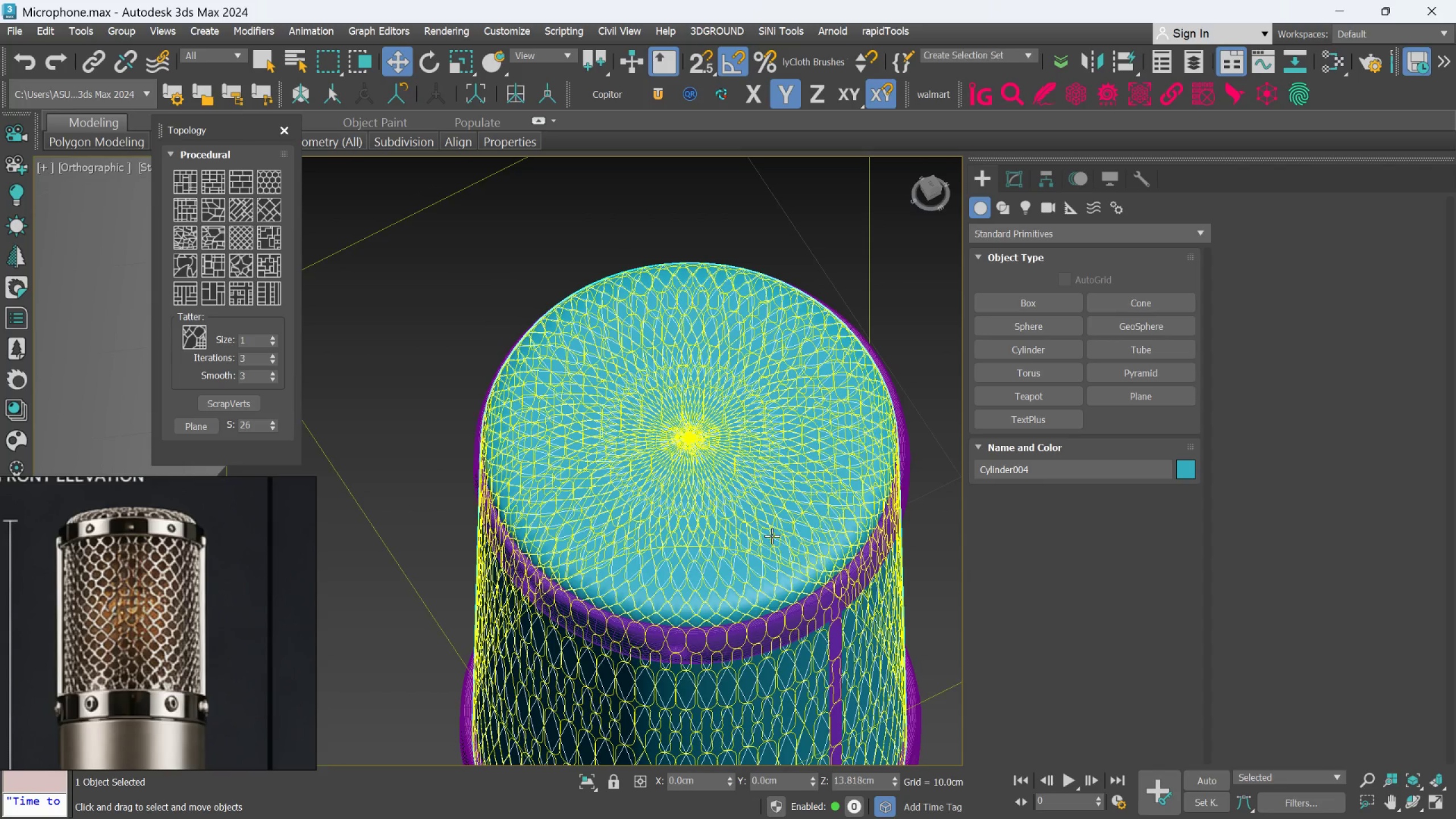 
left_click([772, 536])
 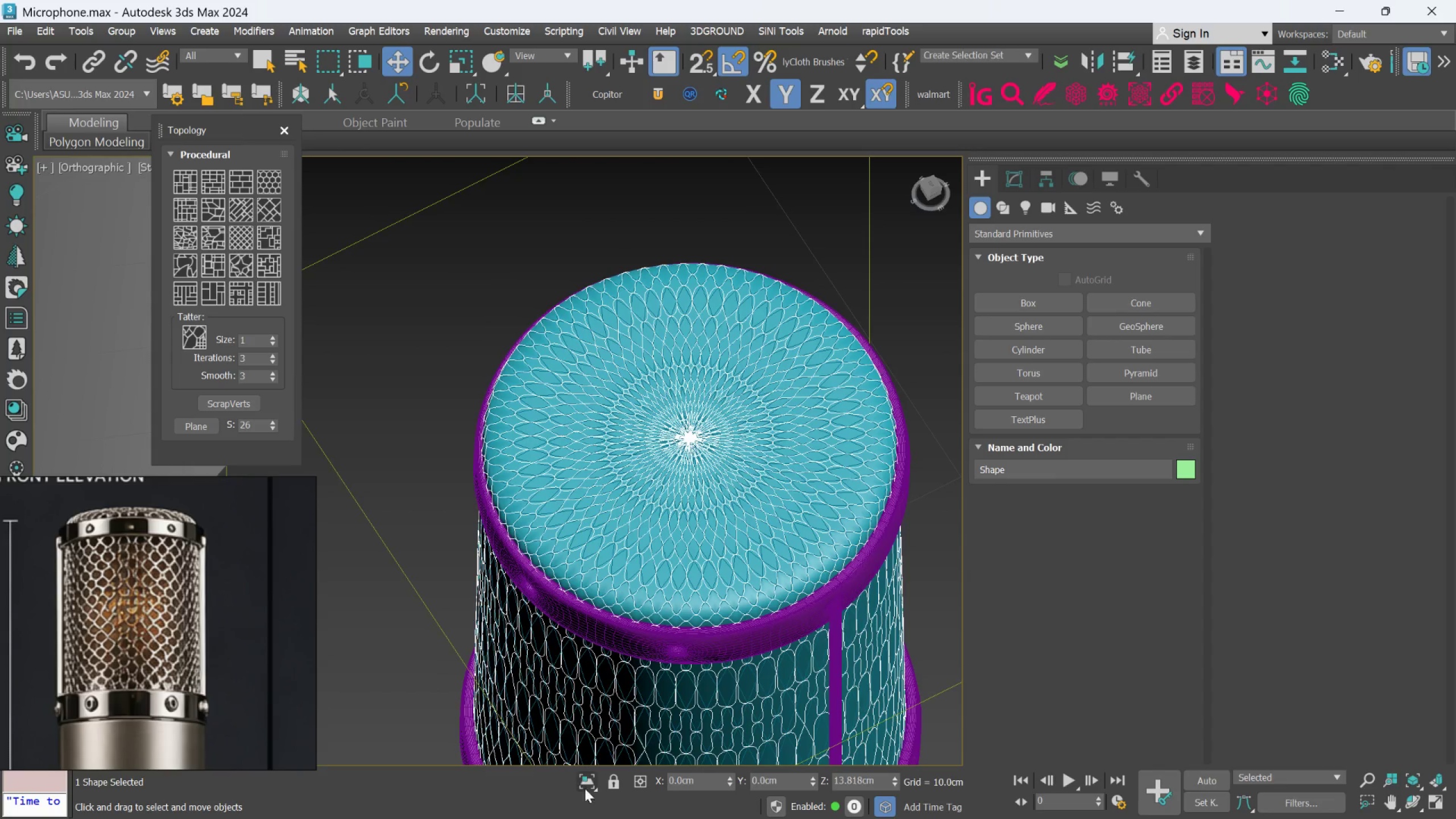 
left_click([586, 784])
 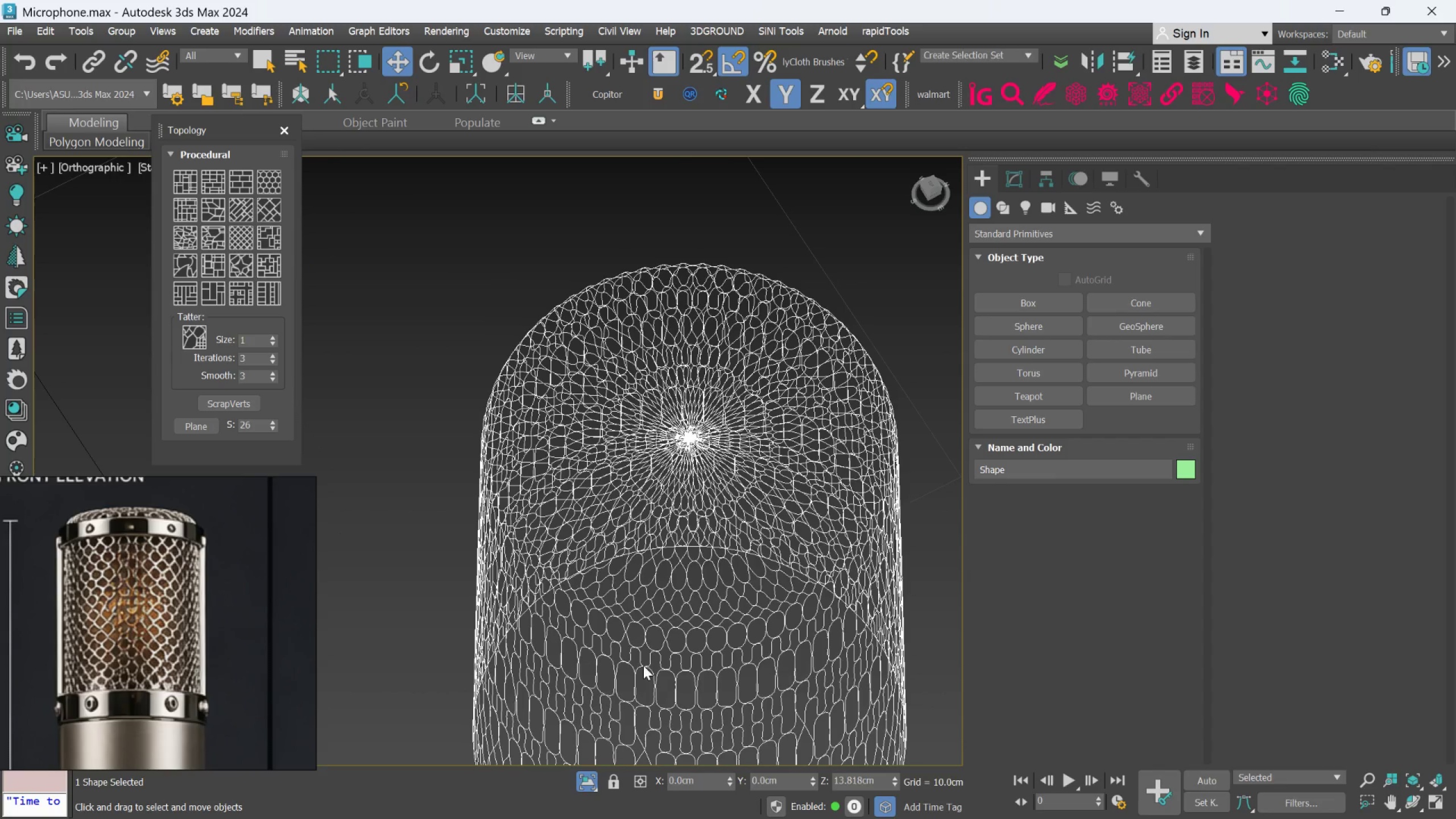 
scroll: coordinate [652, 643], scroll_direction: down, amount: 1.0
 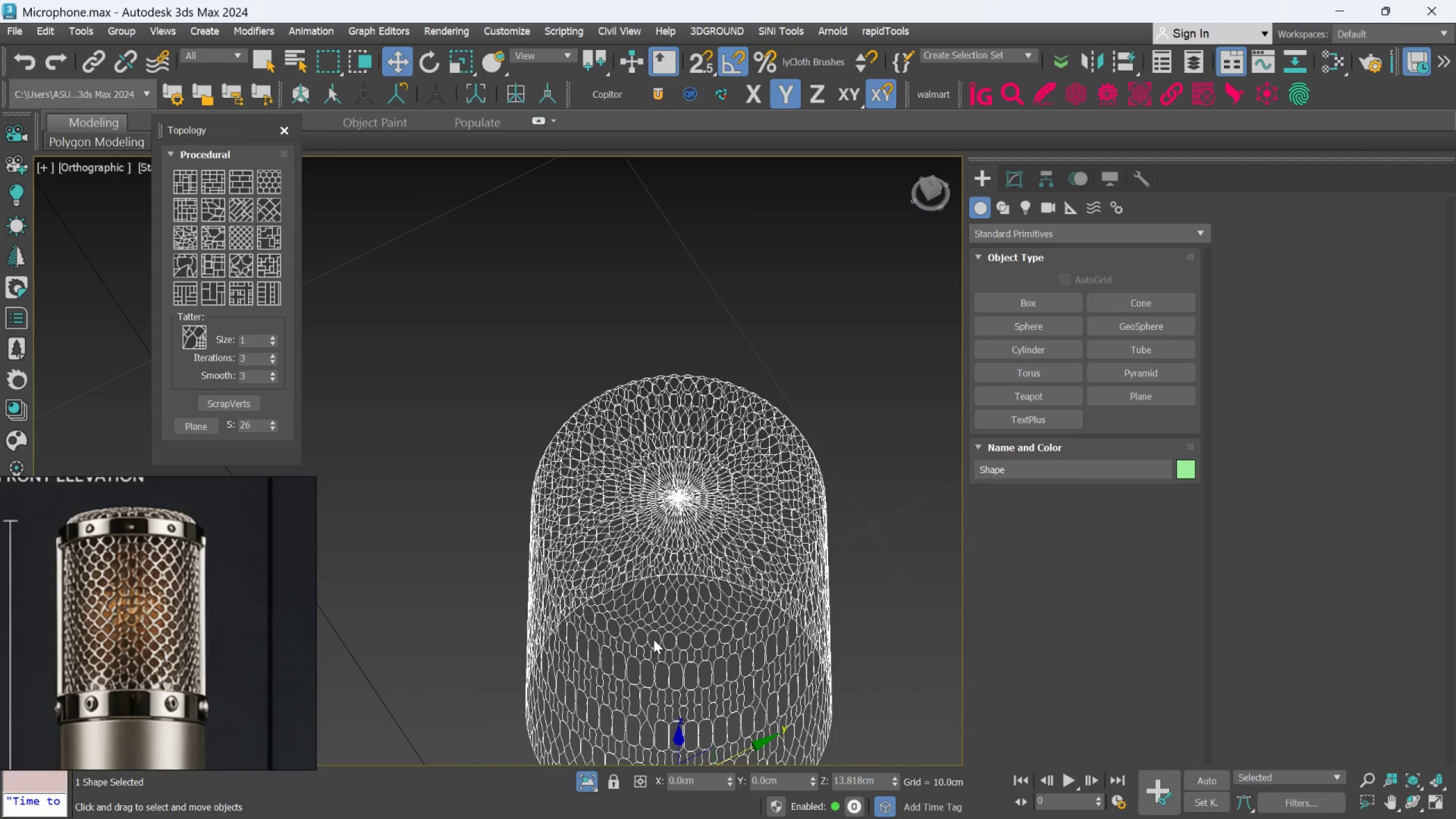 
hold_key(key=AltLeft, duration=1.06)
 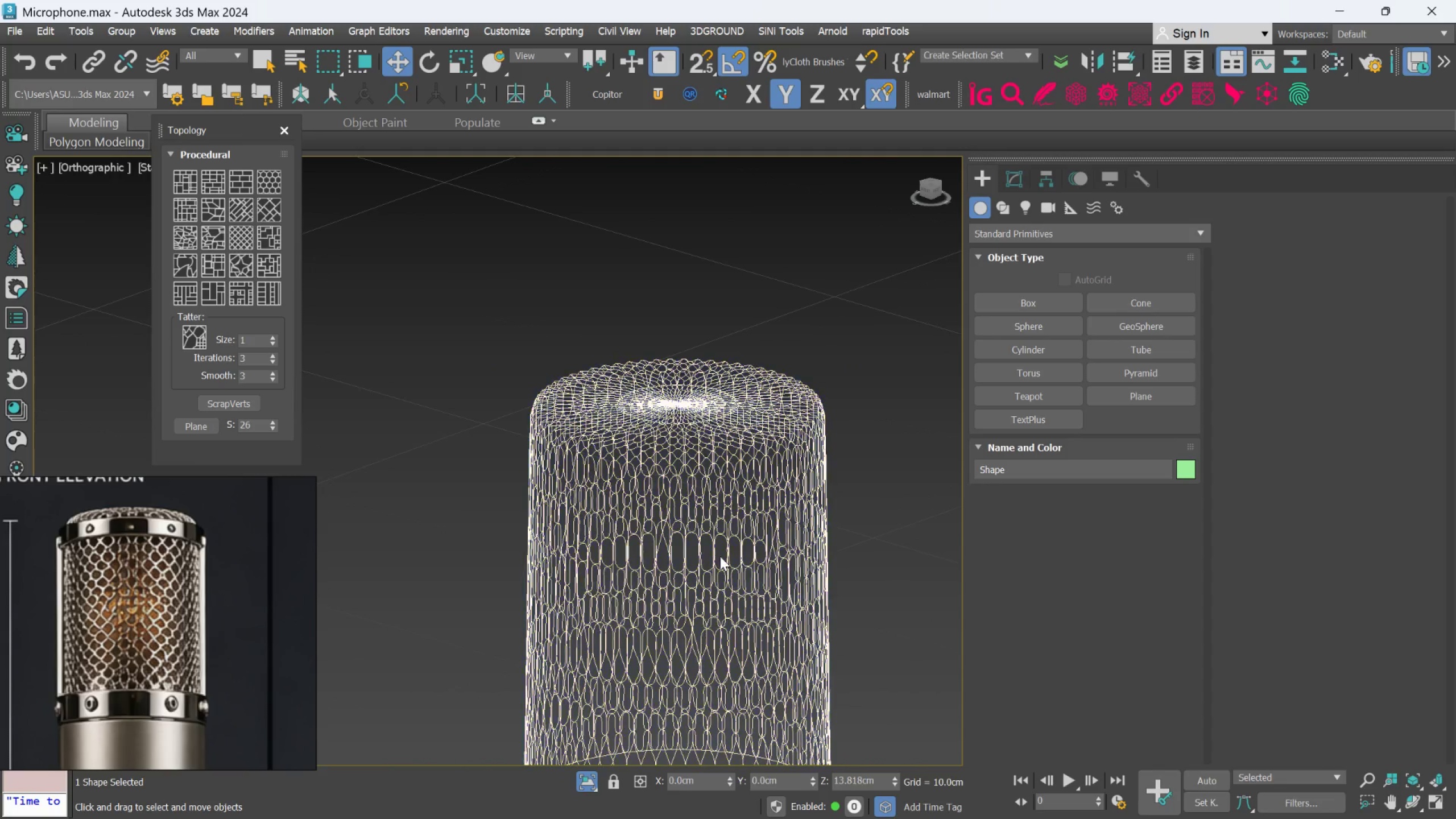 
hold_key(key=AltLeft, duration=0.38)
 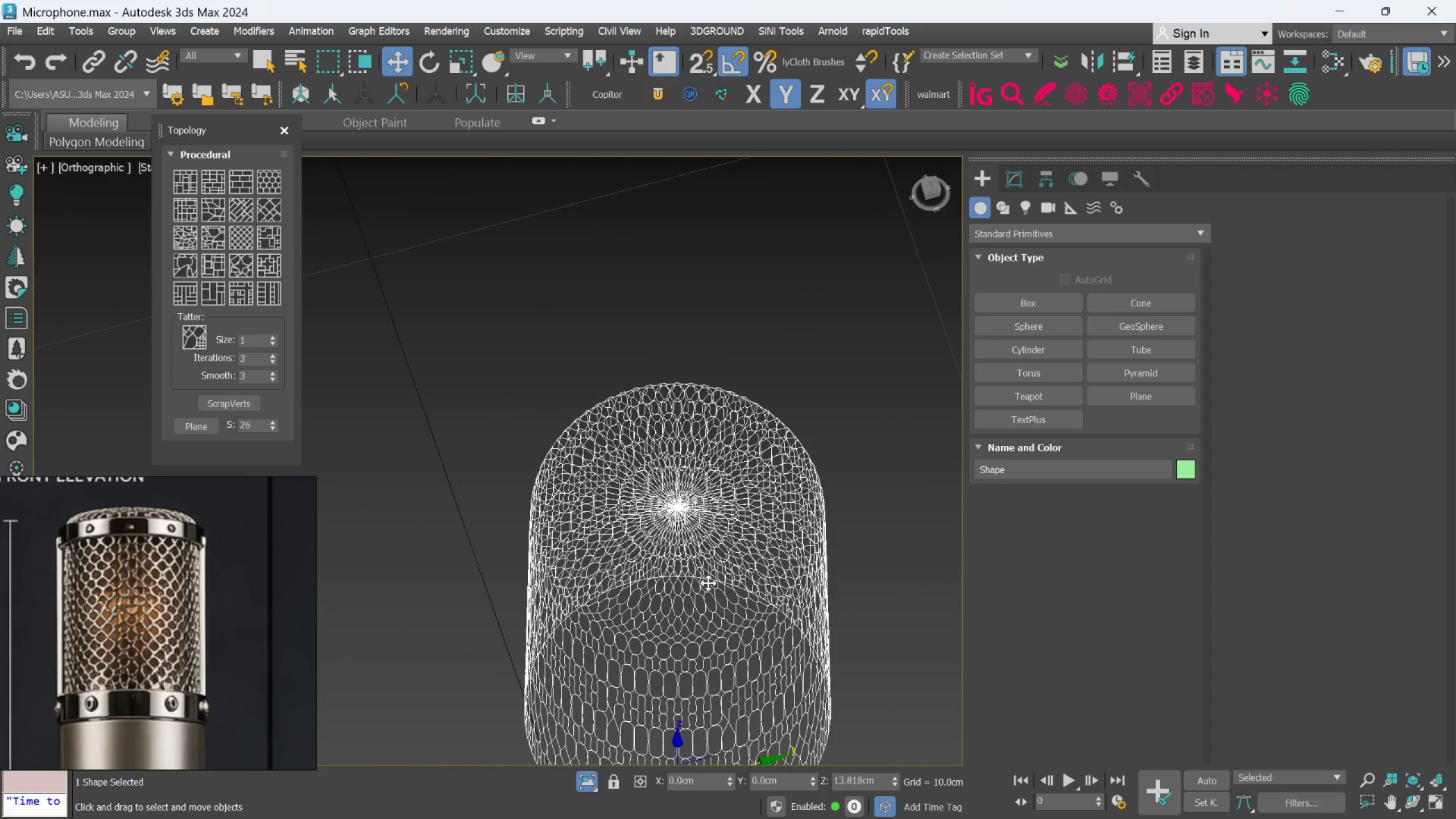 
scroll: coordinate [701, 569], scroll_direction: up, amount: 5.0
 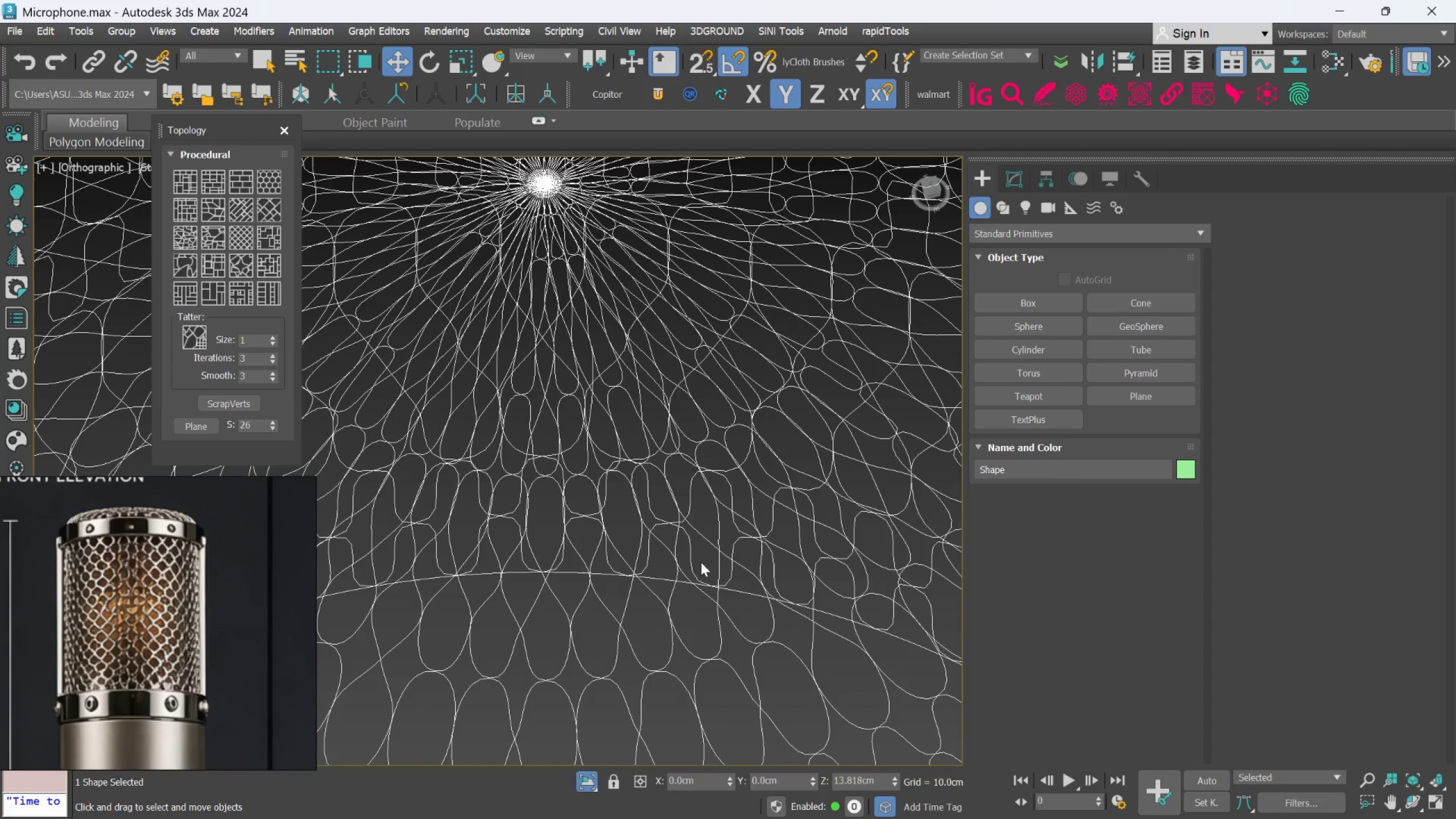 
hold_key(key=AltLeft, duration=1.5)
 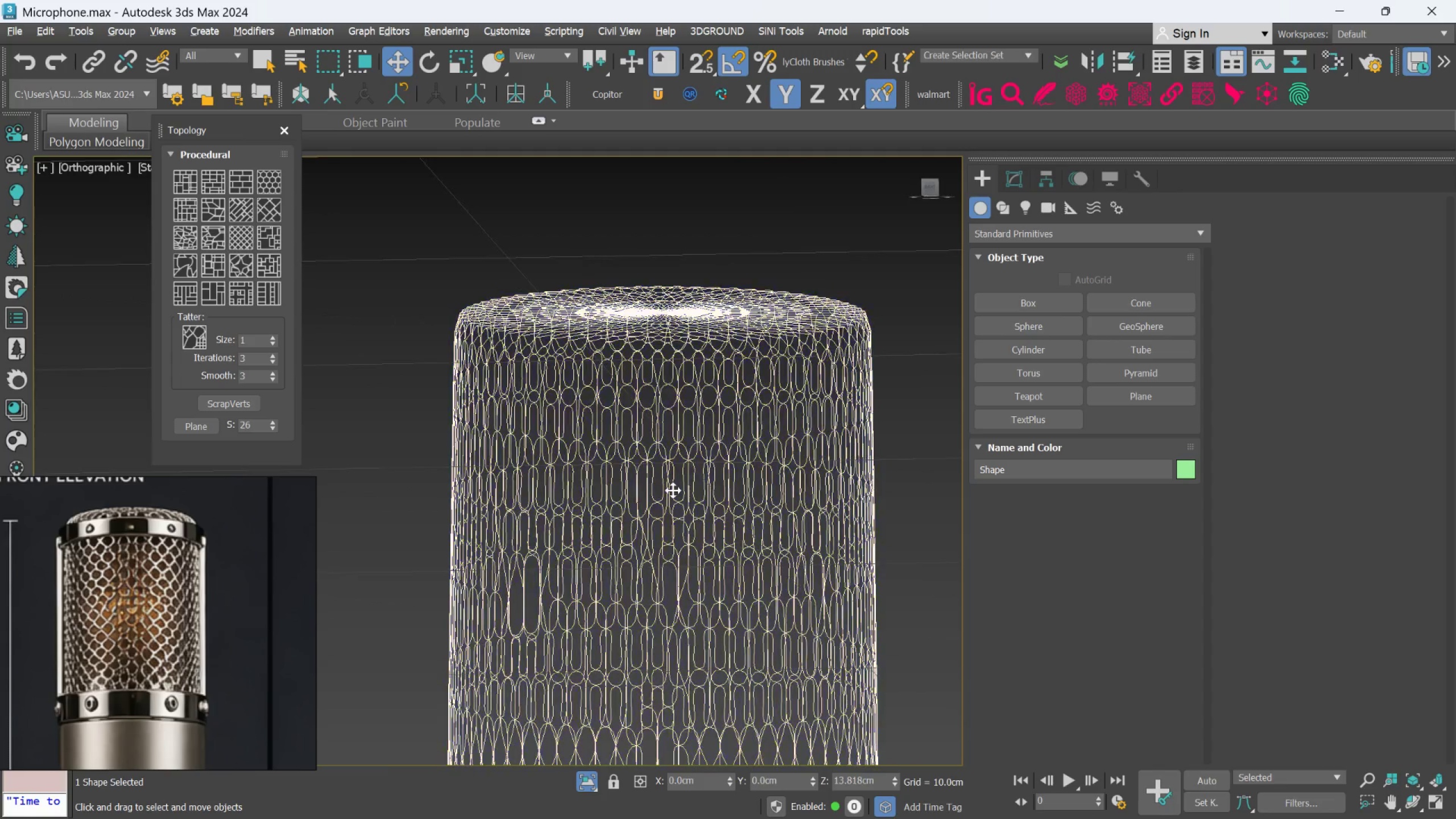 
scroll: coordinate [701, 562], scroll_direction: down, amount: 4.0
 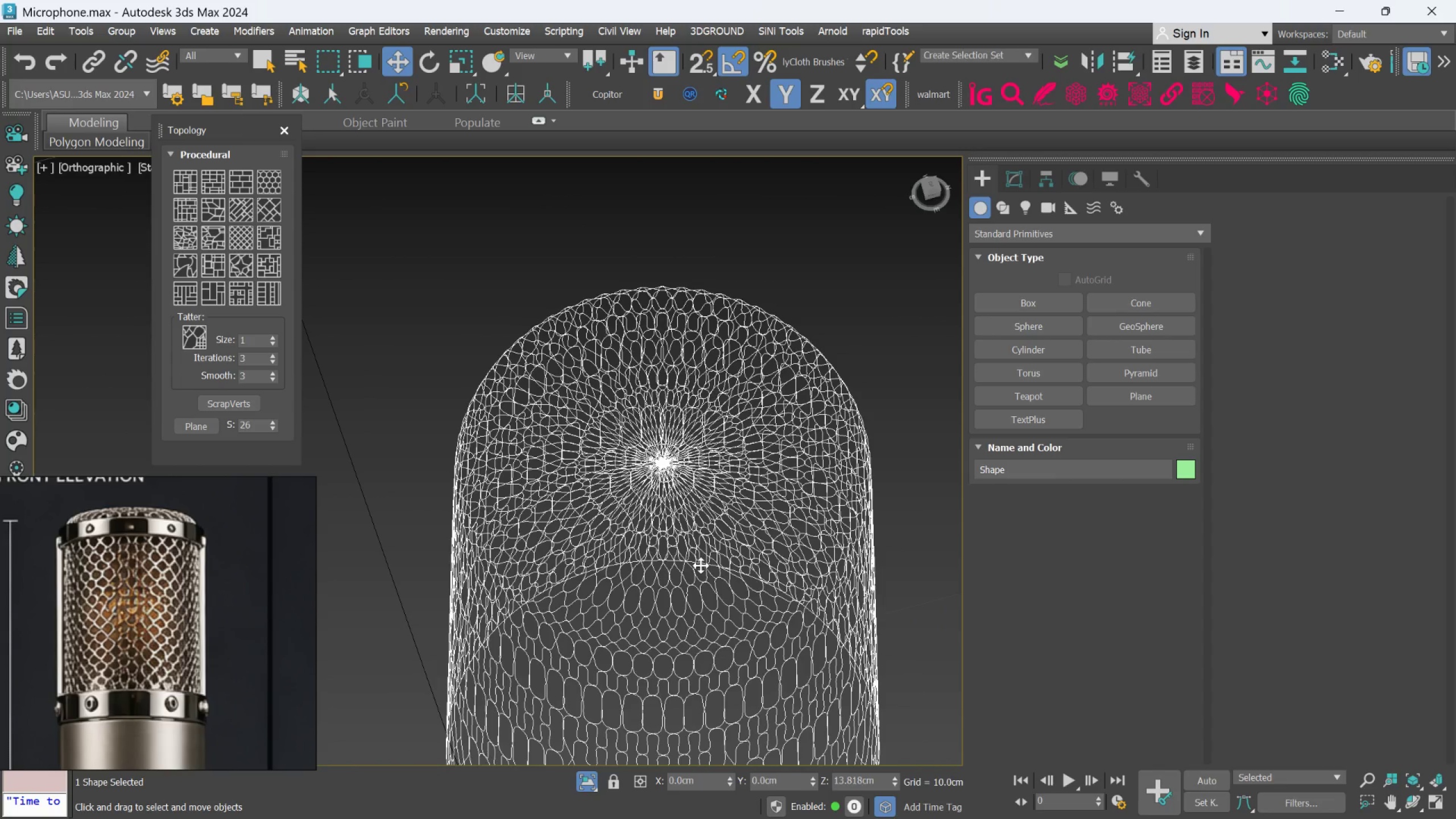 
scroll: coordinate [687, 515], scroll_direction: up, amount: 3.0
 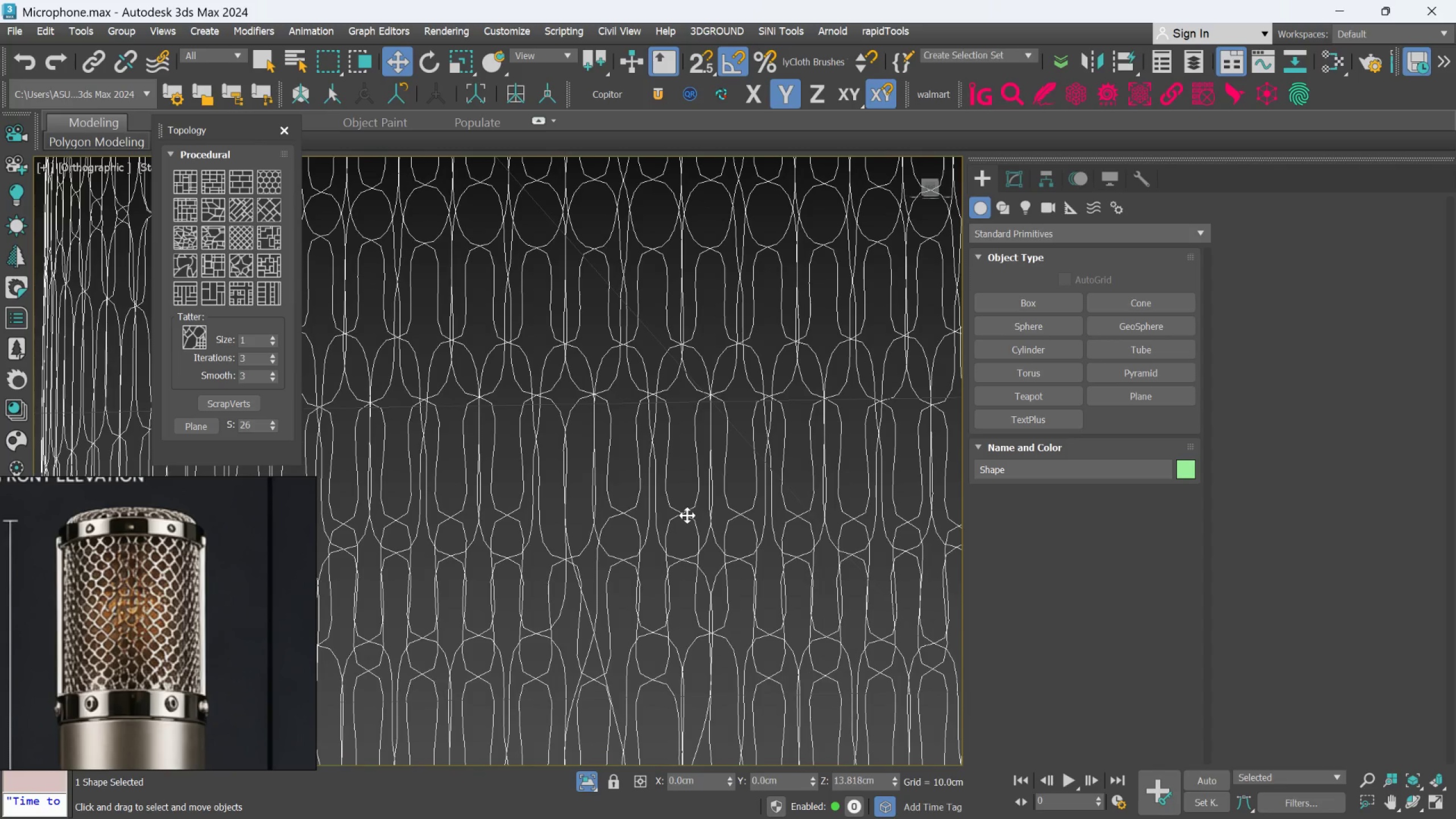 
hold_key(key=AltLeft, duration=0.59)
 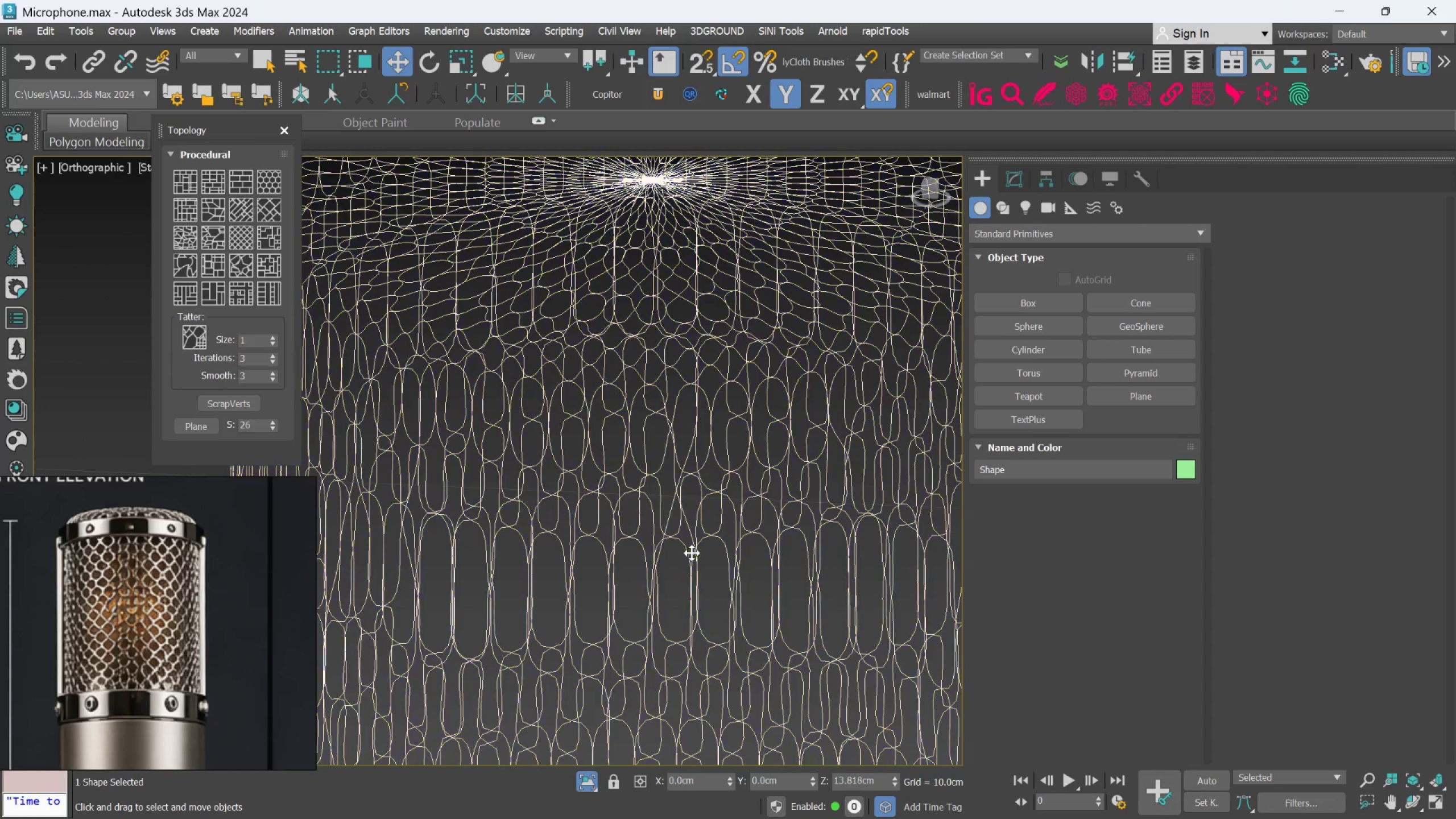 
scroll: coordinate [693, 551], scroll_direction: down, amount: 3.0
 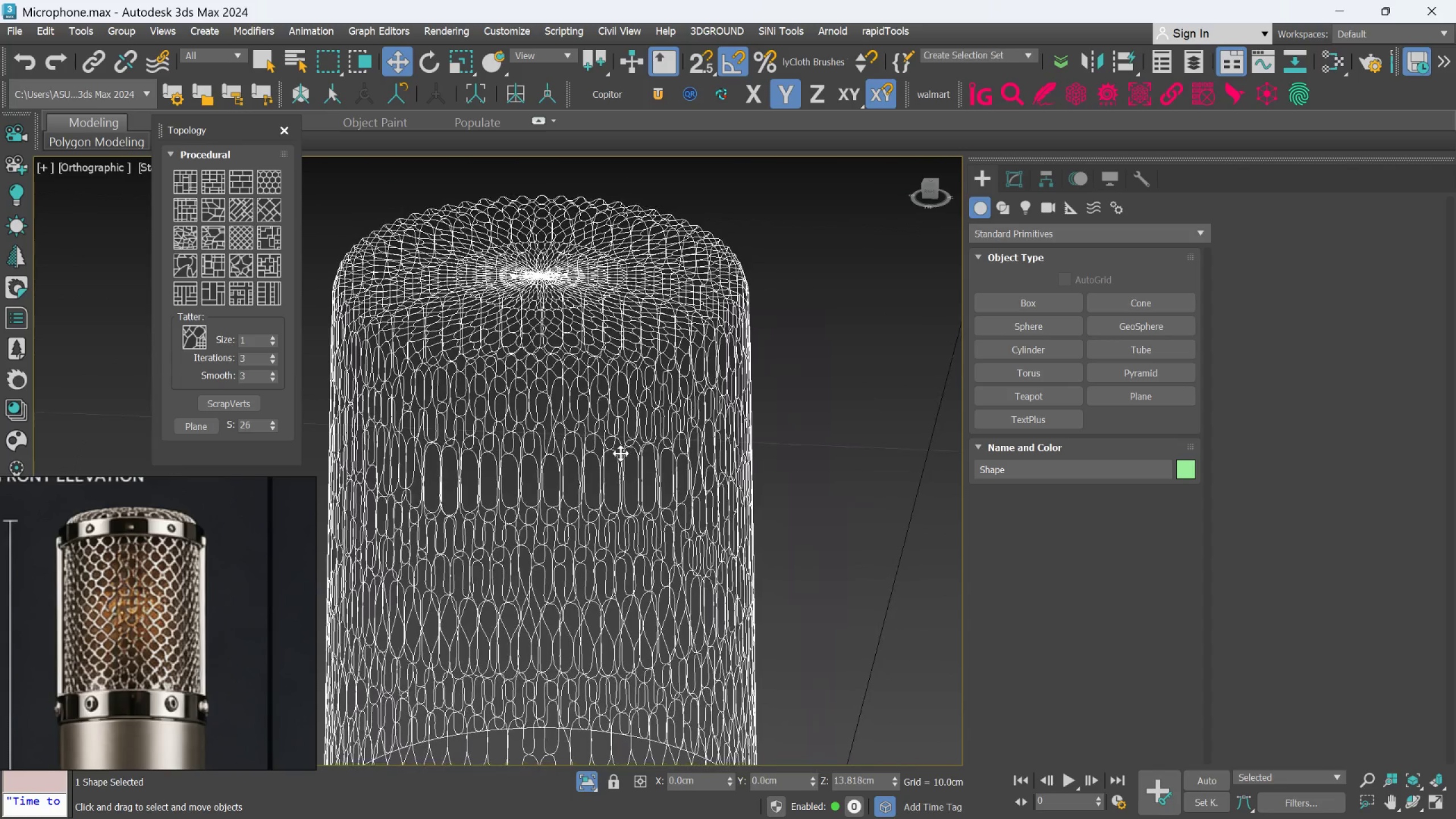 
hold_key(key=AltLeft, duration=0.47)
 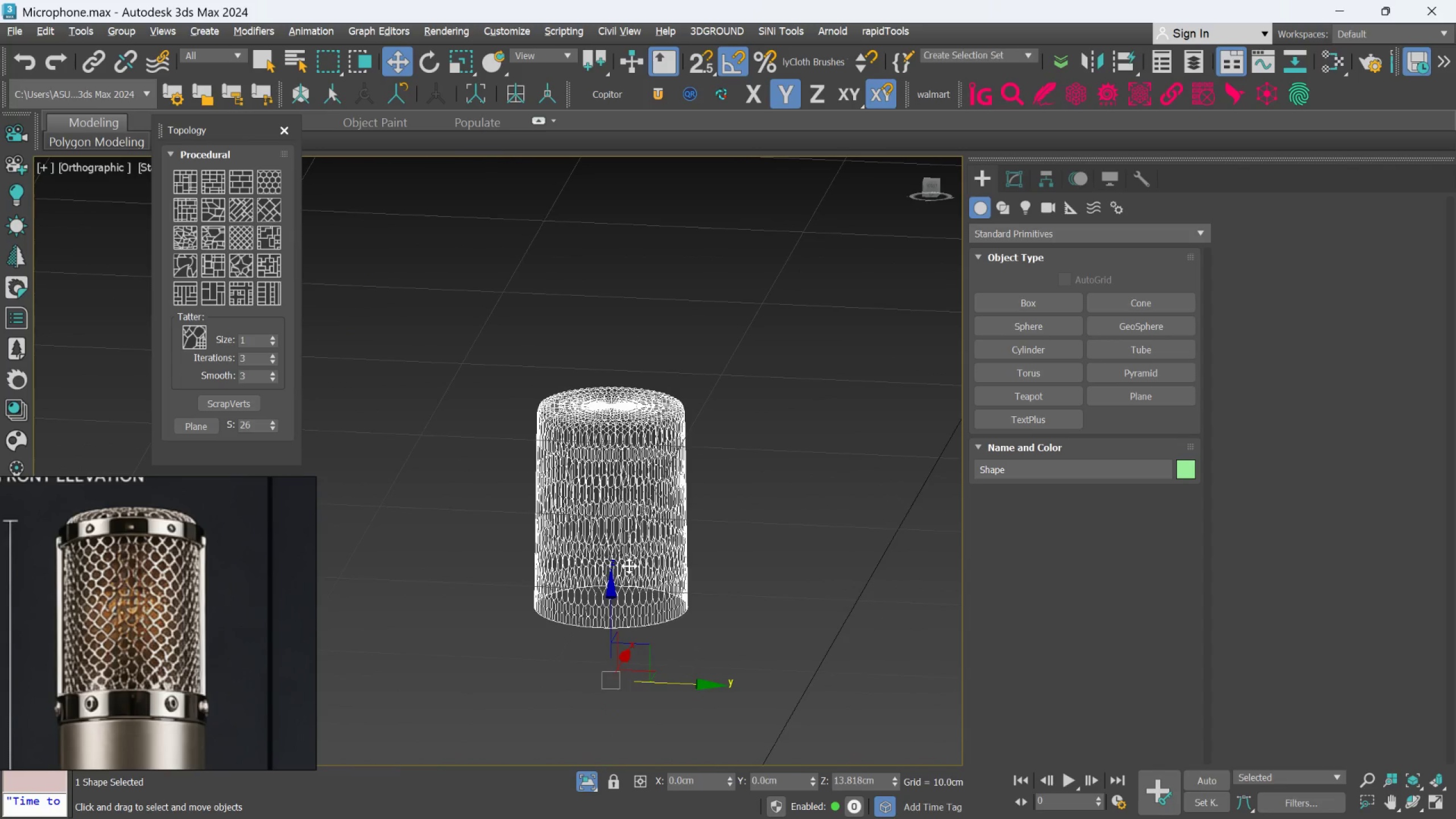 
scroll: coordinate [655, 497], scroll_direction: down, amount: 3.0
 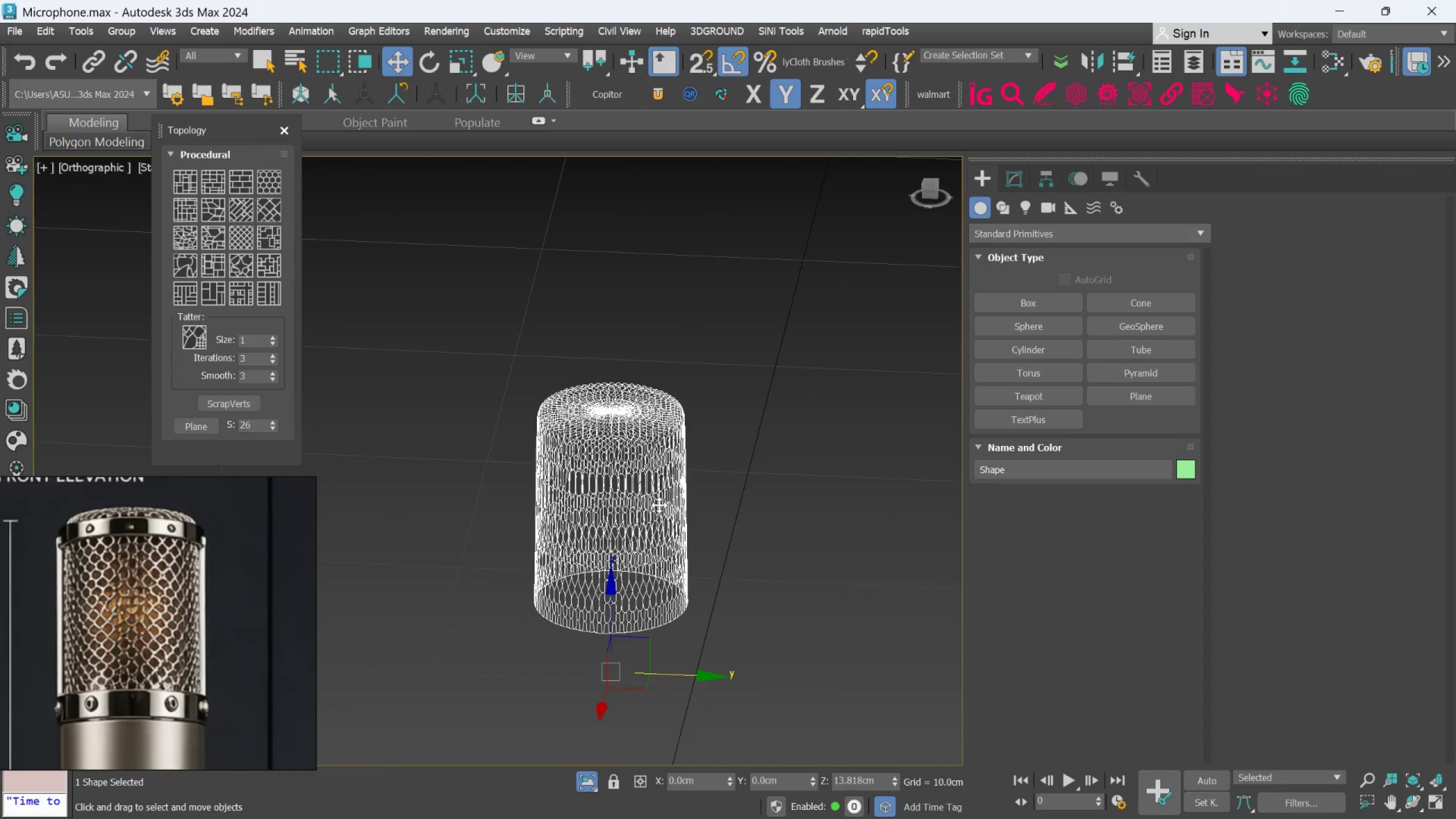 
hold_key(key=AltLeft, duration=0.7)
 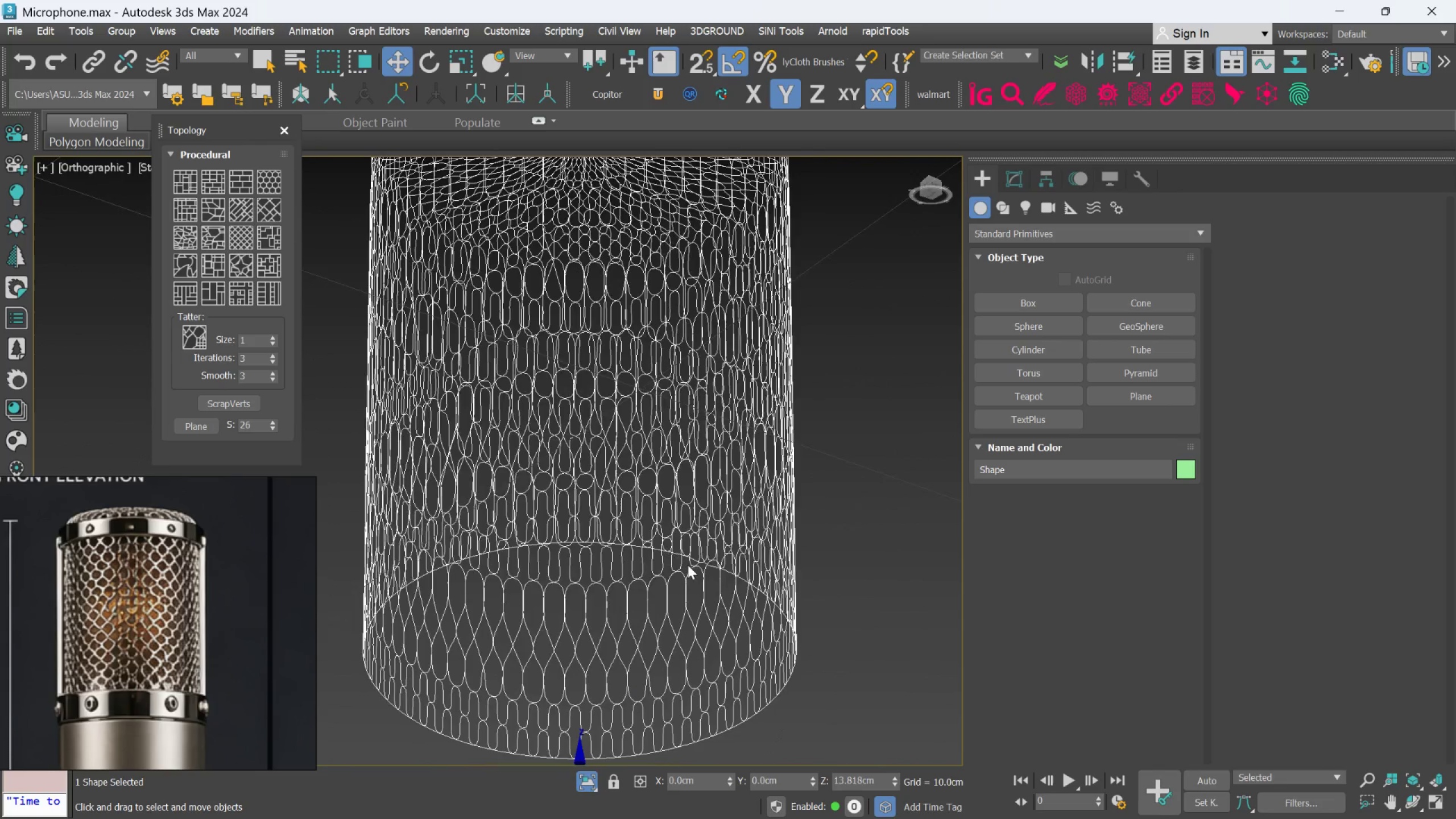 
scroll: coordinate [629, 566], scroll_direction: up, amount: 3.0
 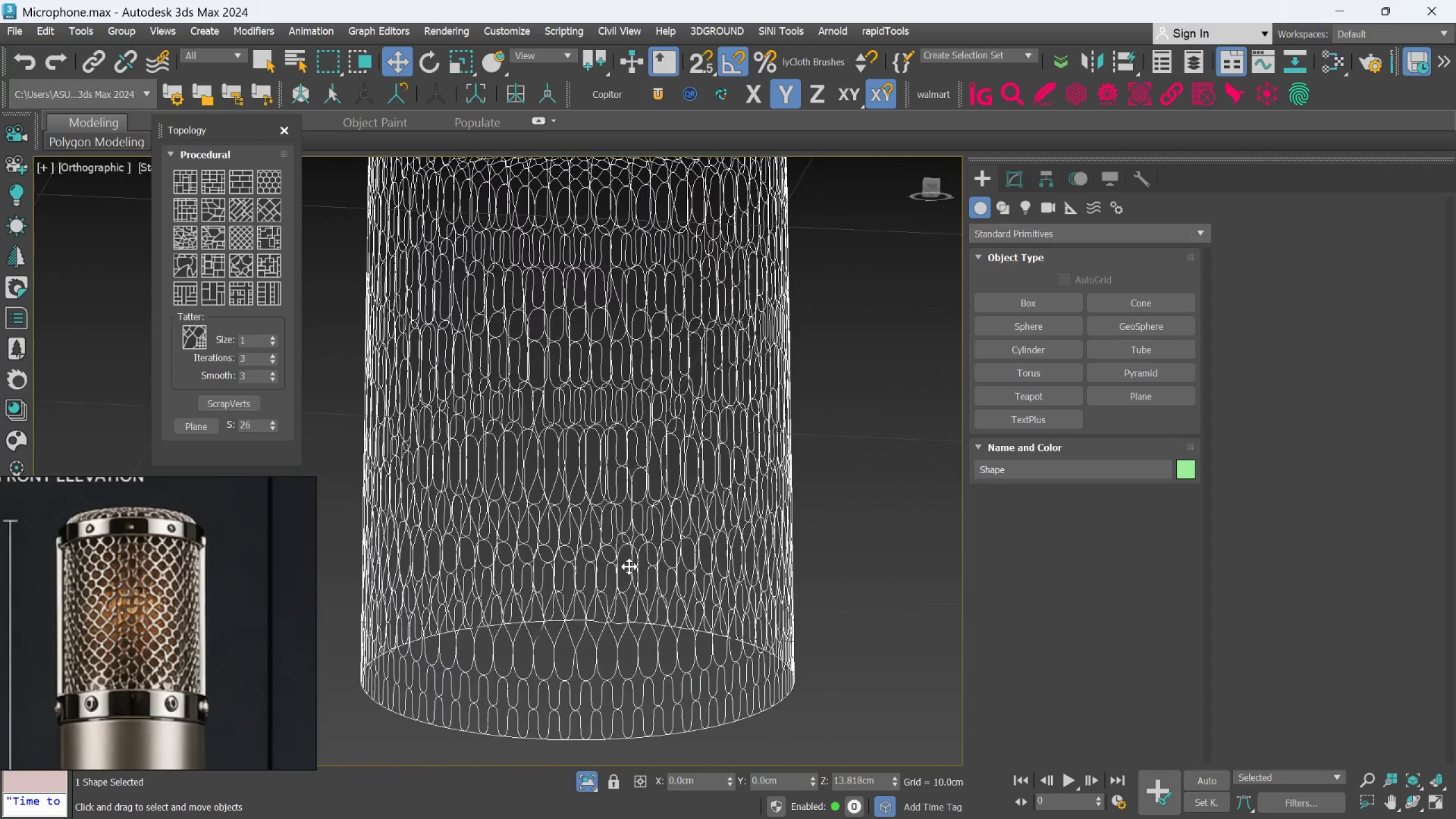 
hold_key(key=AltLeft, duration=0.34)
 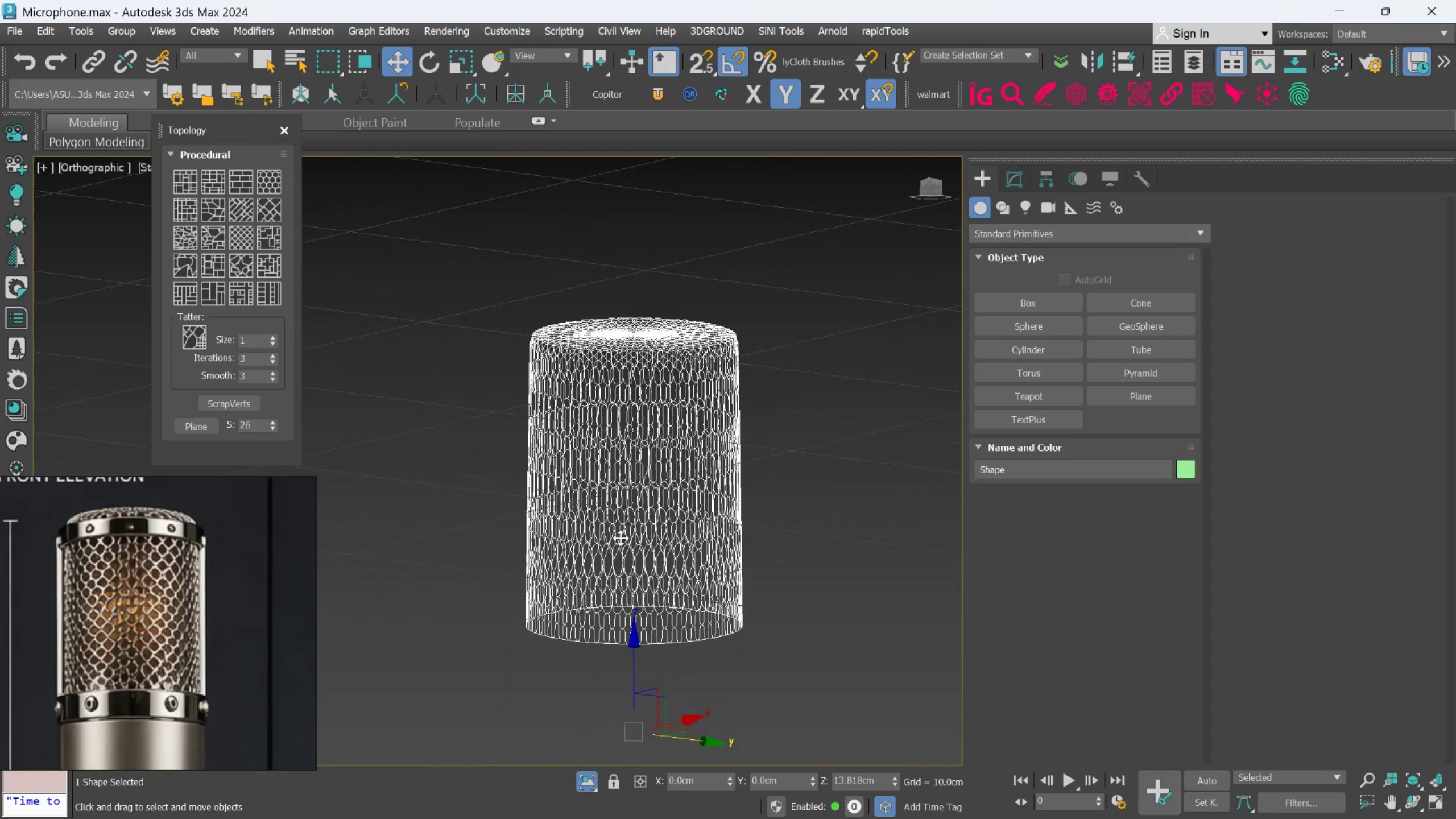 
scroll: coordinate [688, 565], scroll_direction: down, amount: 2.0
 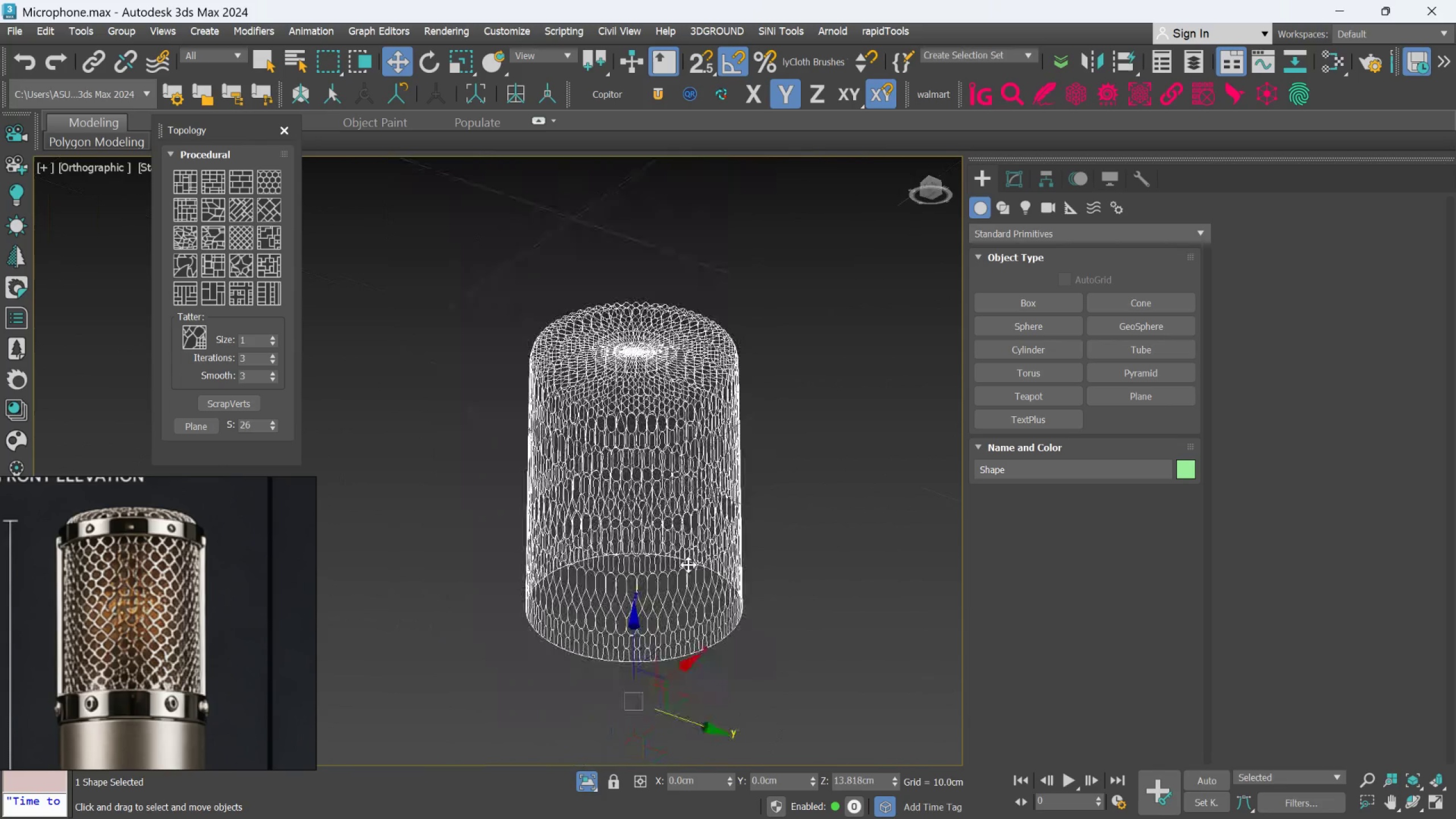 
scroll: coordinate [642, 504], scroll_direction: up, amount: 3.0
 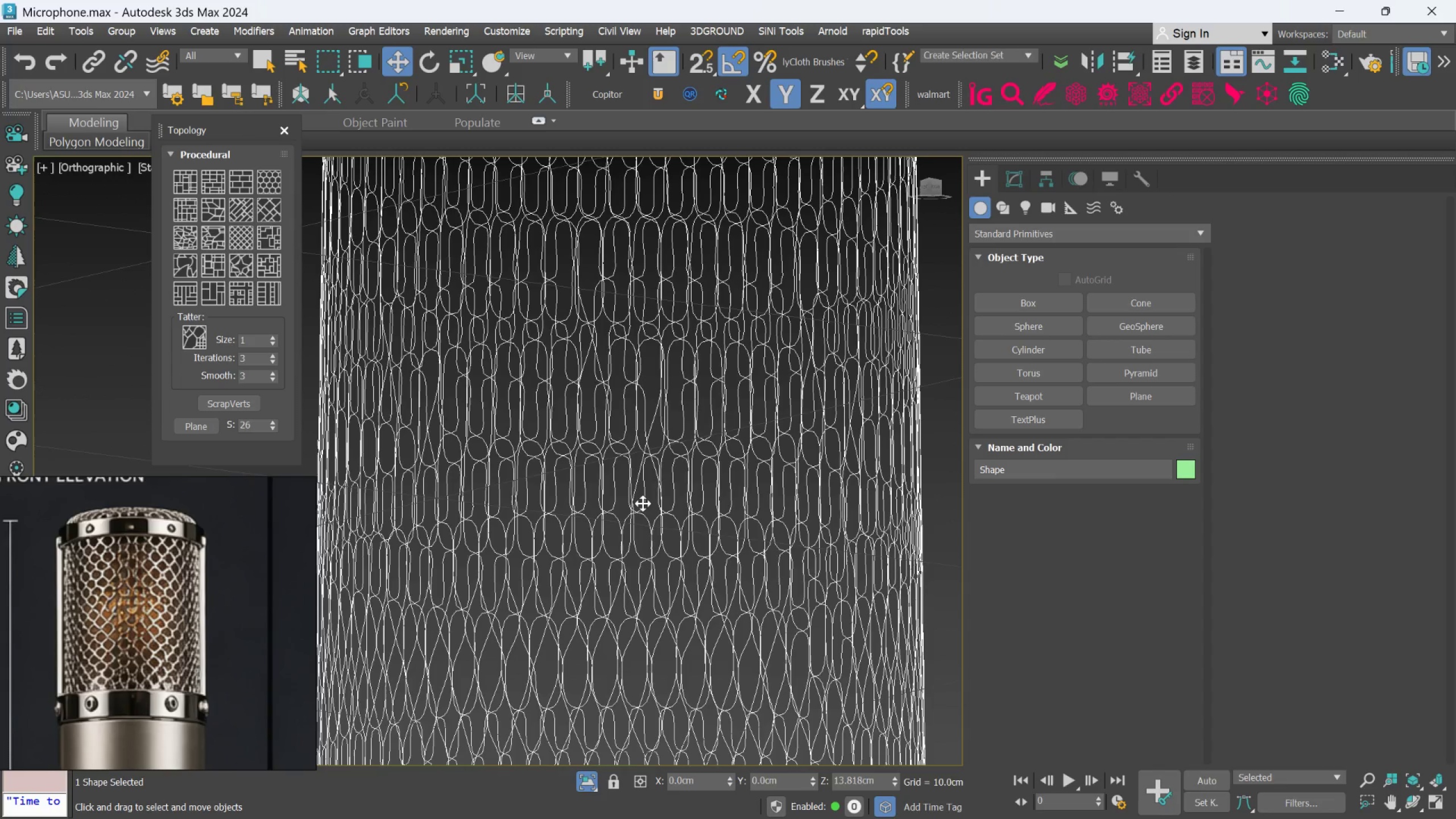 
hold_key(key=AltLeft, duration=1.31)
 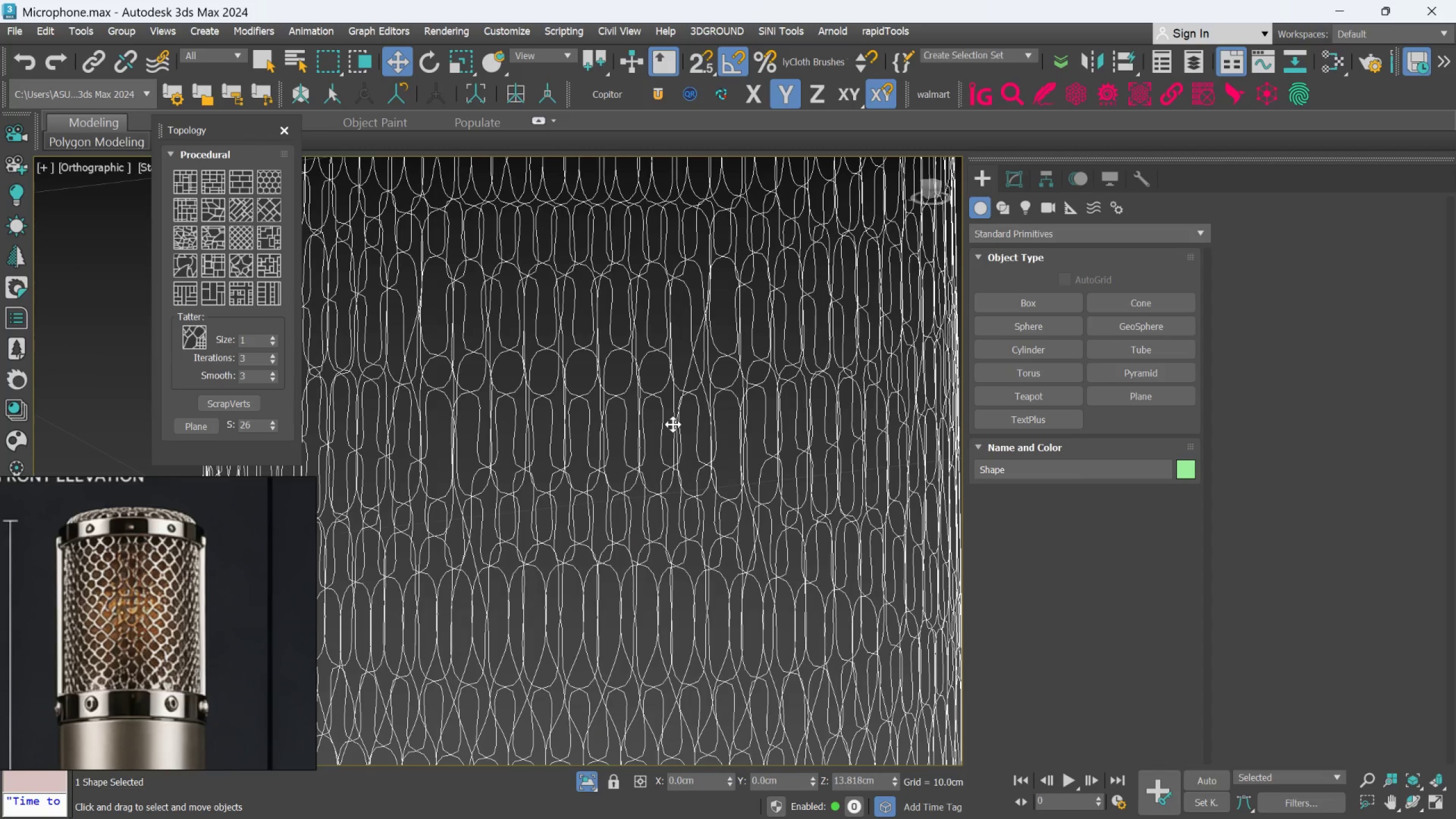 
scroll: coordinate [628, 533], scroll_direction: down, amount: 2.0
 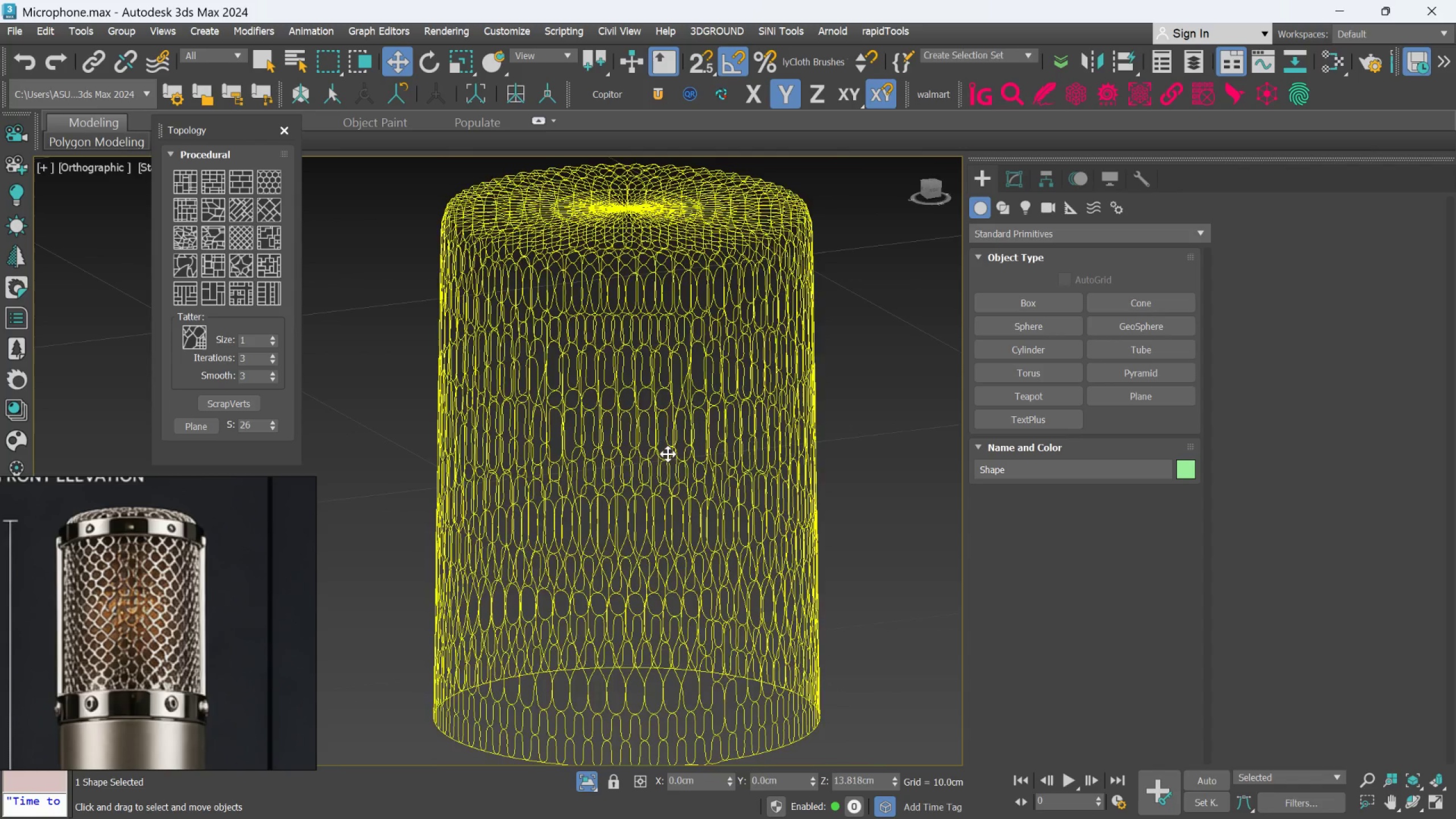 
hold_key(key=AltLeft, duration=0.55)
 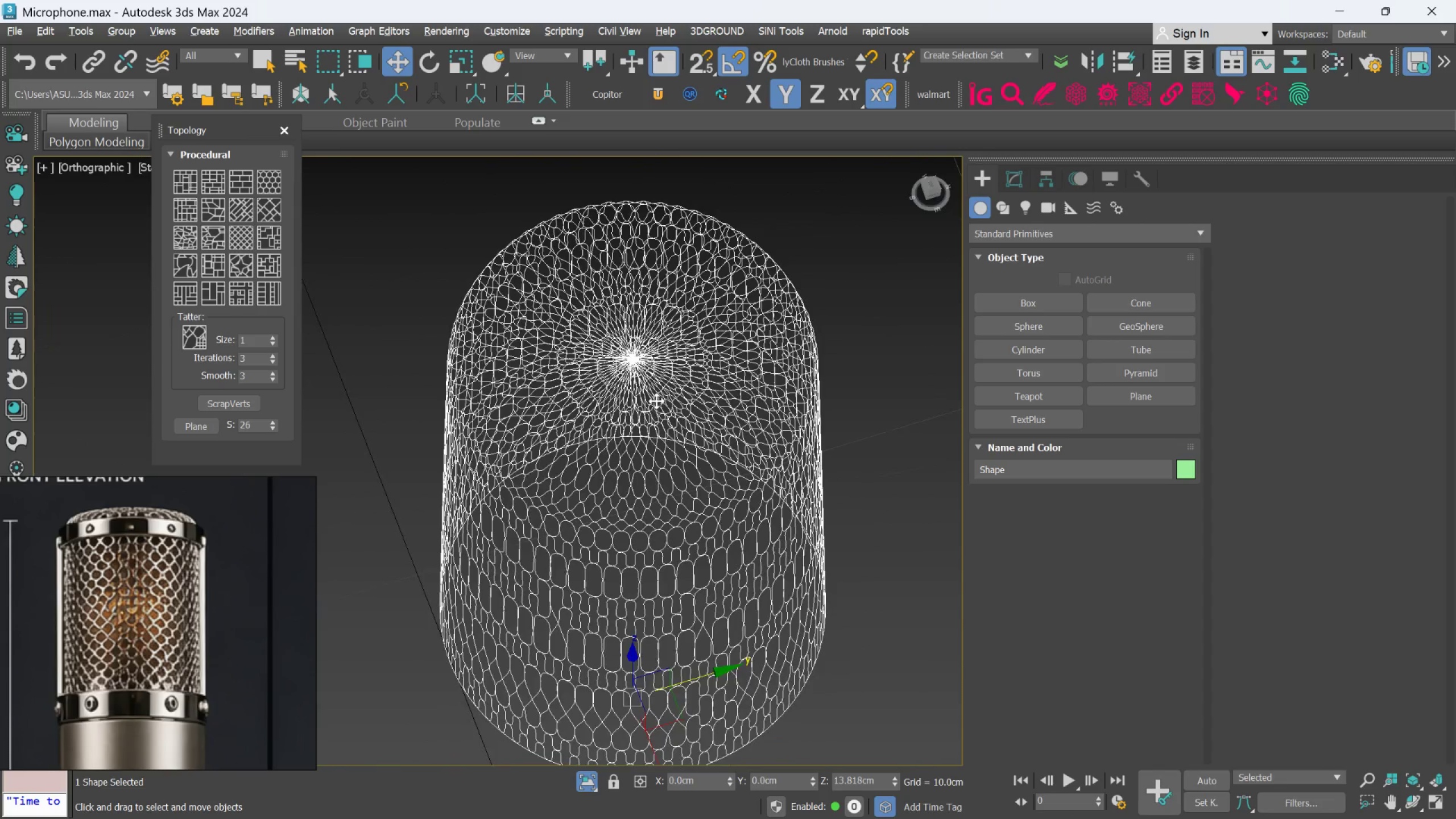 
scroll: coordinate [688, 474], scroll_direction: none, amount: 0.0
 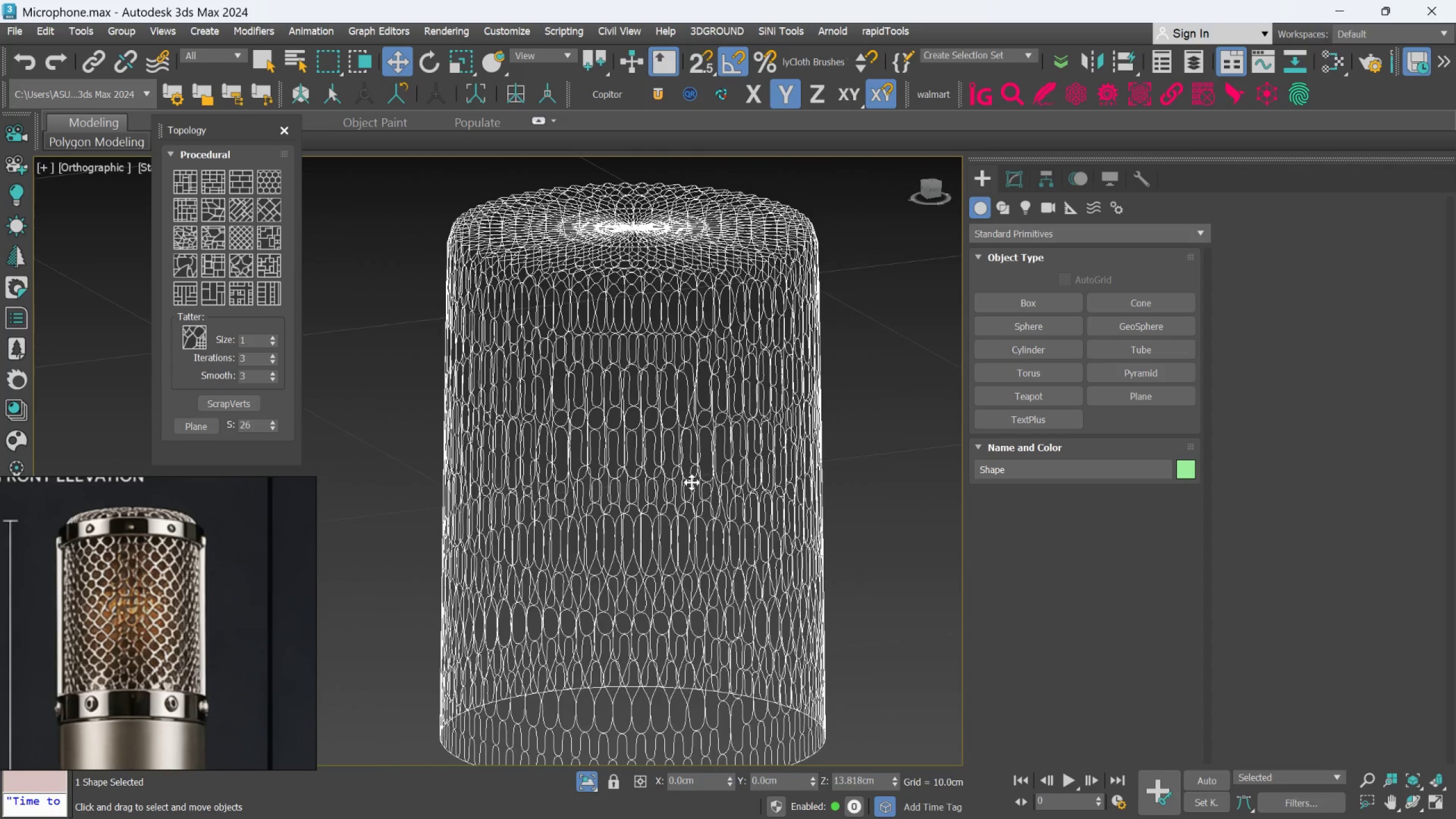 
hold_key(key=AltLeft, duration=0.44)
 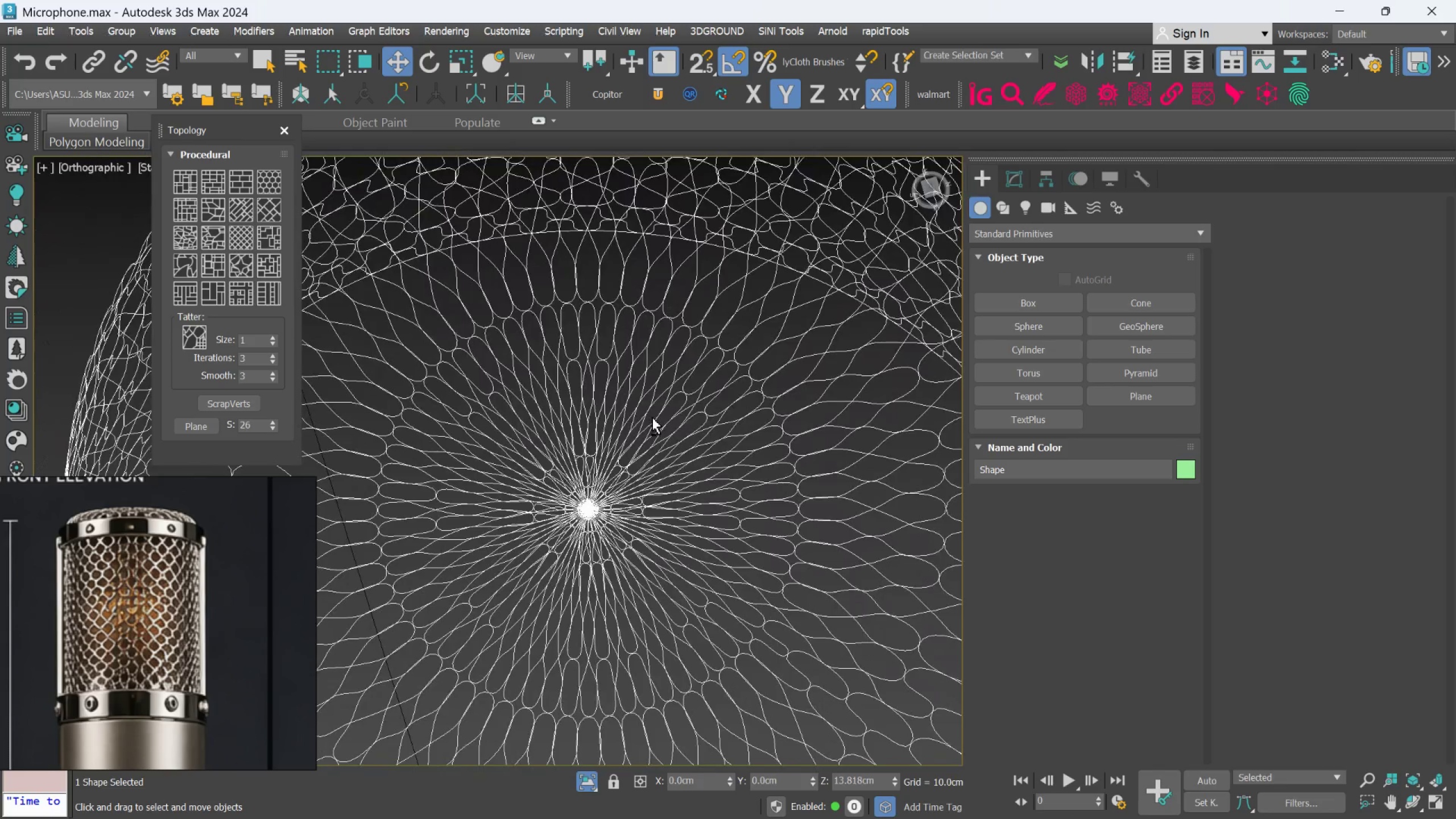 
scroll: coordinate [655, 392], scroll_direction: up, amount: 3.0
 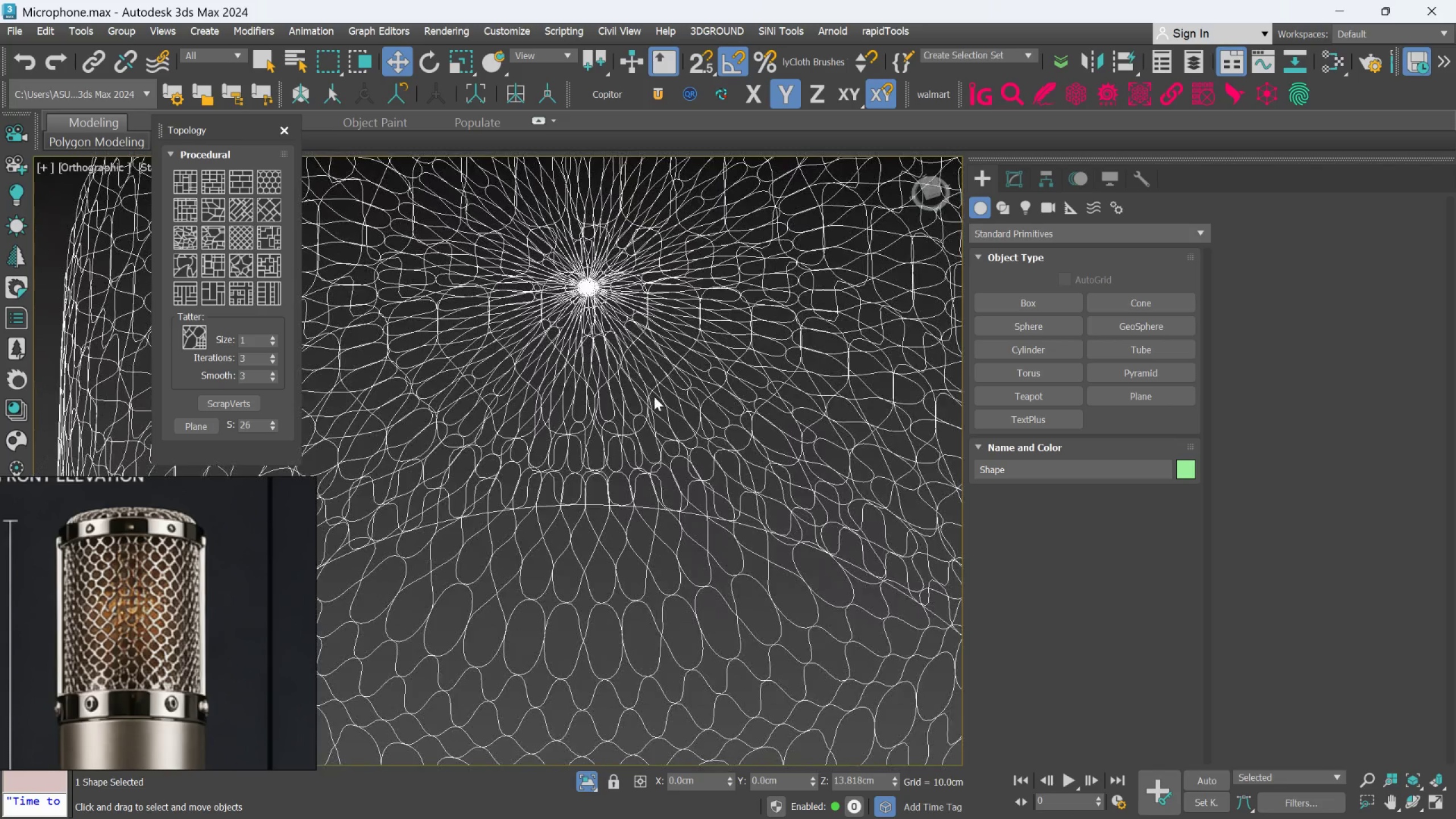 
key(Alt+AltLeft)
 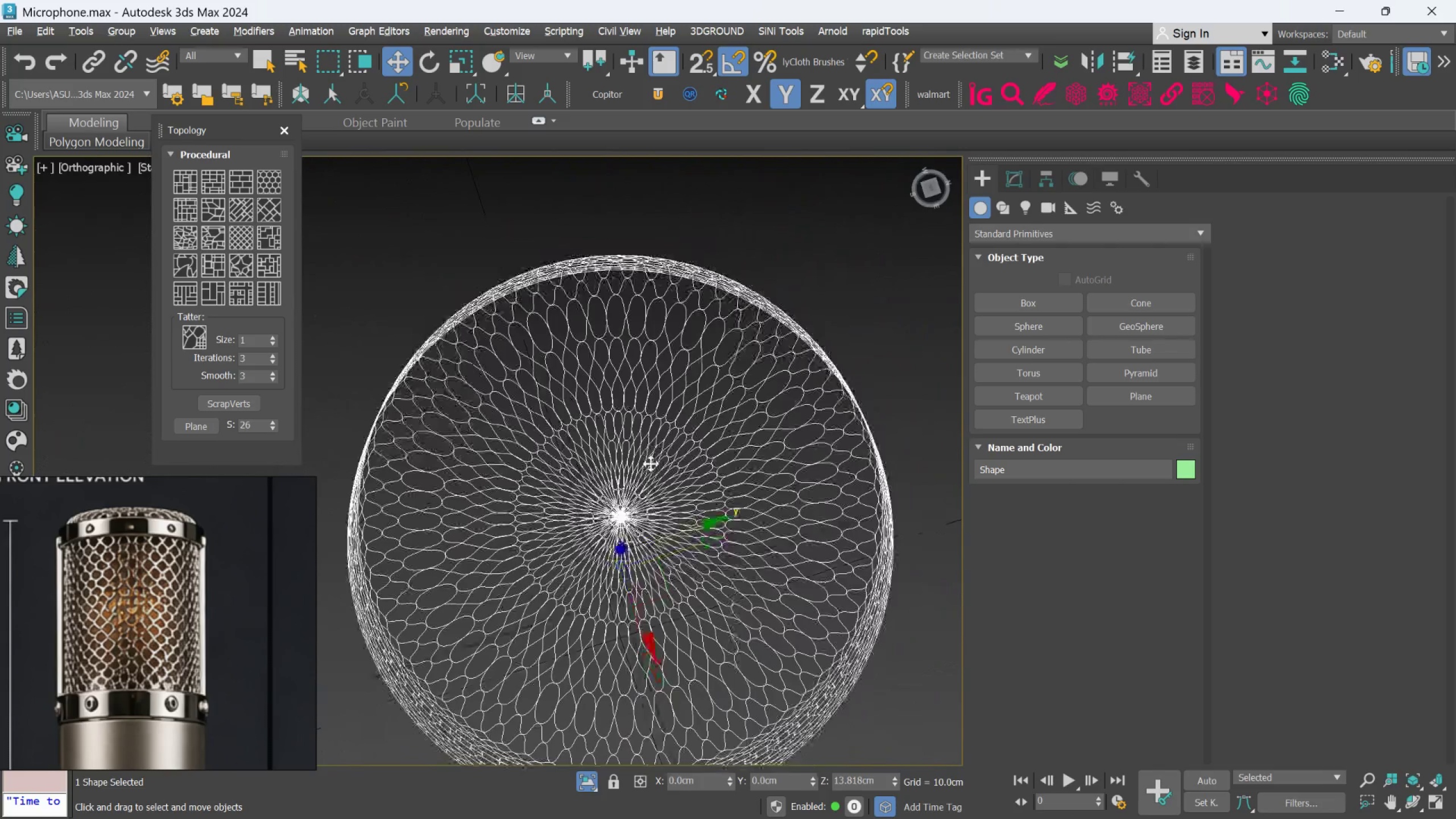 
scroll: coordinate [652, 420], scroll_direction: down, amount: 2.0
 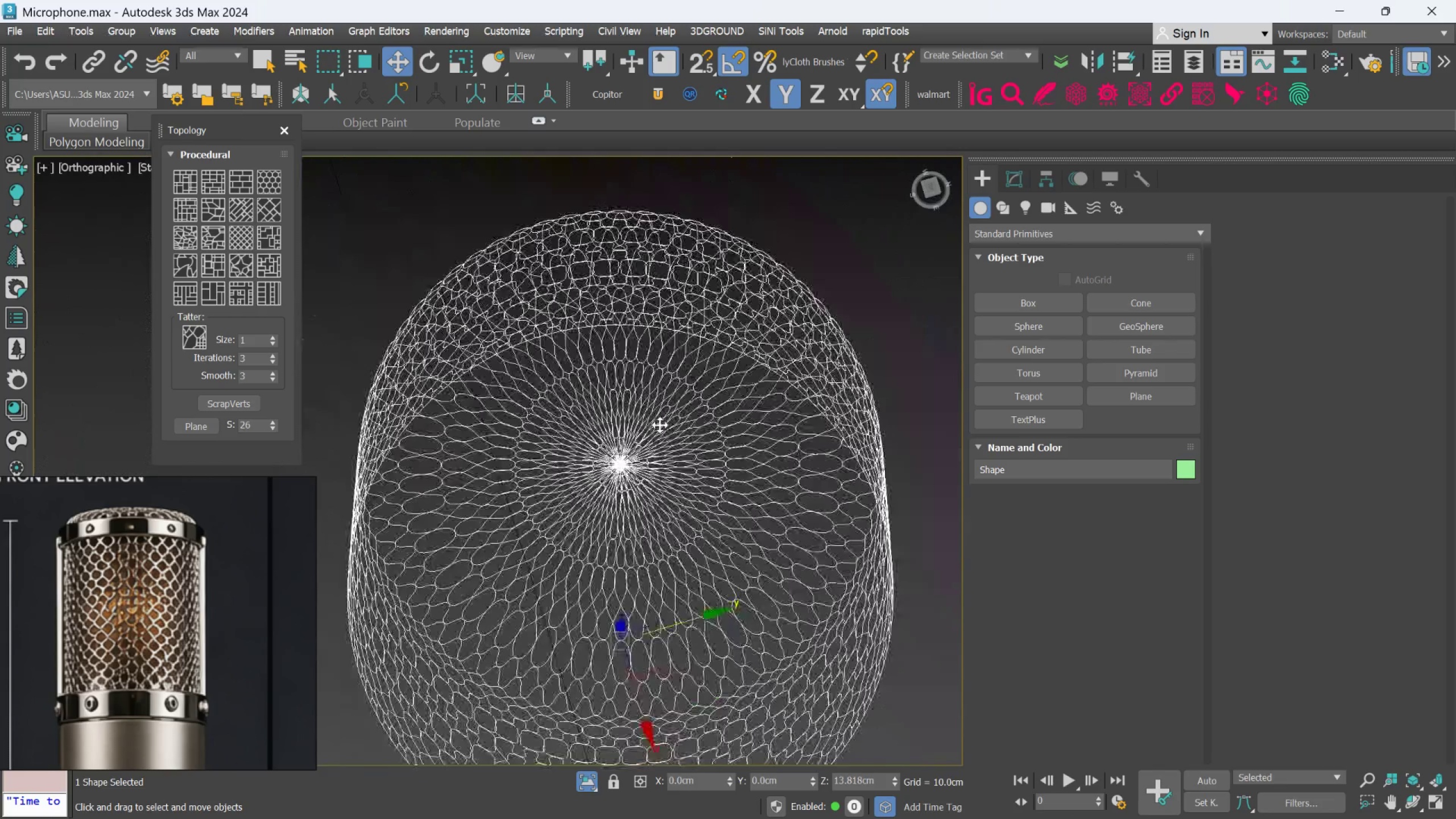 
scroll: coordinate [642, 477], scroll_direction: up, amount: 4.0
 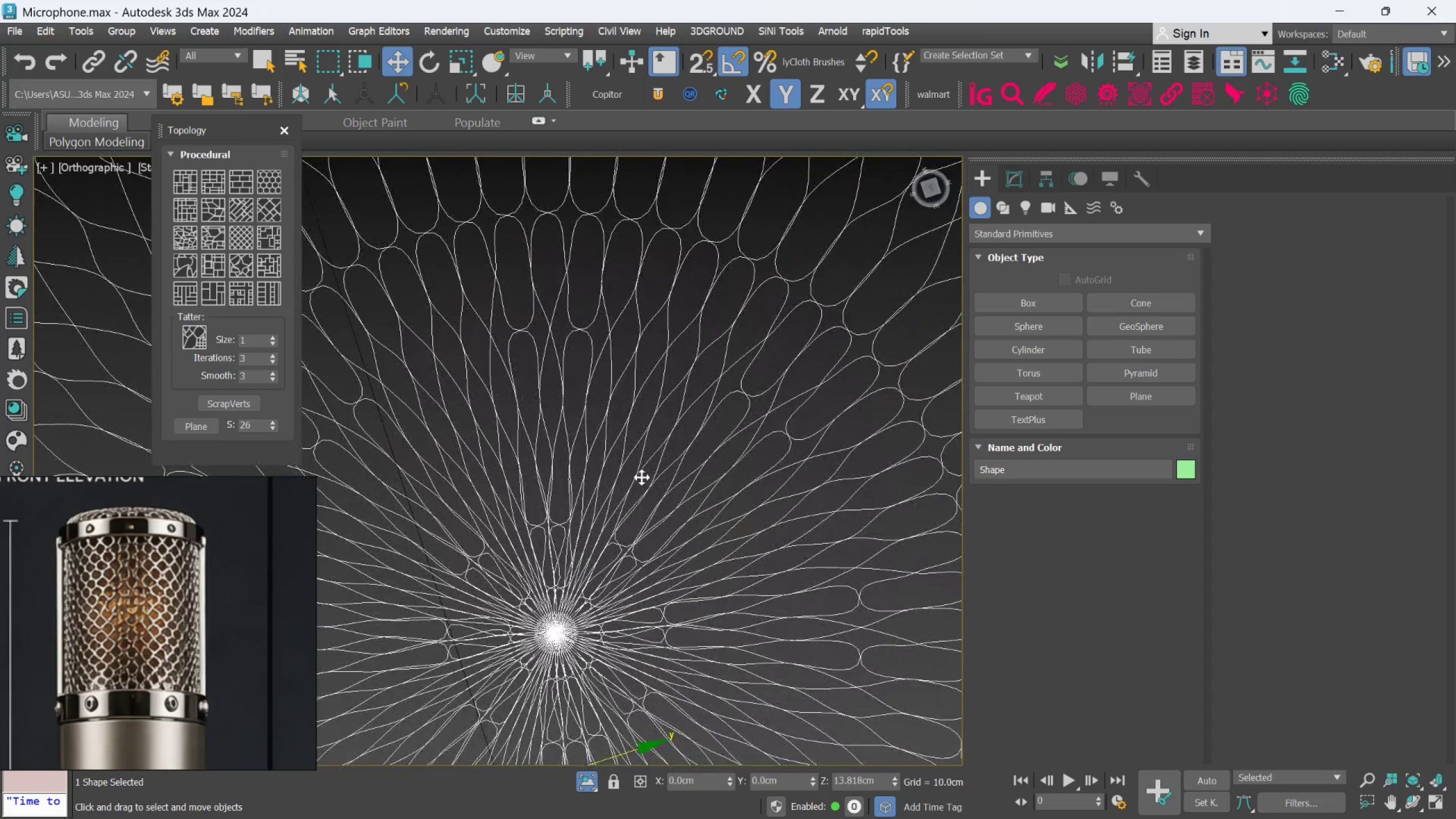 
scroll: coordinate [642, 477], scroll_direction: down, amount: 5.0
 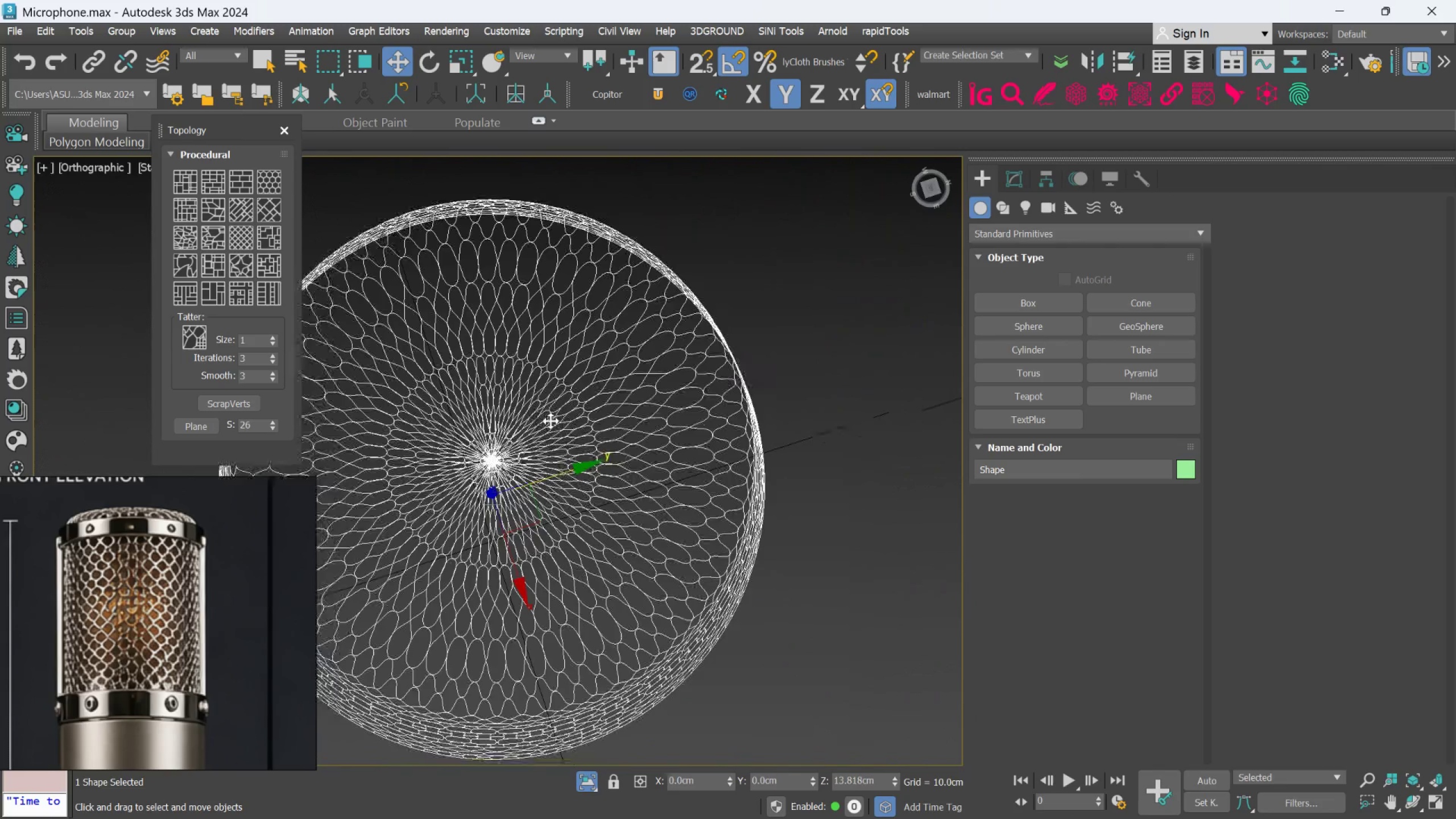 
key(Alt+AltLeft)
 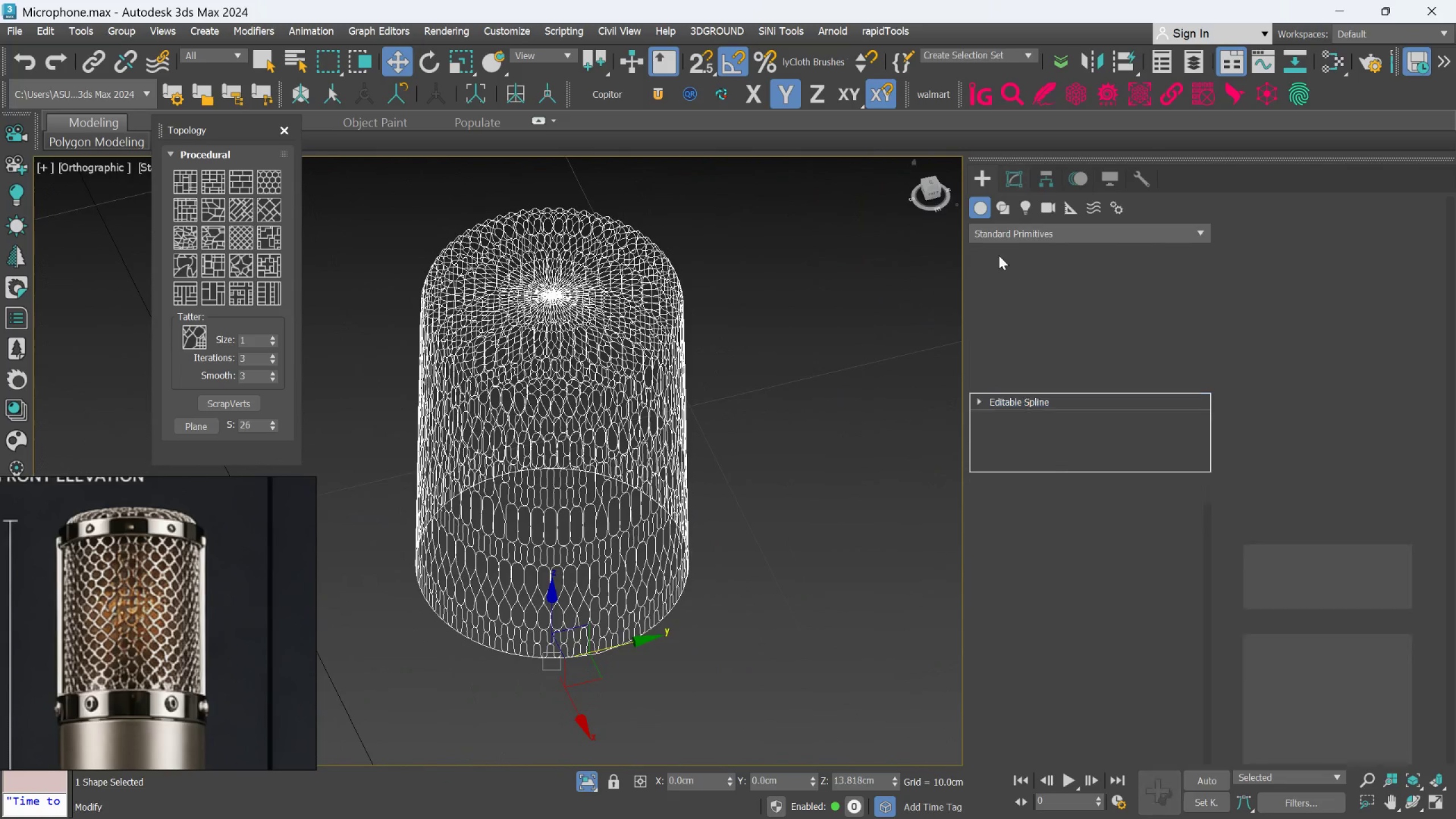 
scroll: coordinate [578, 424], scroll_direction: down, amount: 2.0
 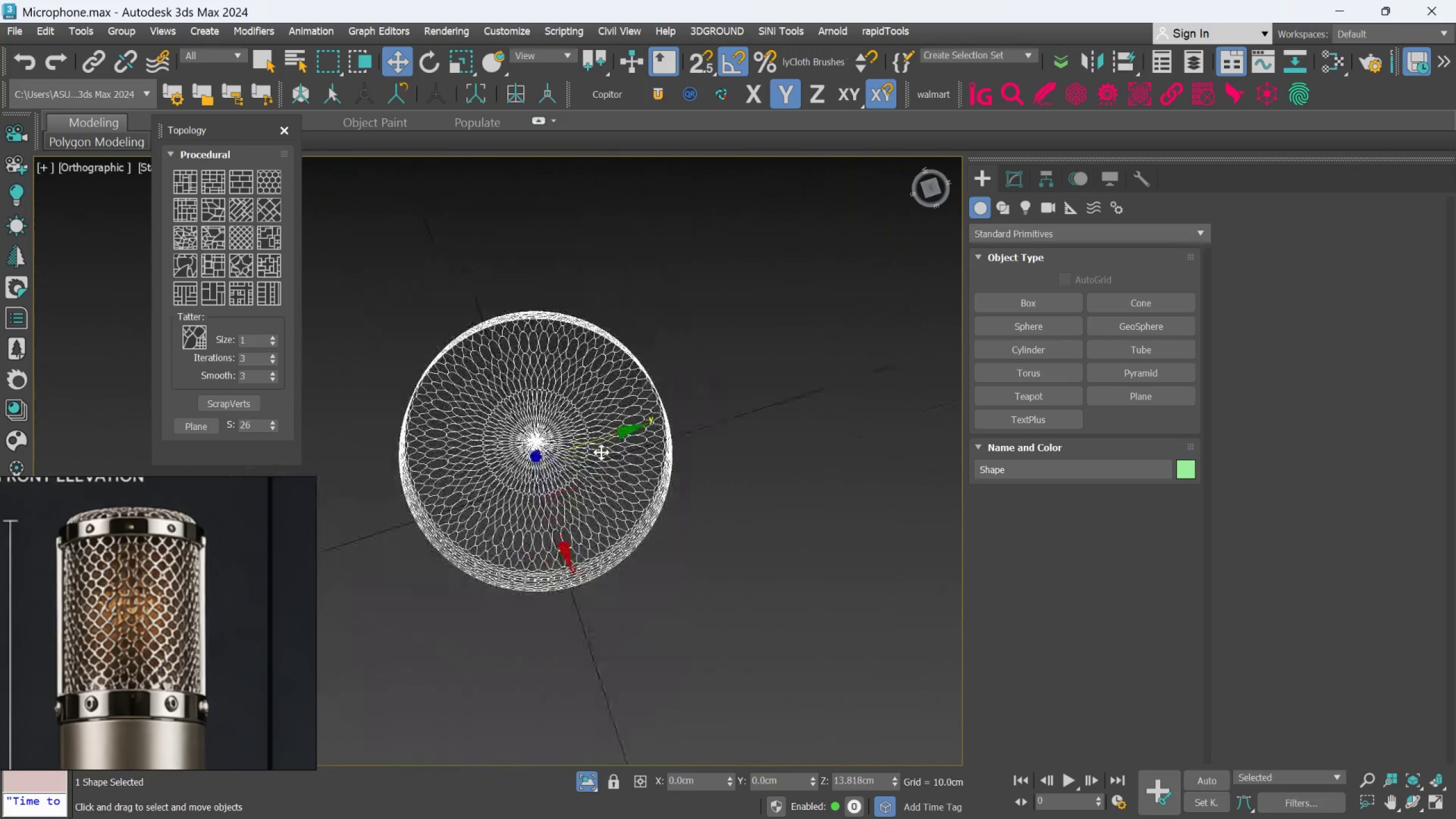 
left_click([980, 183])
 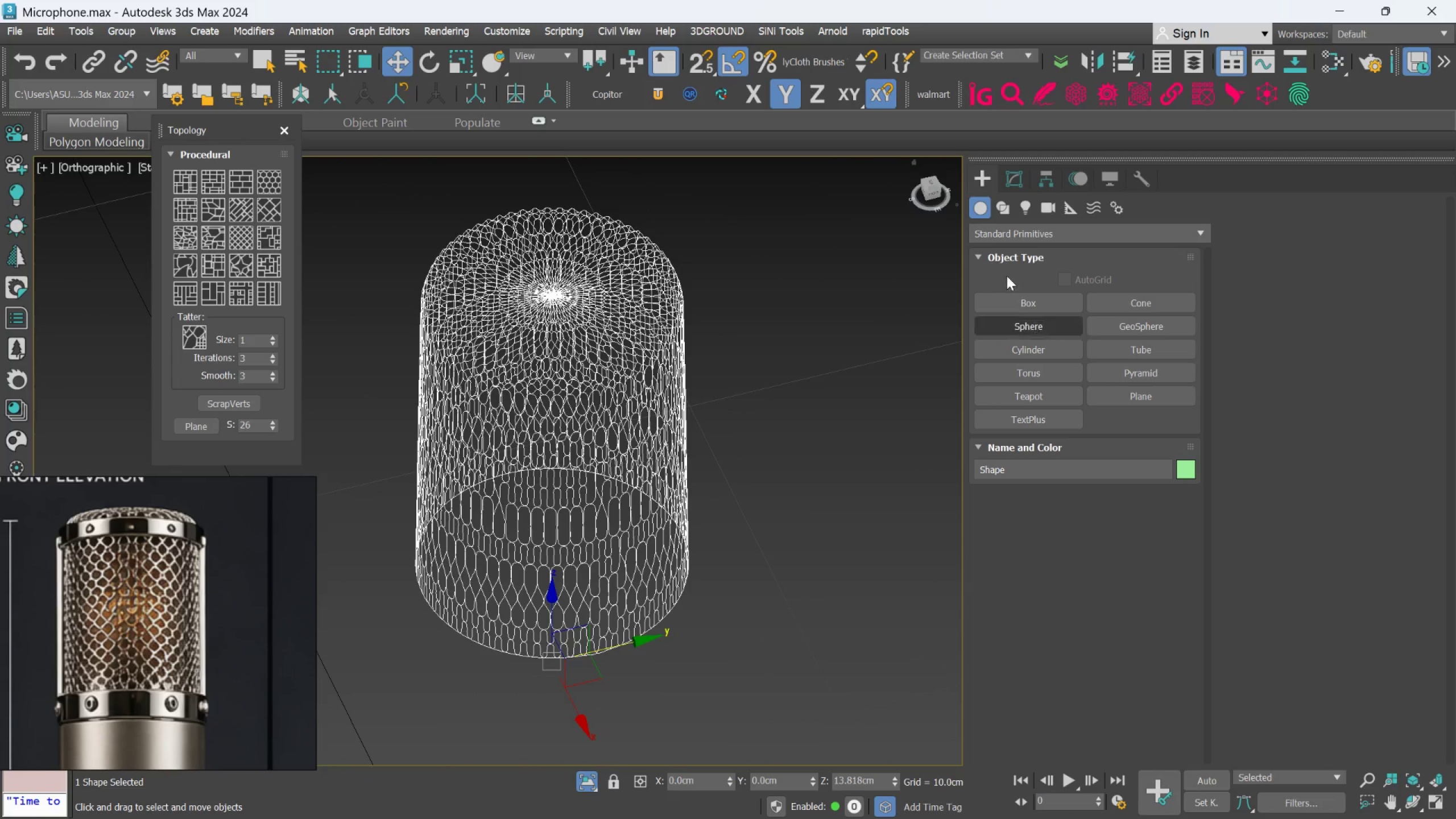 
left_click([1009, 187])
 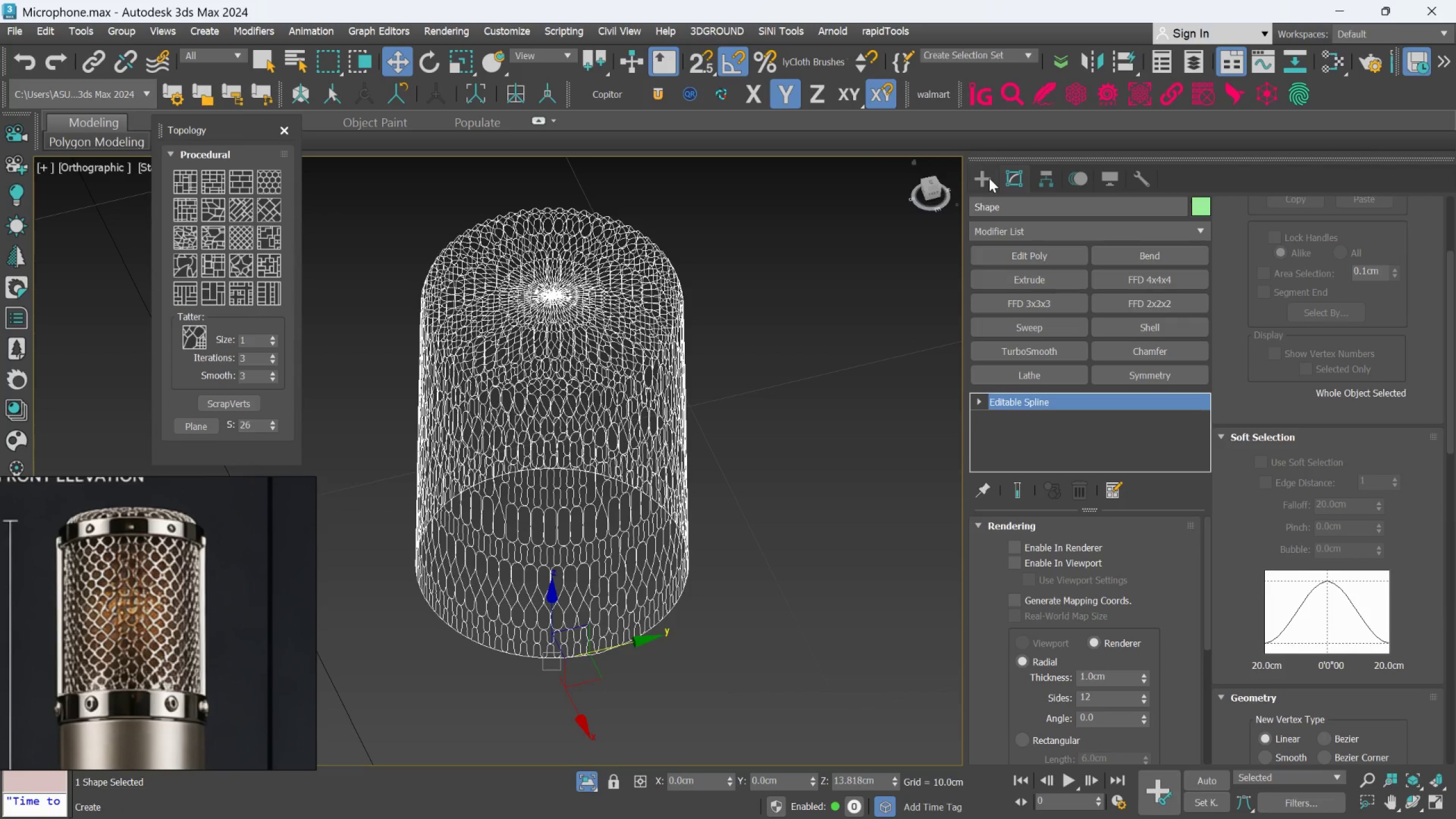 
left_click([984, 175])
 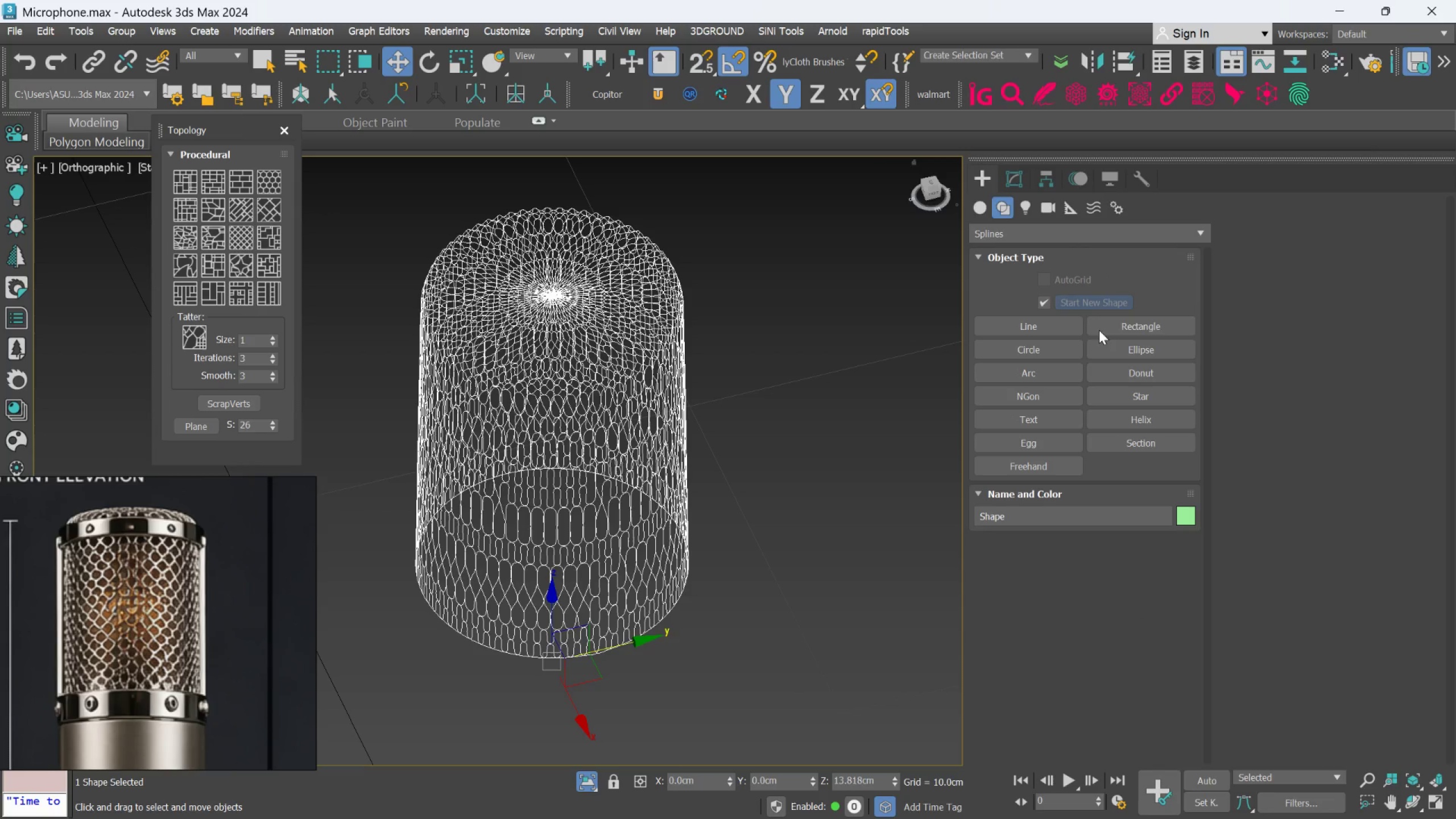 
wait(5.66)
 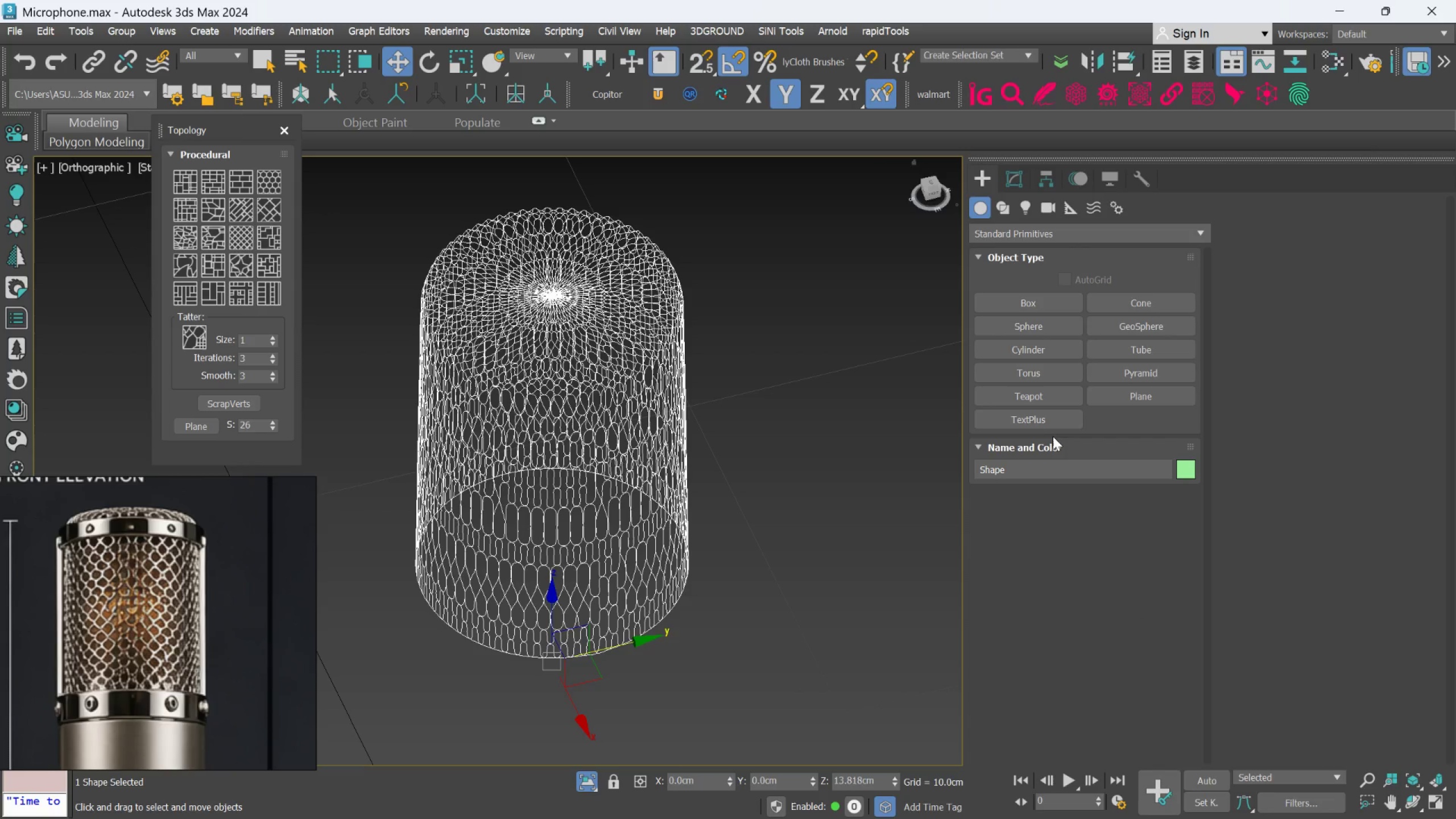 
left_click_drag(start_coordinate=[1041, 397], to_coordinate=[1040, 402])
 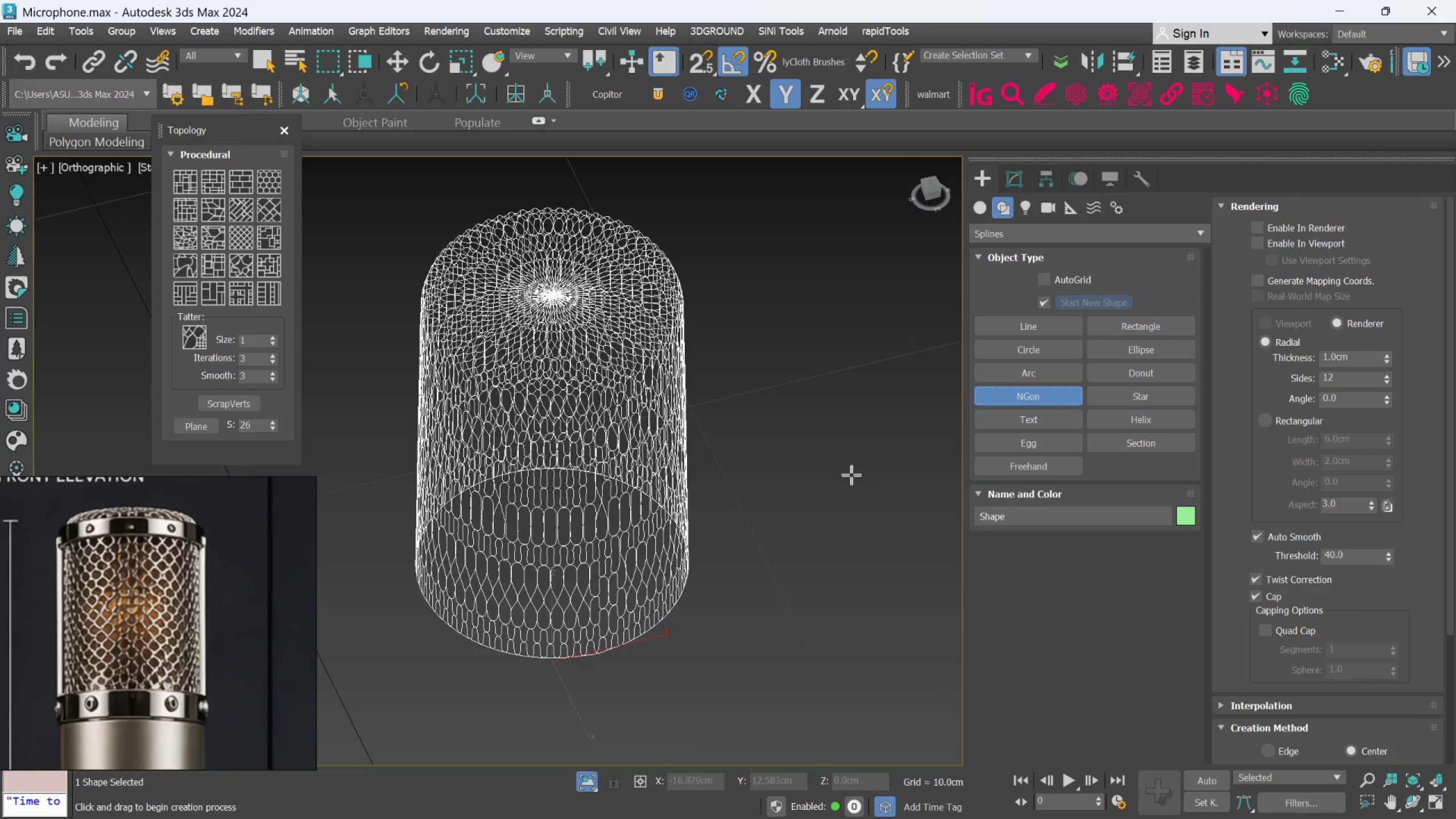 
scroll: coordinate [839, 487], scroll_direction: down, amount: 2.0
 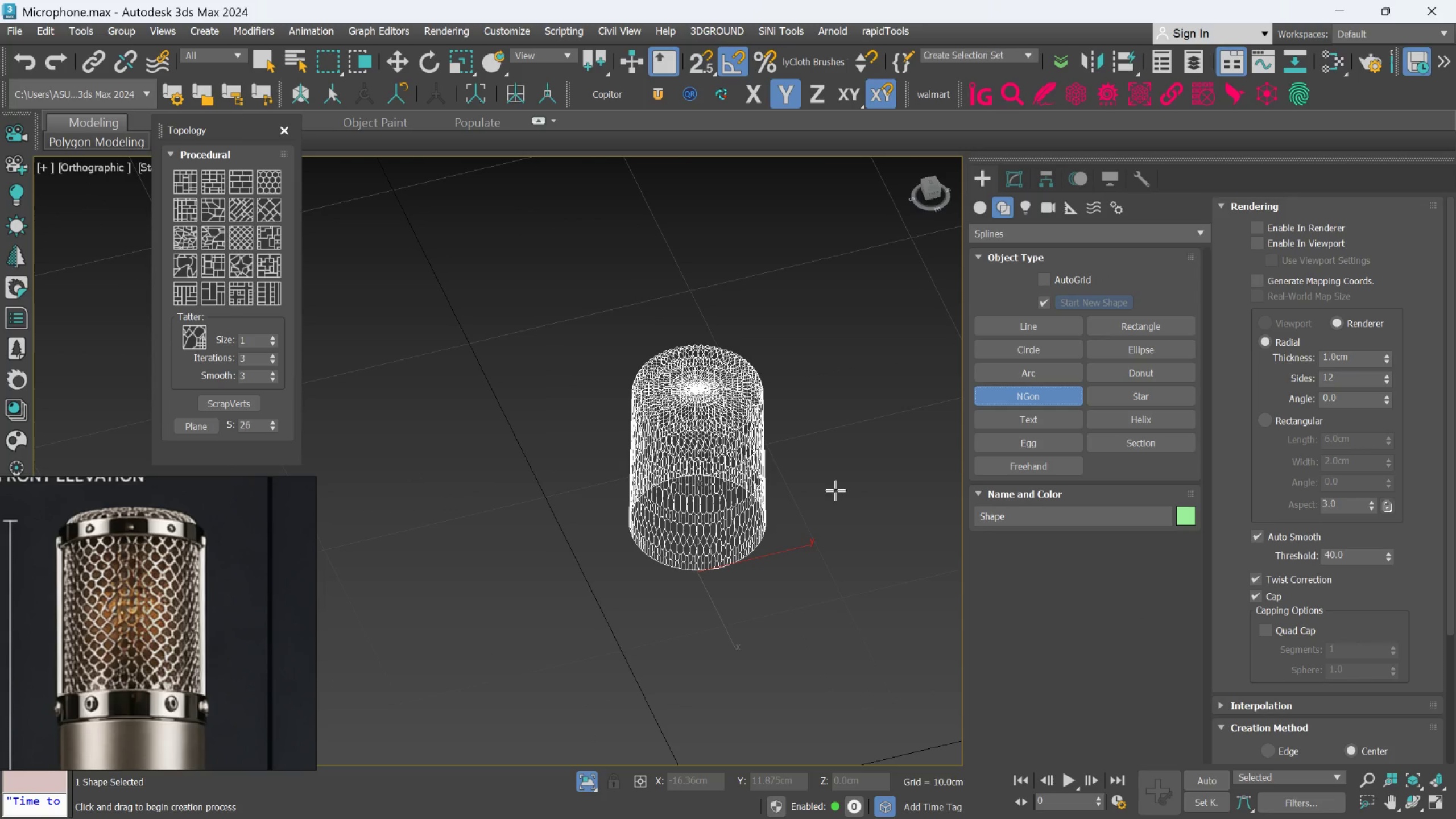 
hold_key(key=AltLeft, duration=0.69)
 